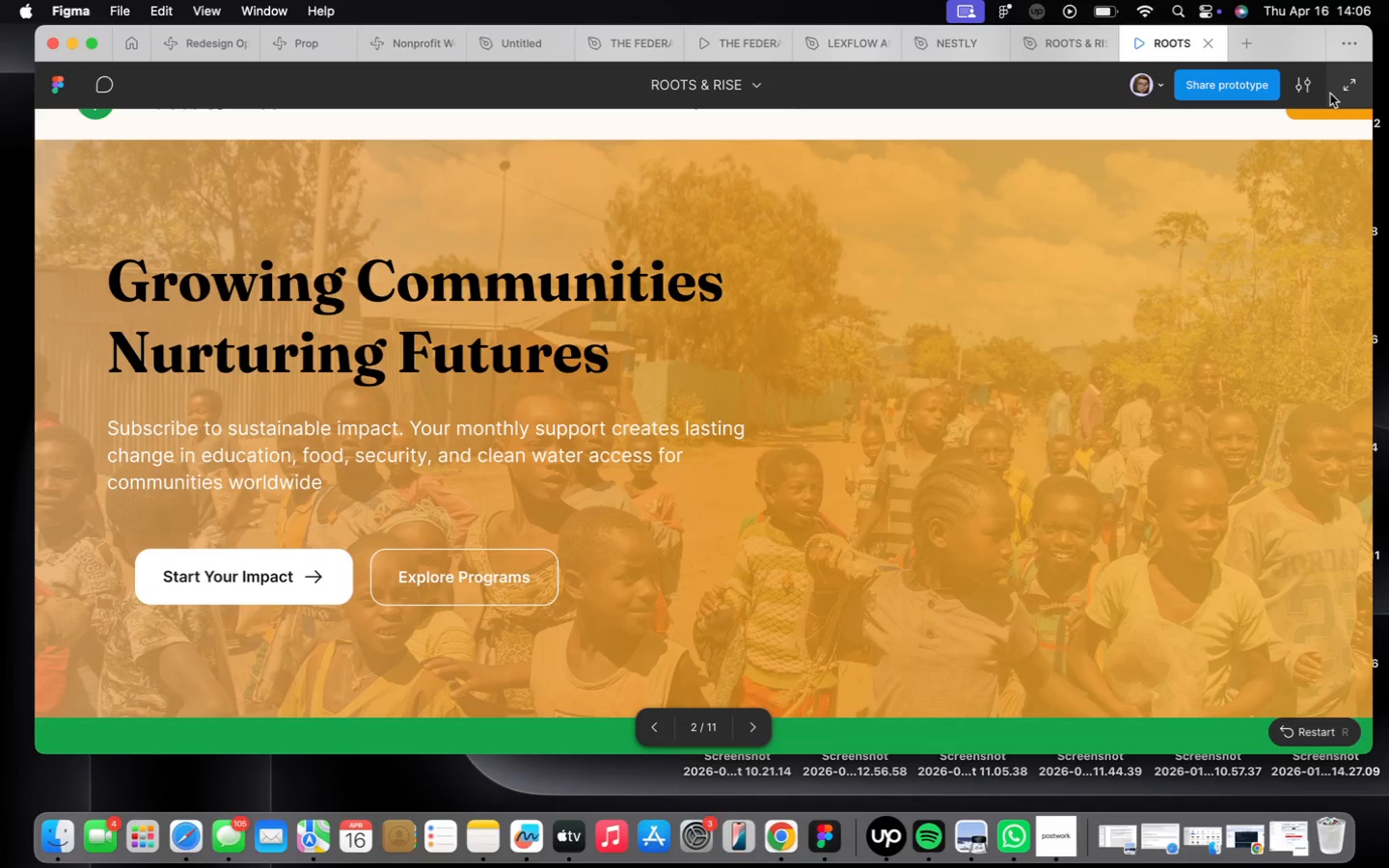 
left_click([1304, 91])
 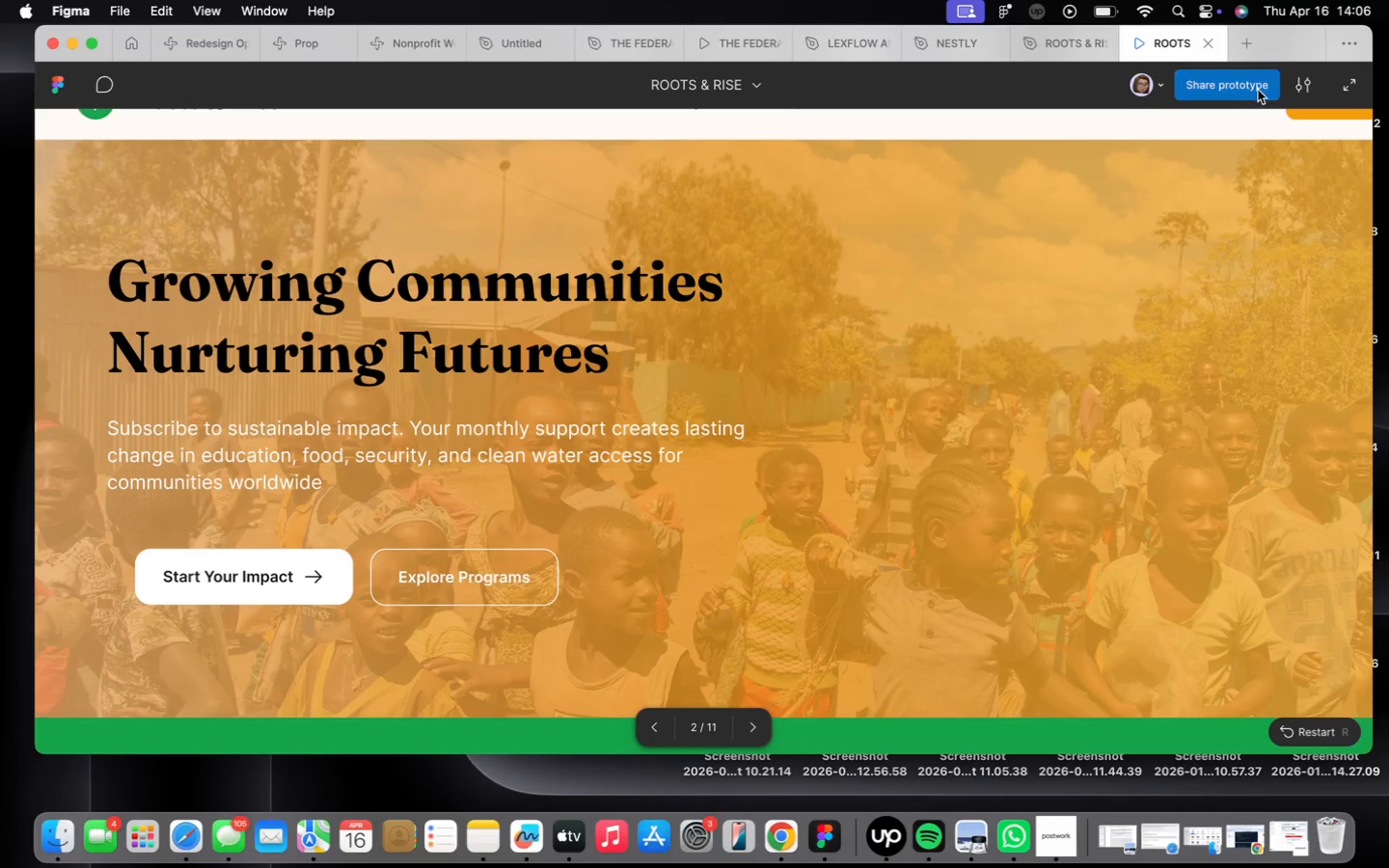 
left_click([1318, 91])
 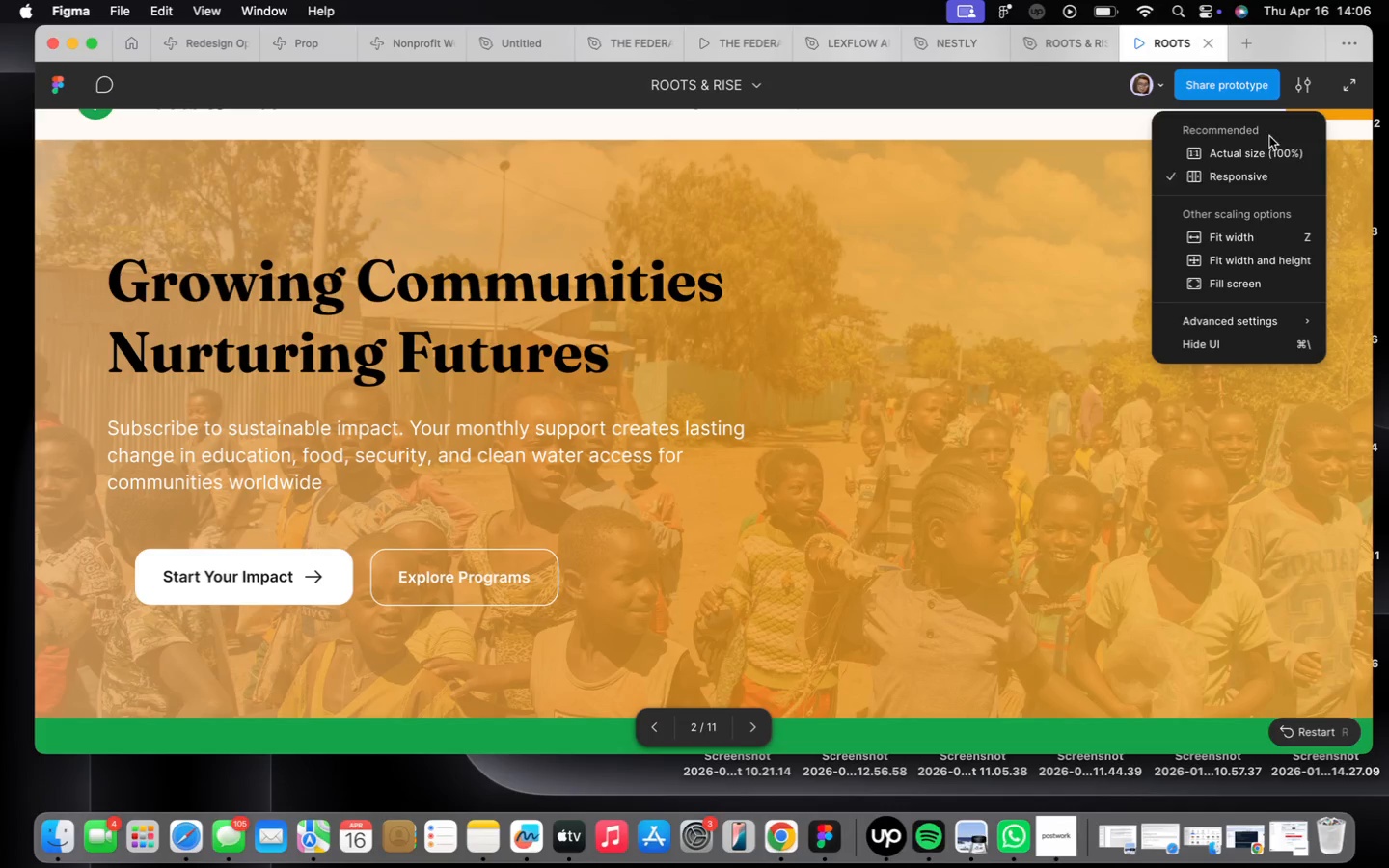 
left_click([1246, 229])
 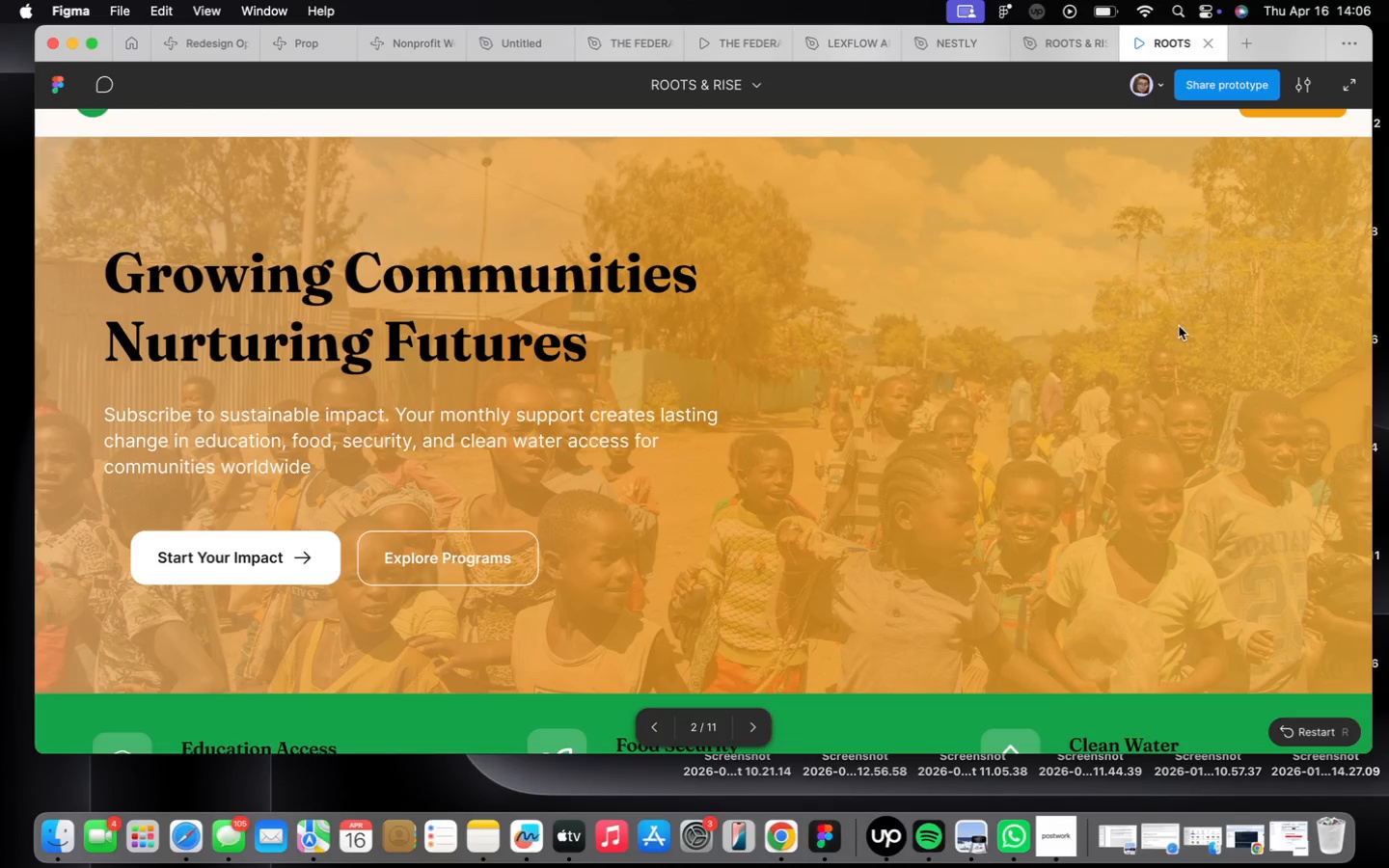 
scroll: coordinate [1179, 326], scroll_direction: up, amount: 17.0
 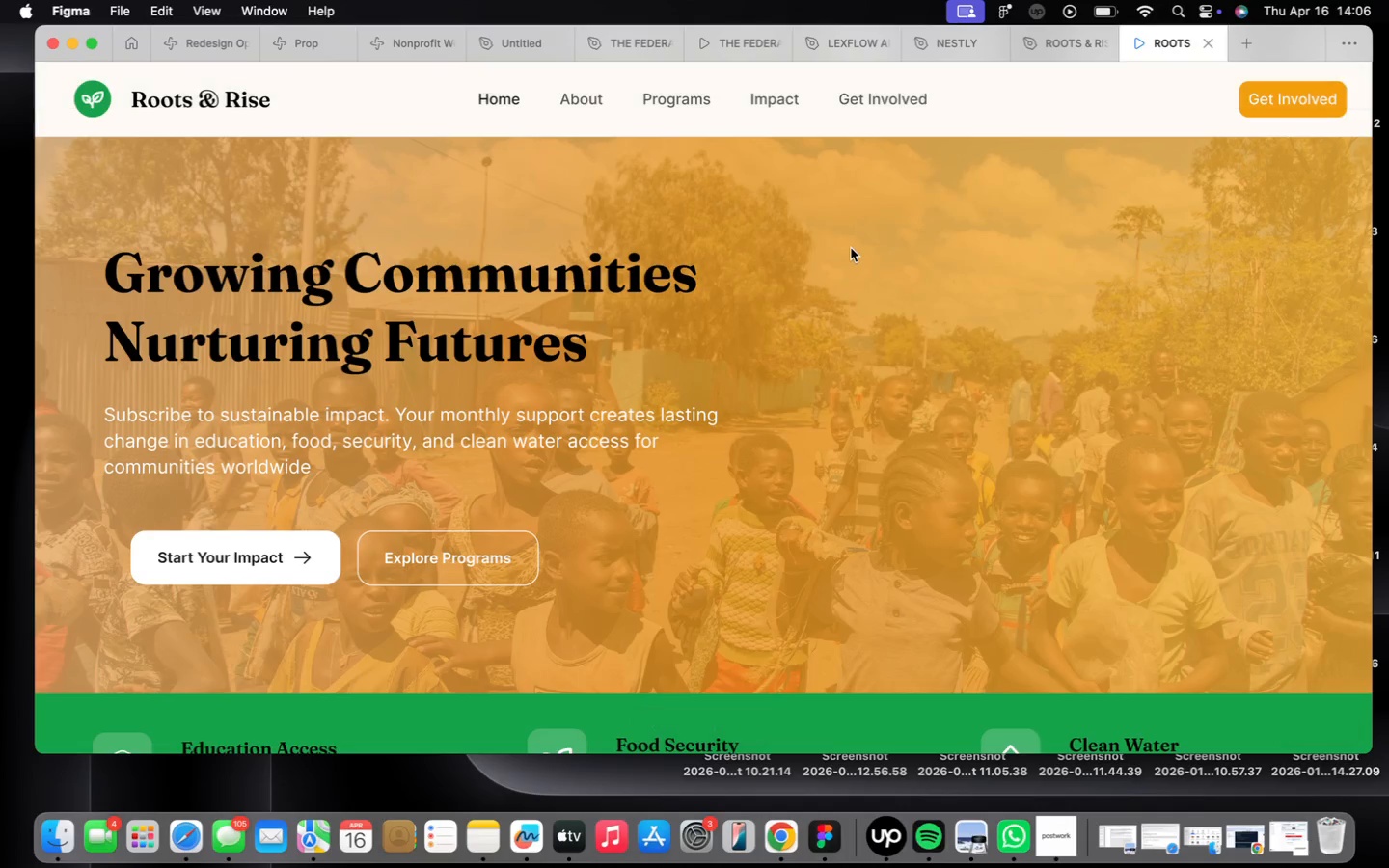 
scroll: coordinate [852, 245], scroll_direction: down, amount: 61.0
 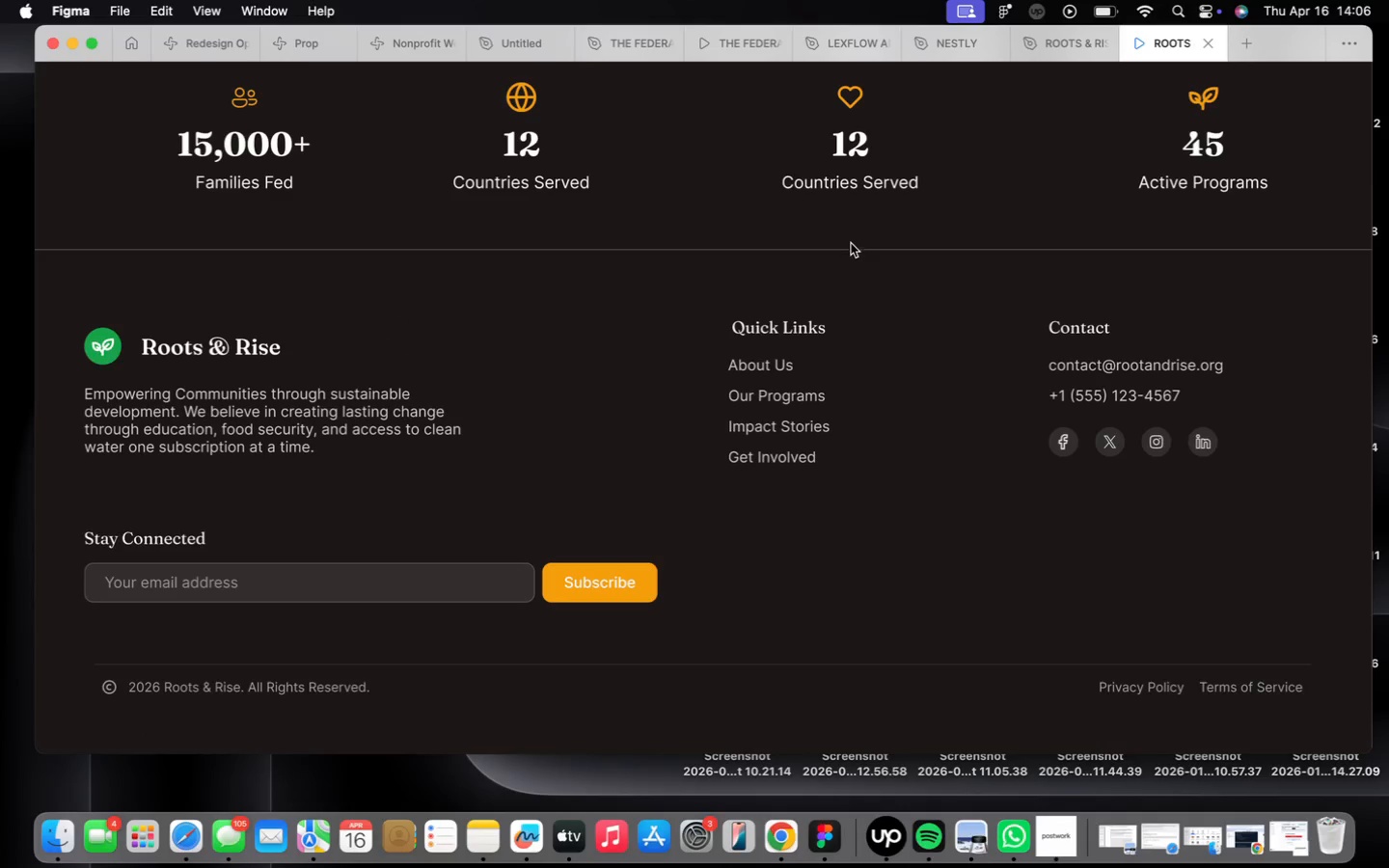 
scroll: coordinate [868, 353], scroll_direction: up, amount: 73.0
 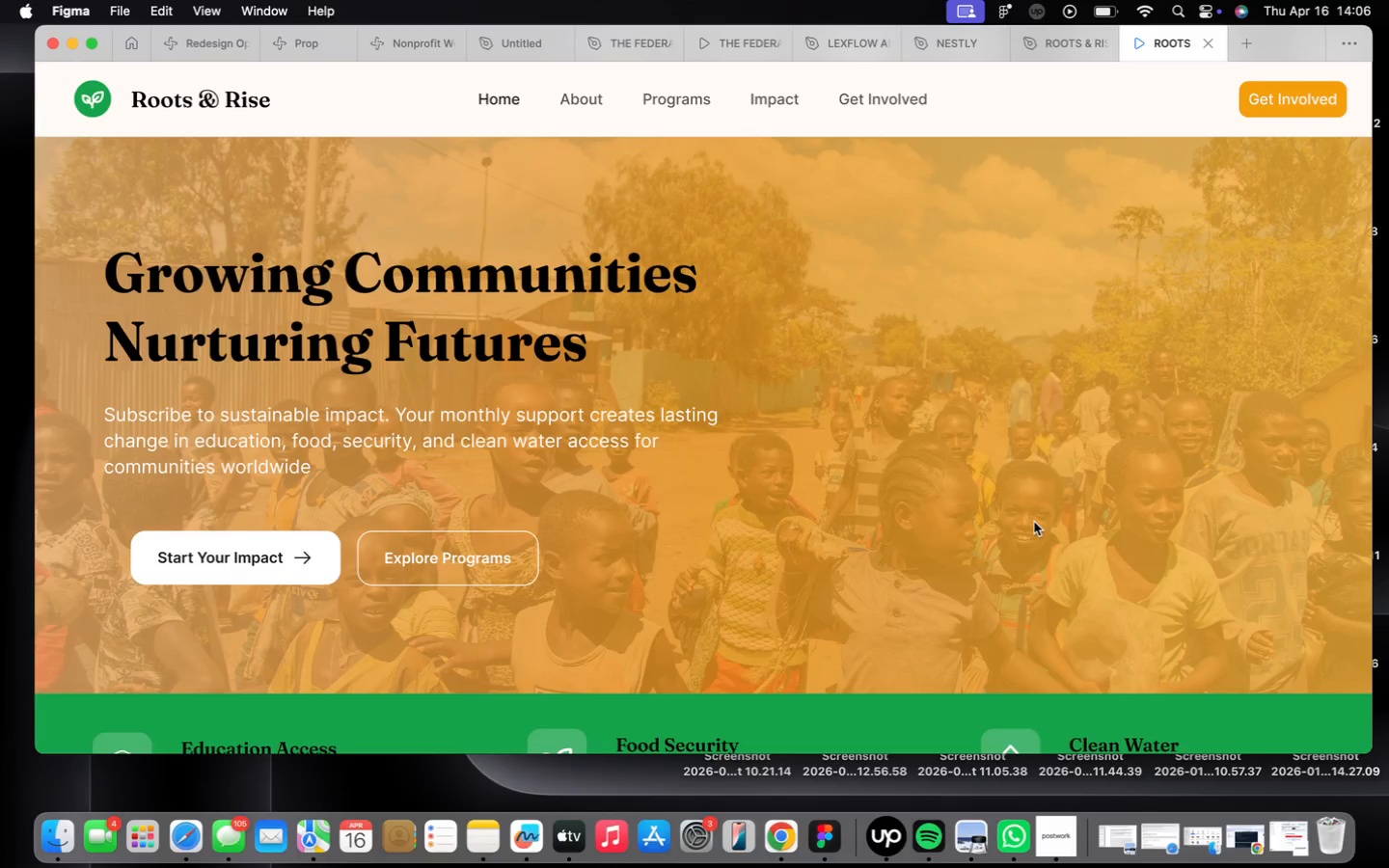 
wait(10.21)
 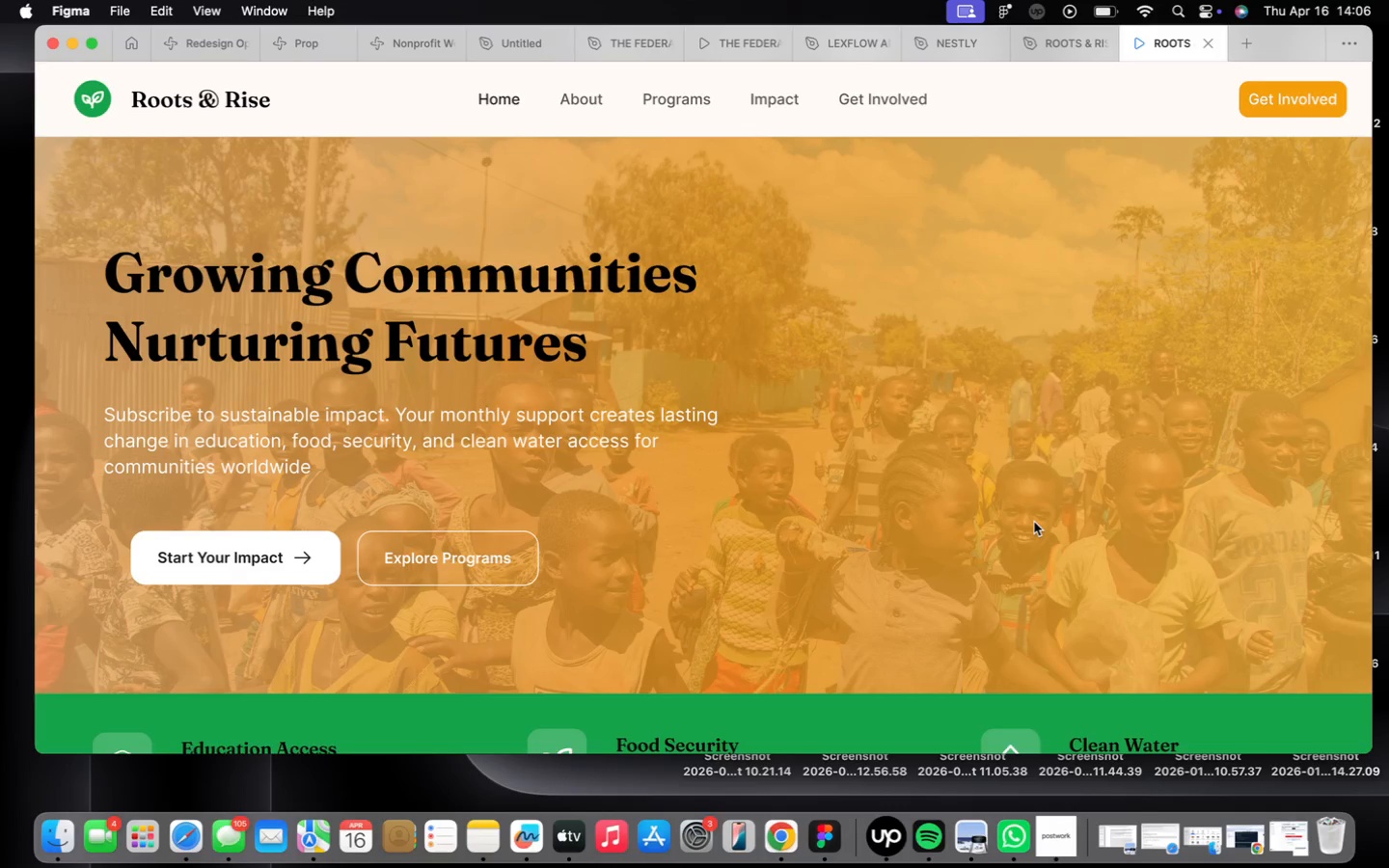 
left_click([1040, 48])
 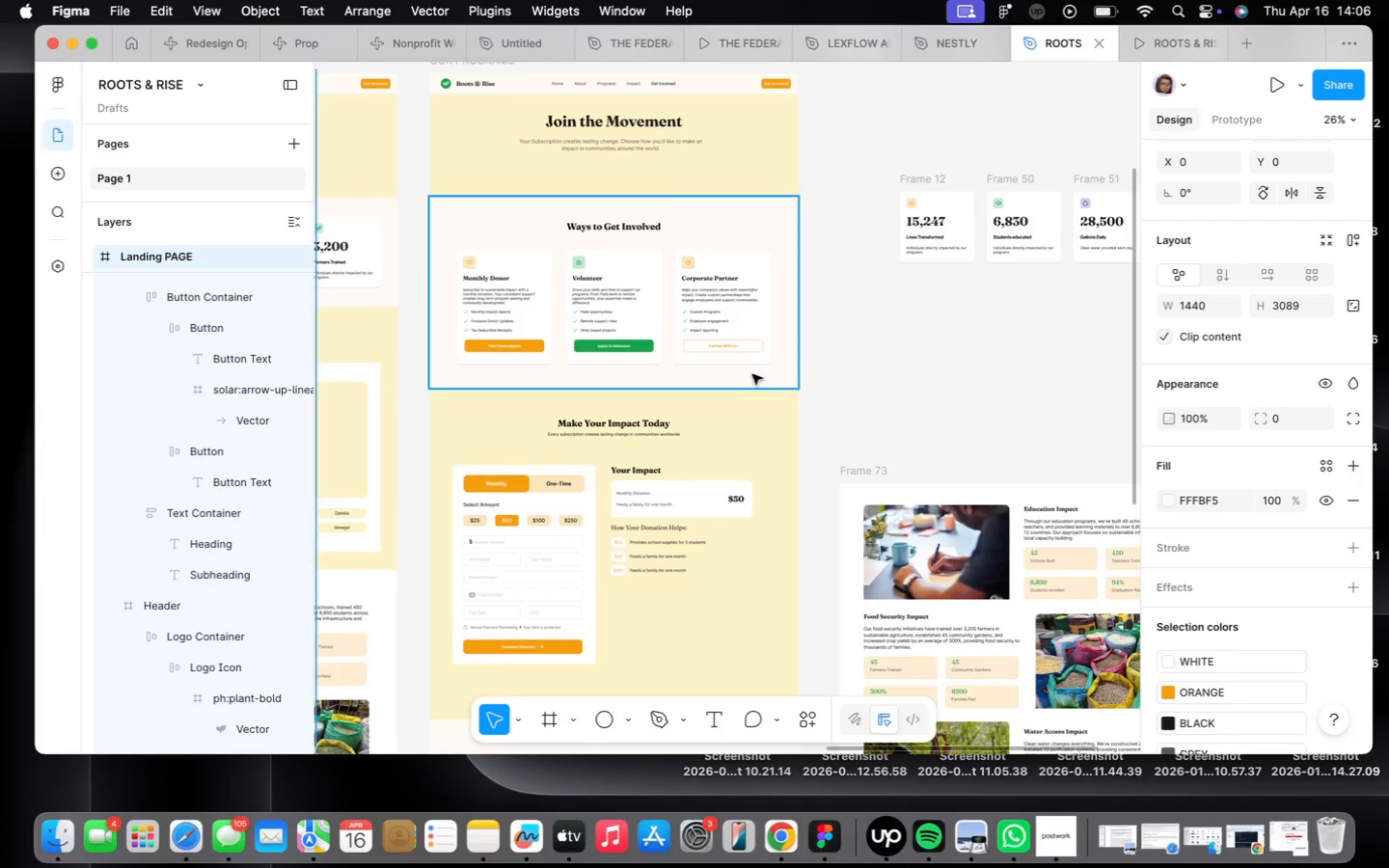 
scroll: coordinate [766, 355], scroll_direction: down, amount: 22.0
 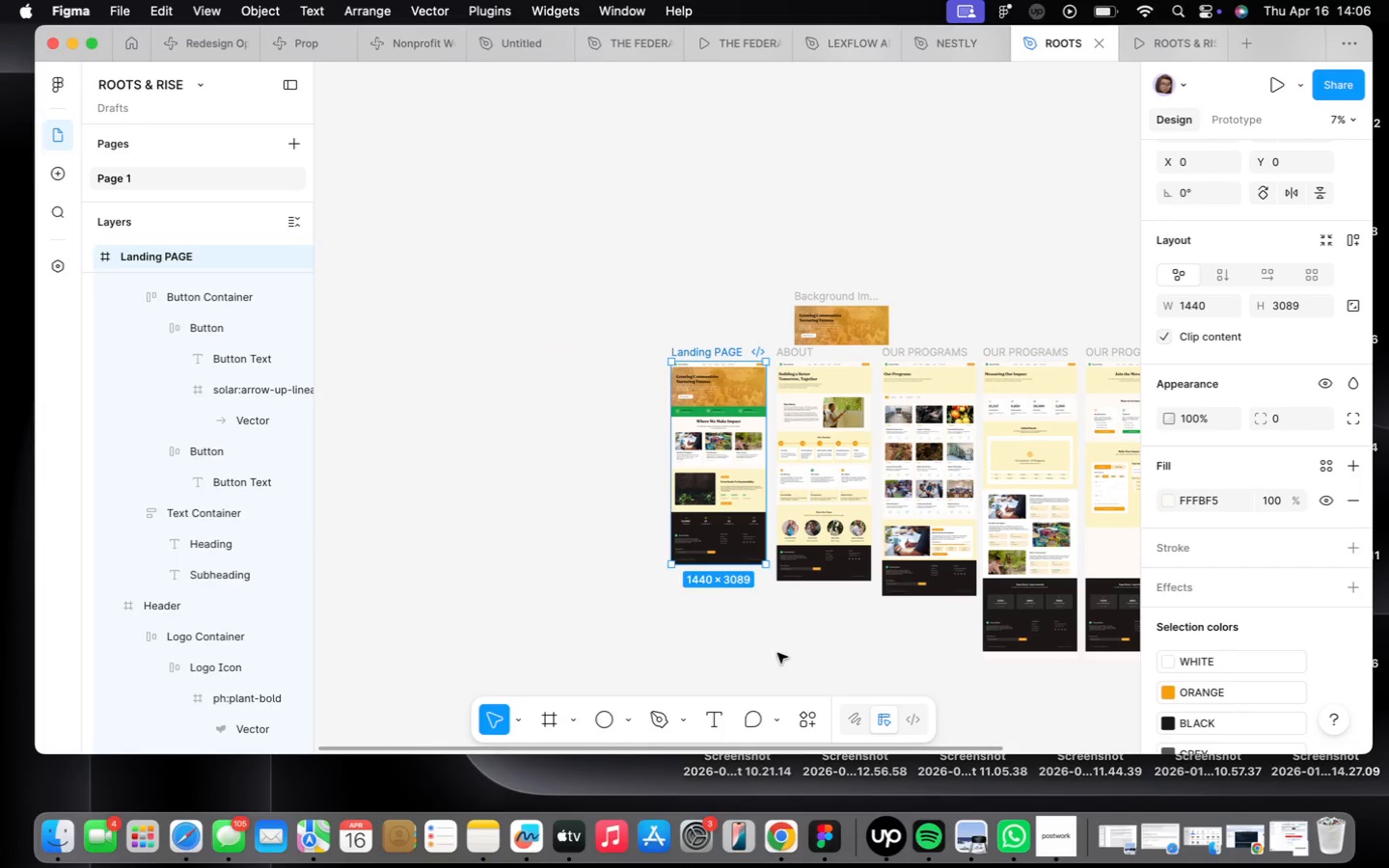 
scroll: coordinate [717, 558], scroll_direction: up, amount: 49.0
 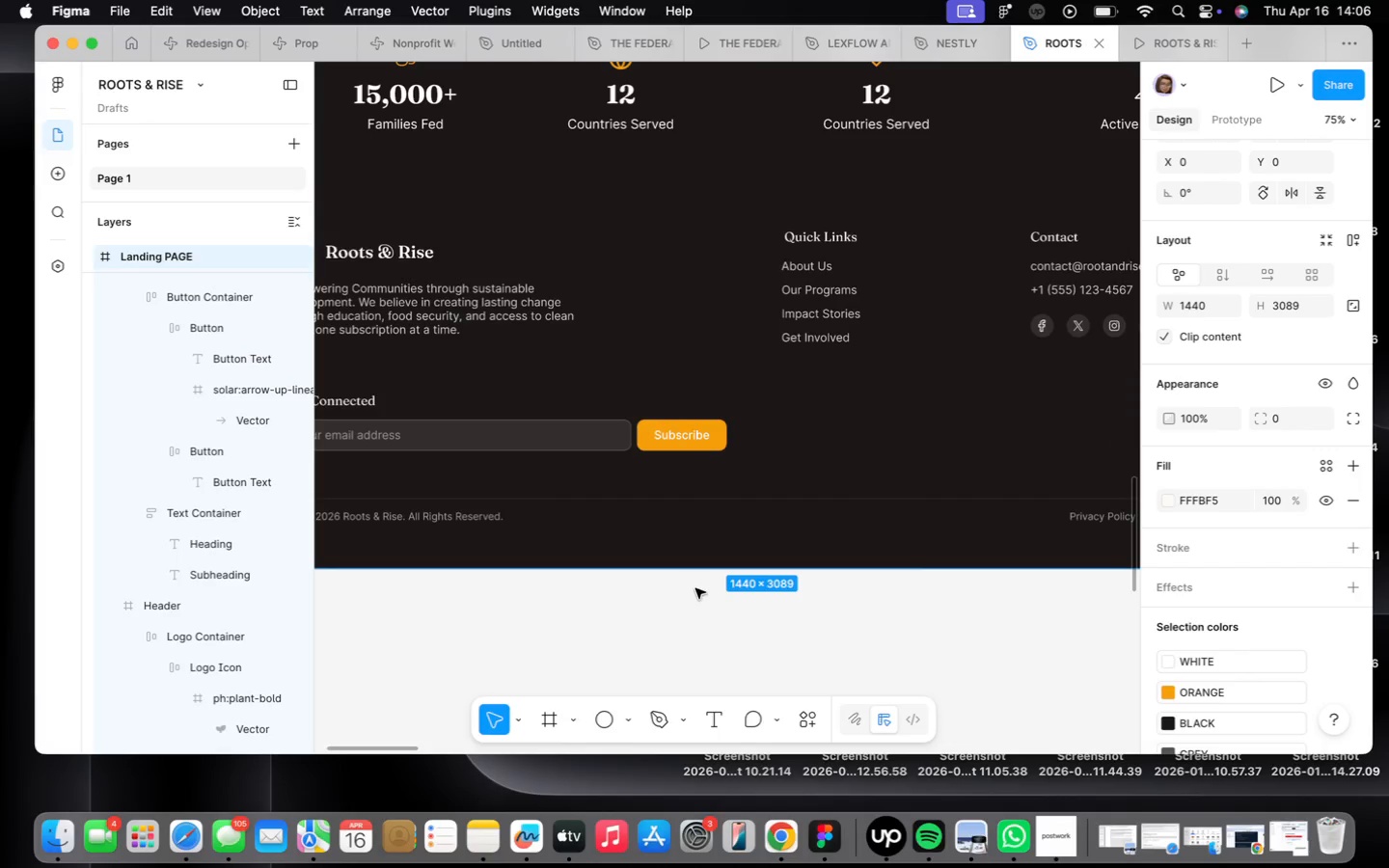 
left_click([696, 591])
 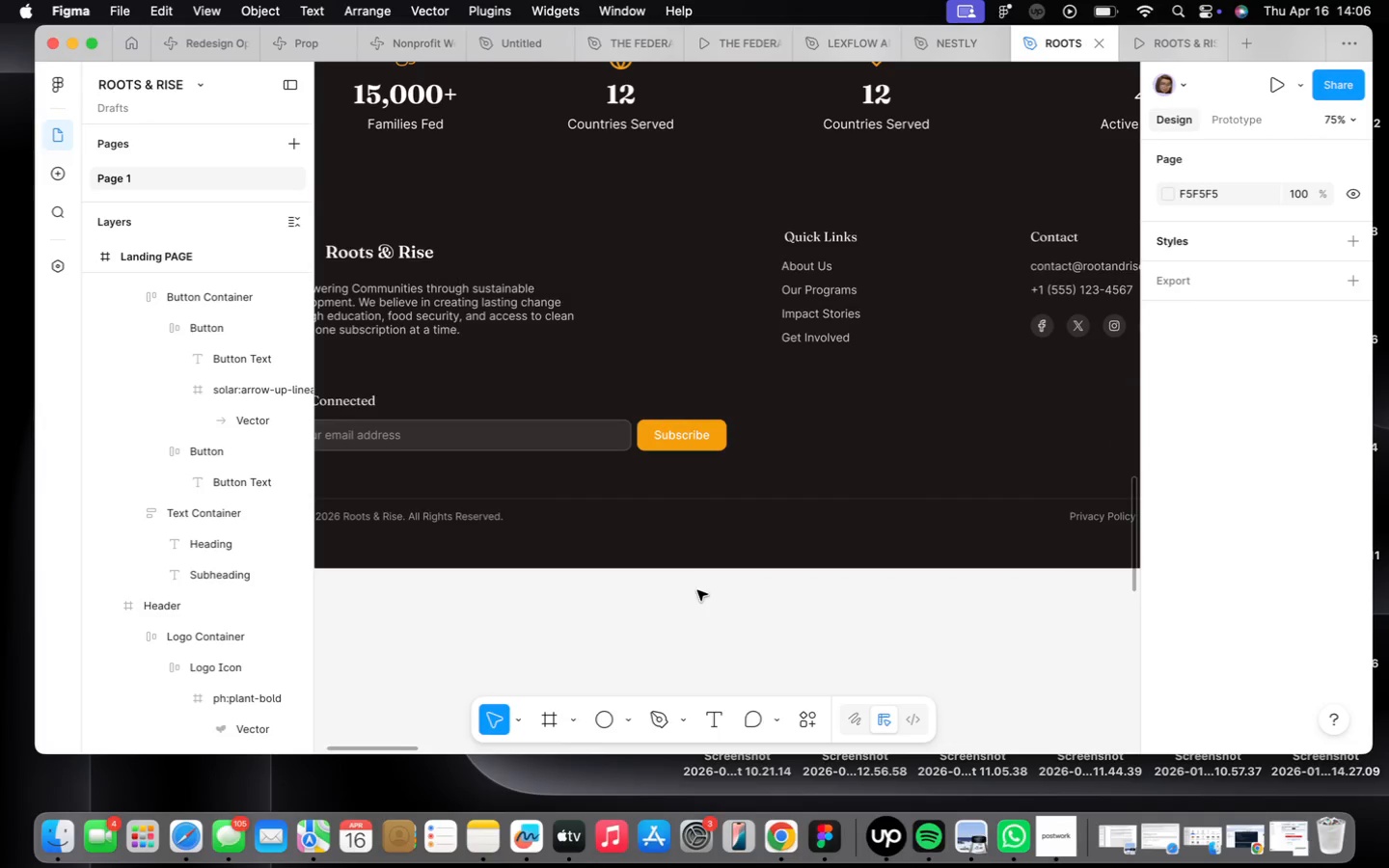 
scroll: coordinate [696, 579], scroll_direction: down, amount: 4.0
 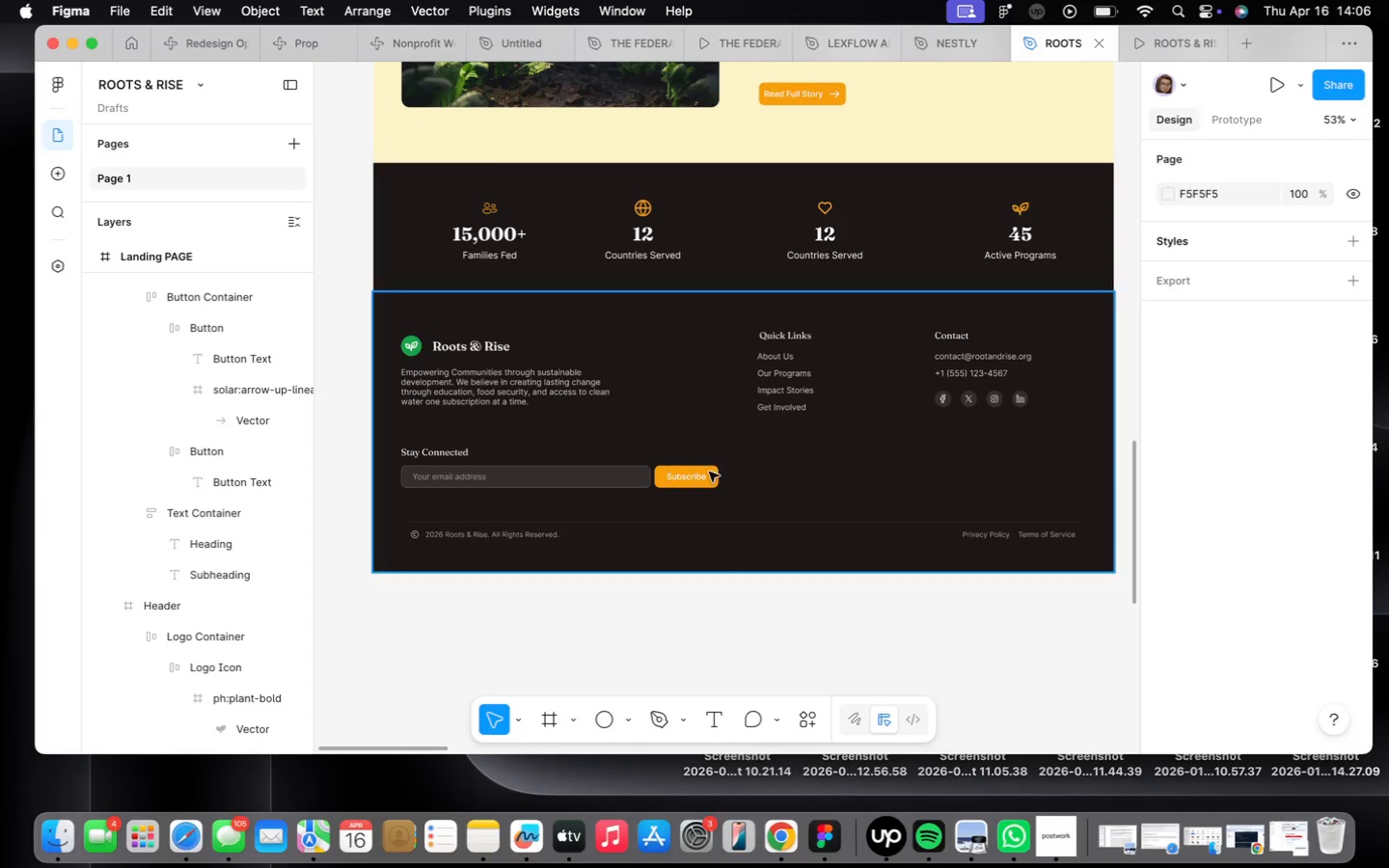 
left_click([679, 242])
 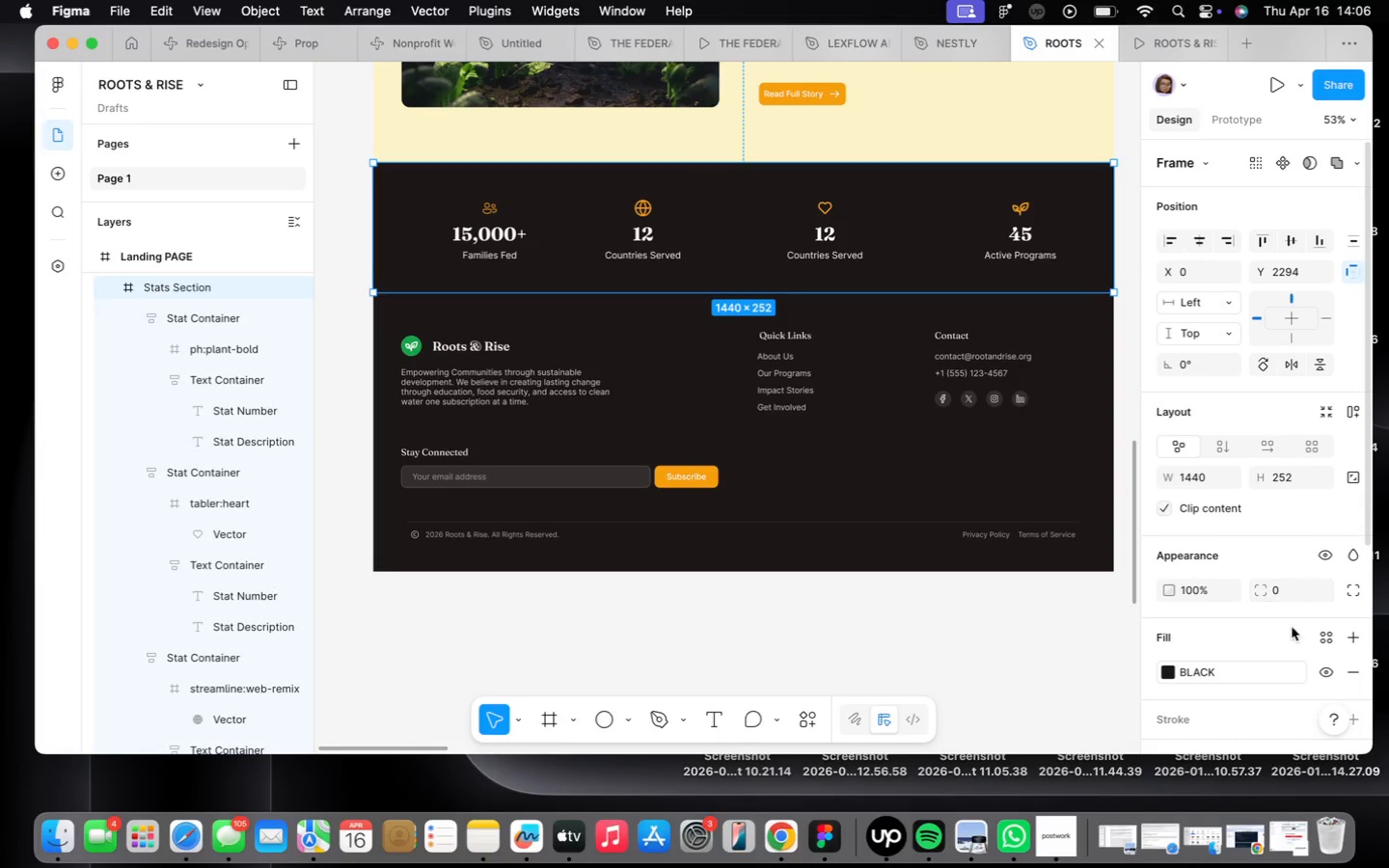 
scroll: coordinate [1278, 625], scroll_direction: down, amount: 8.0
 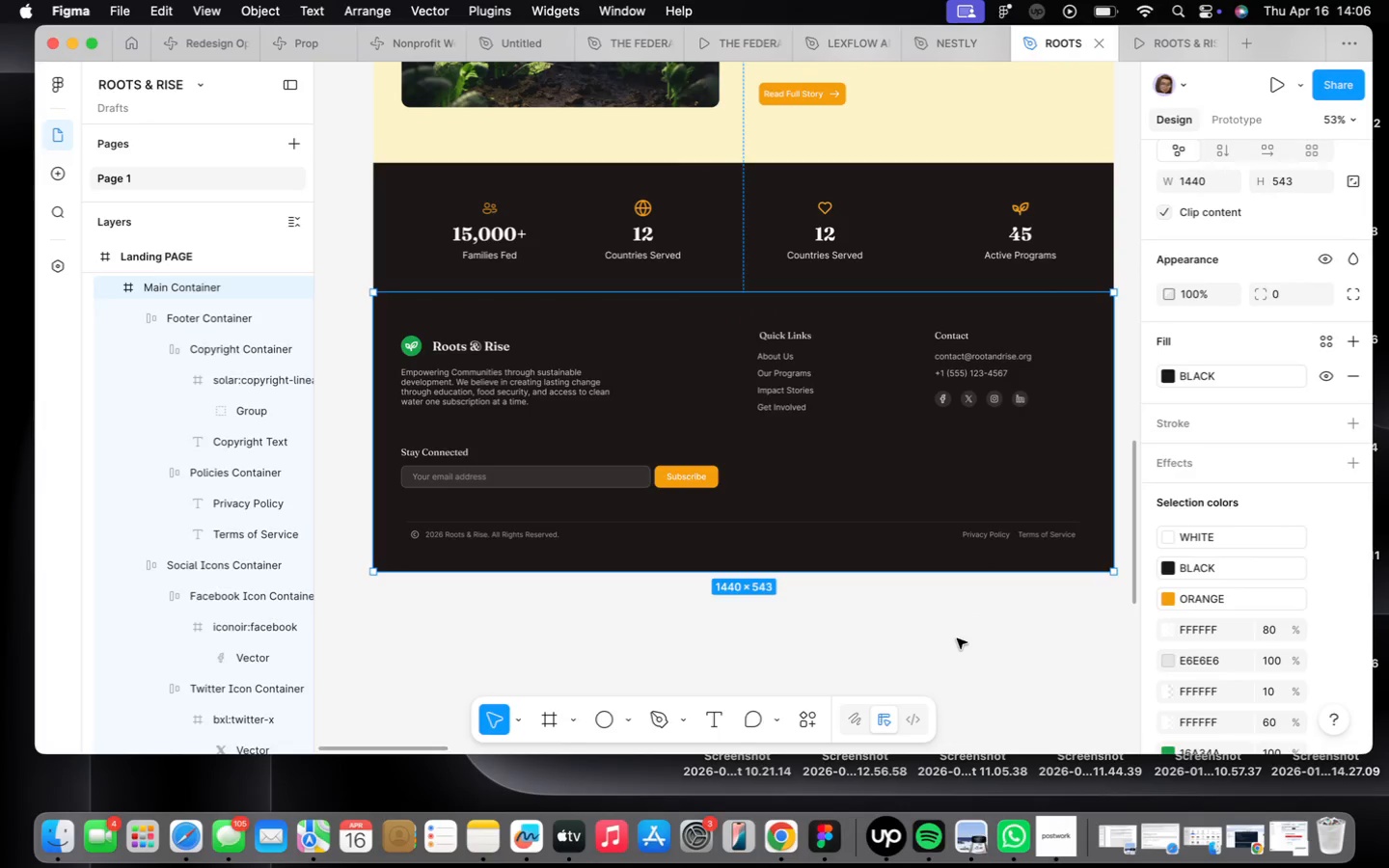 
left_click([892, 234])
 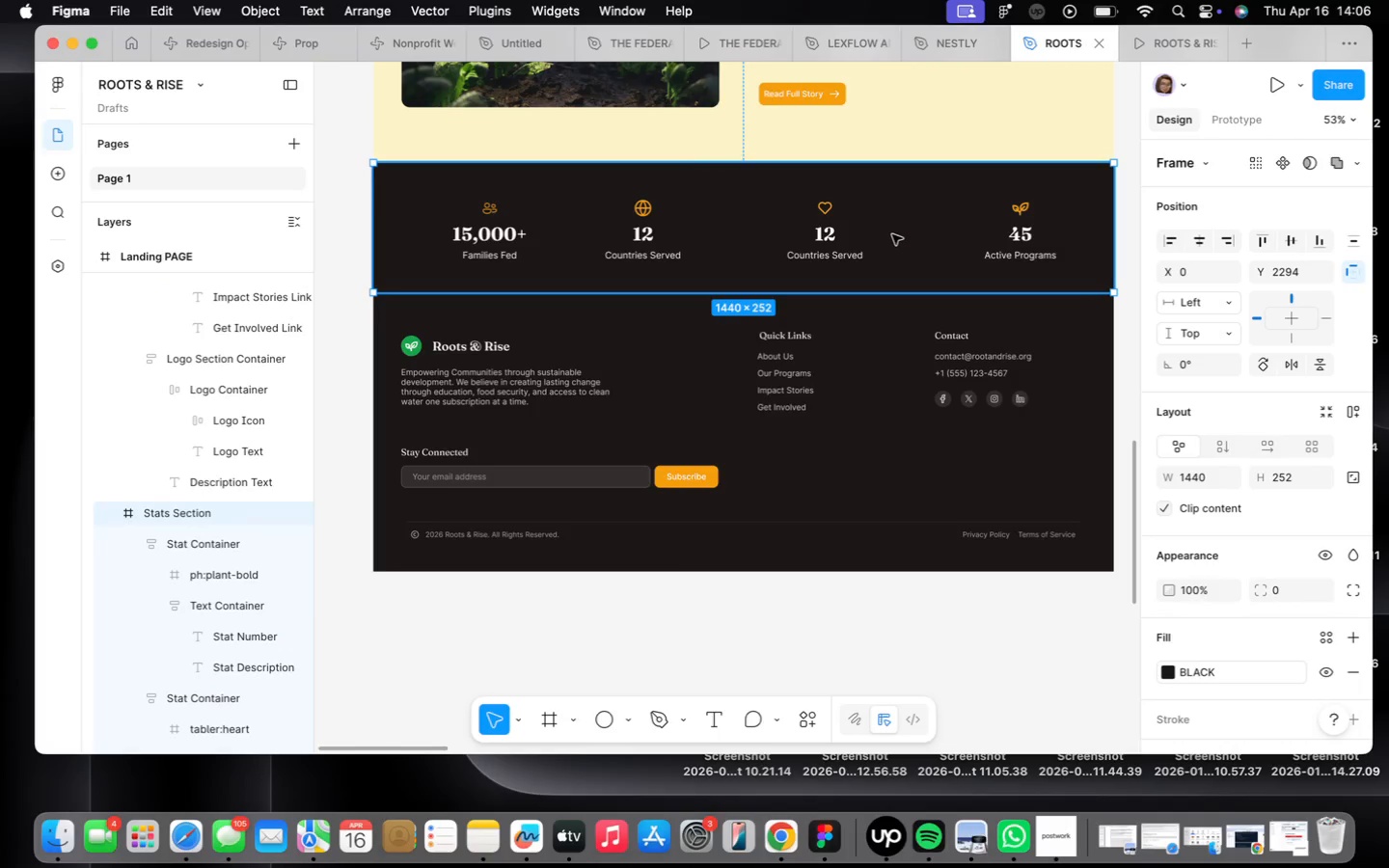 
left_click_drag(start_coordinate=[892, 234], to_coordinate=[897, 215])
 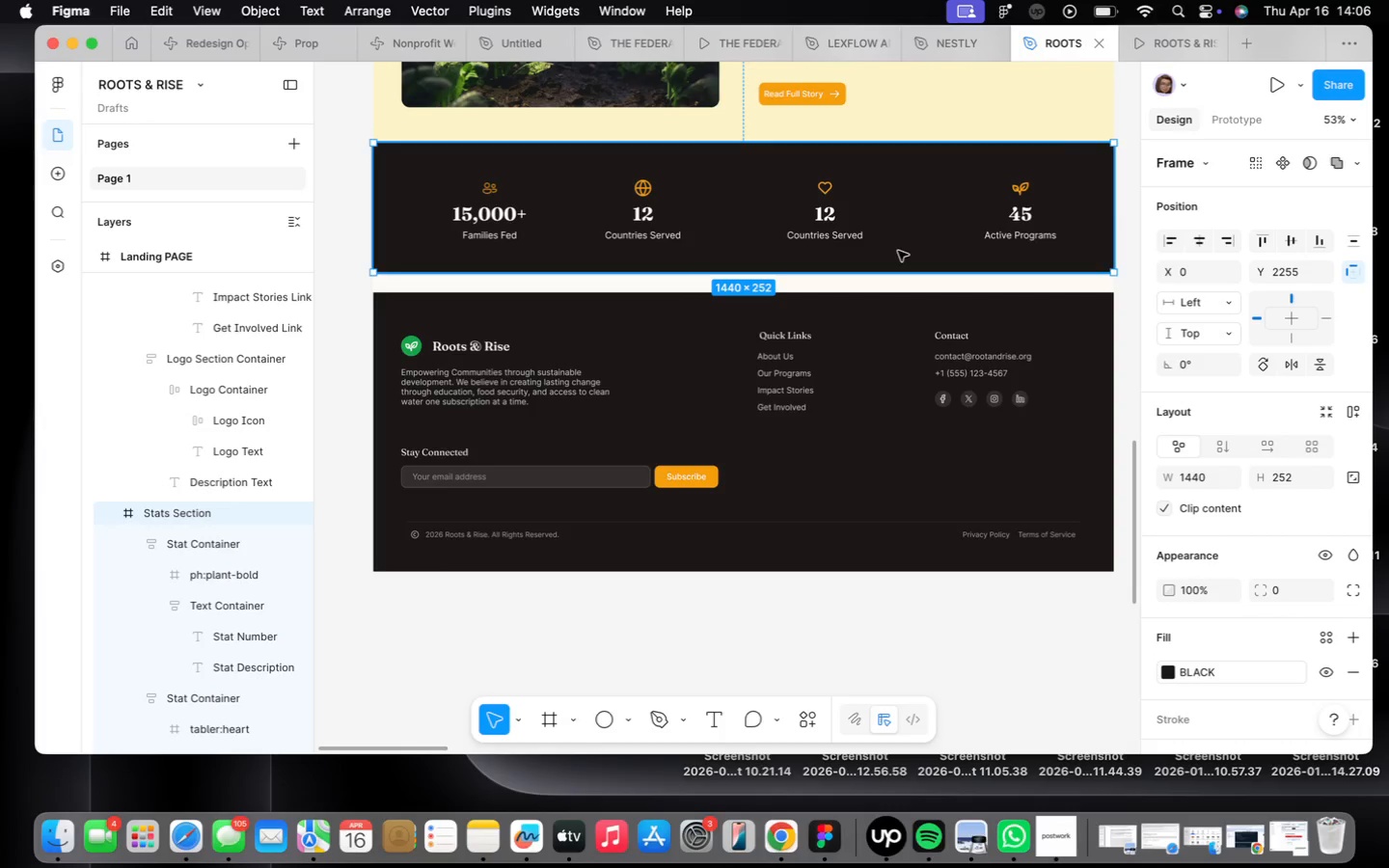 
key(Meta+CommandLeft)
 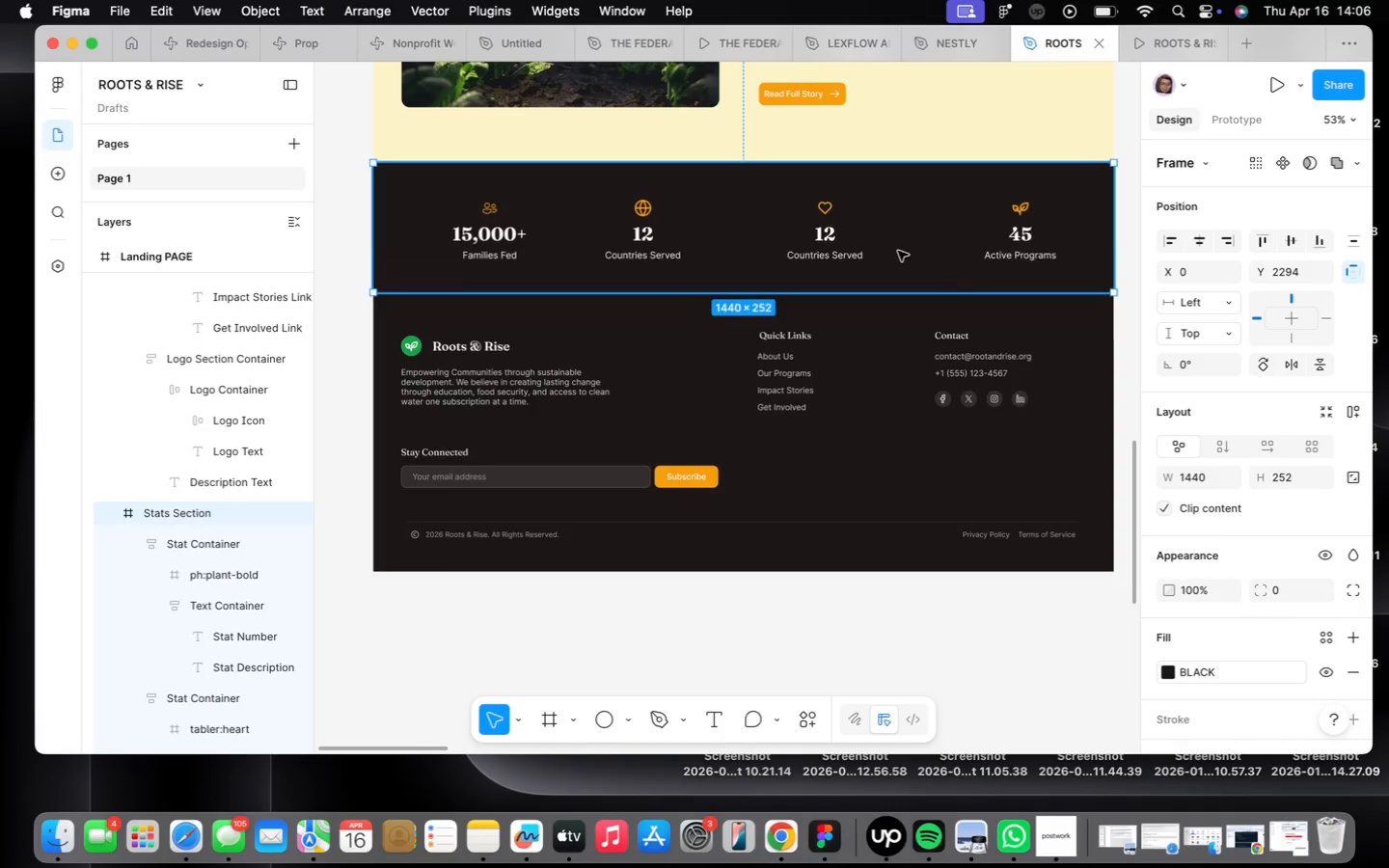 
key(Meta+Z)
 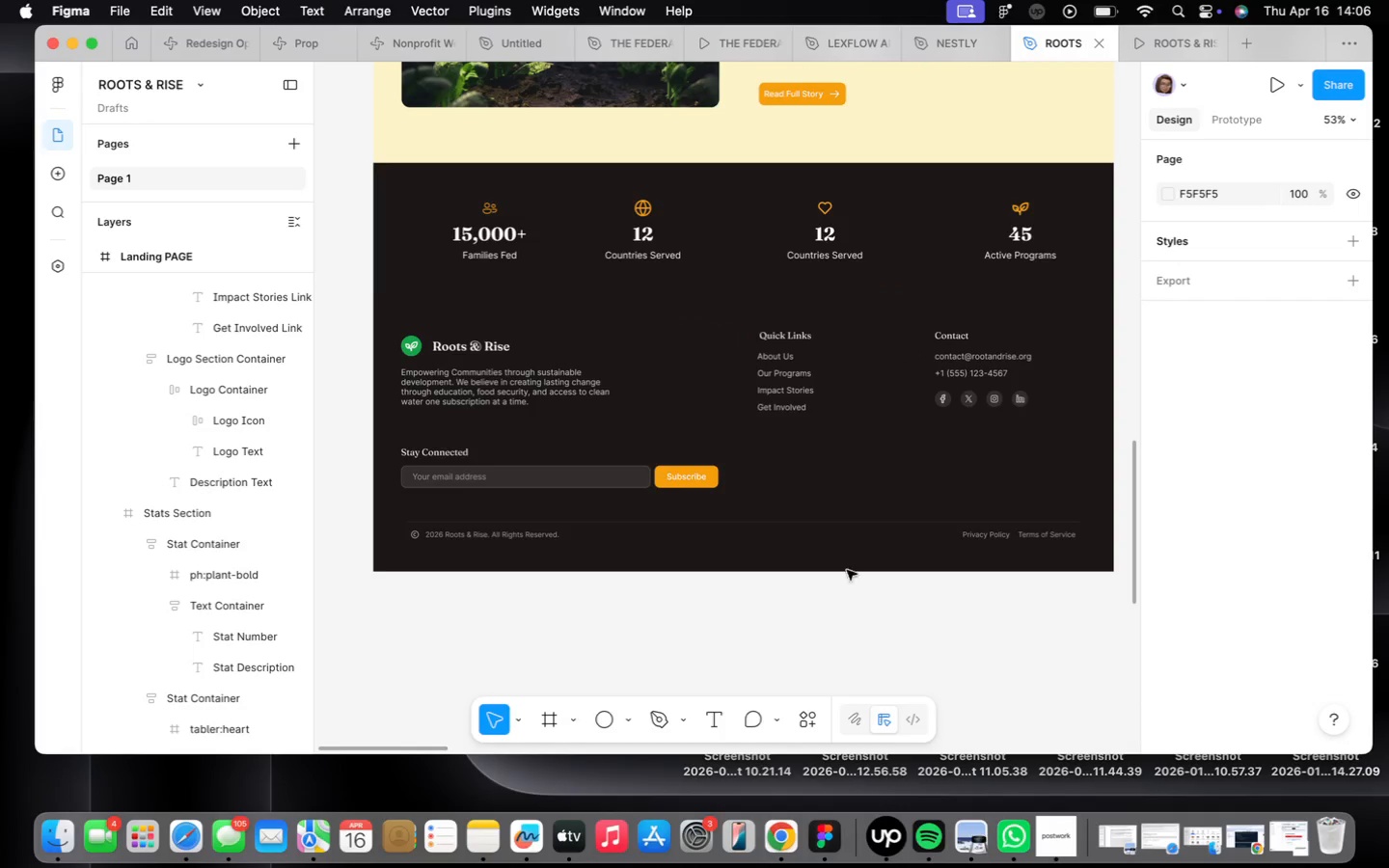 
scroll: coordinate [822, 436], scroll_direction: down, amount: 10.0
 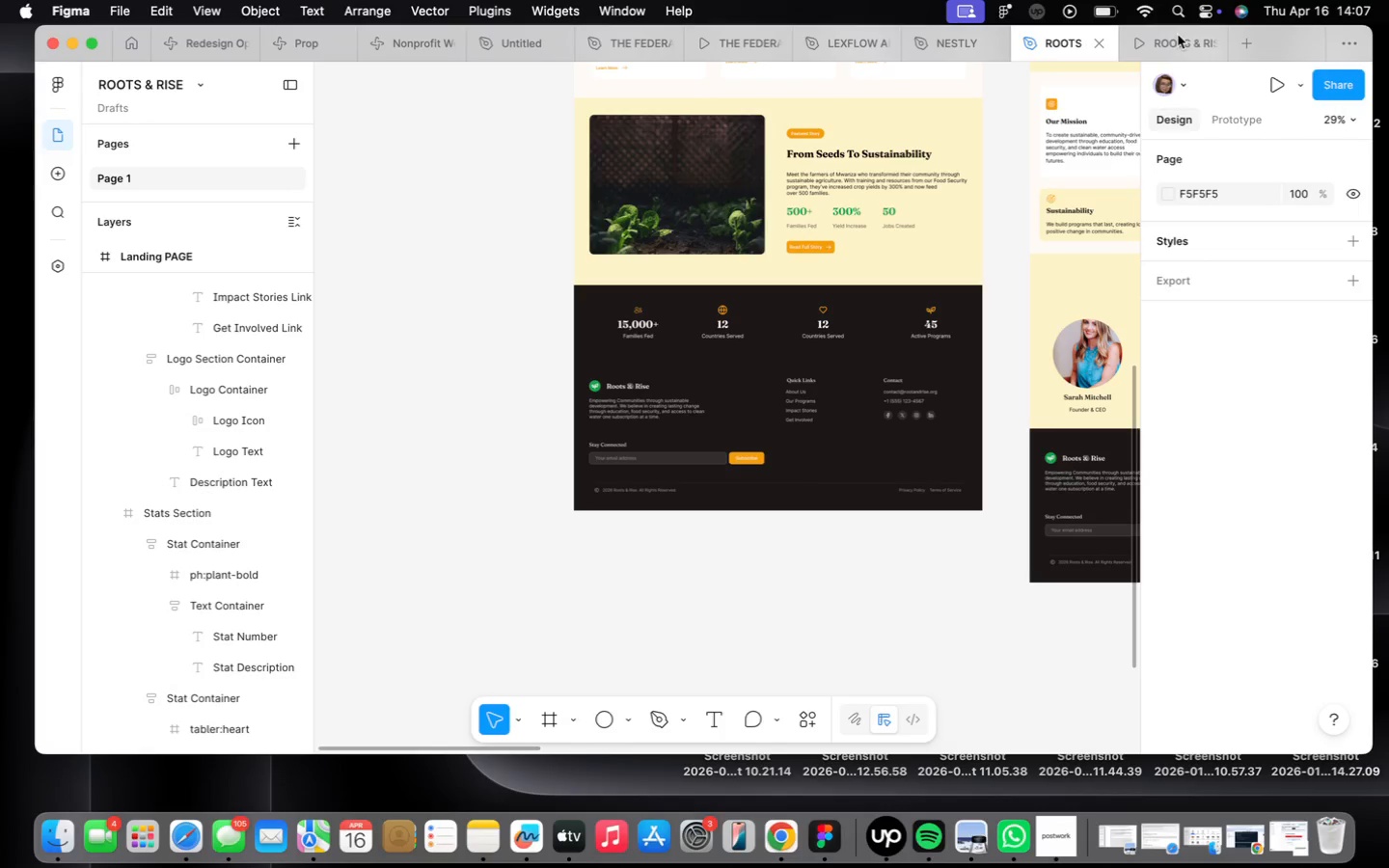 
left_click([1162, 44])
 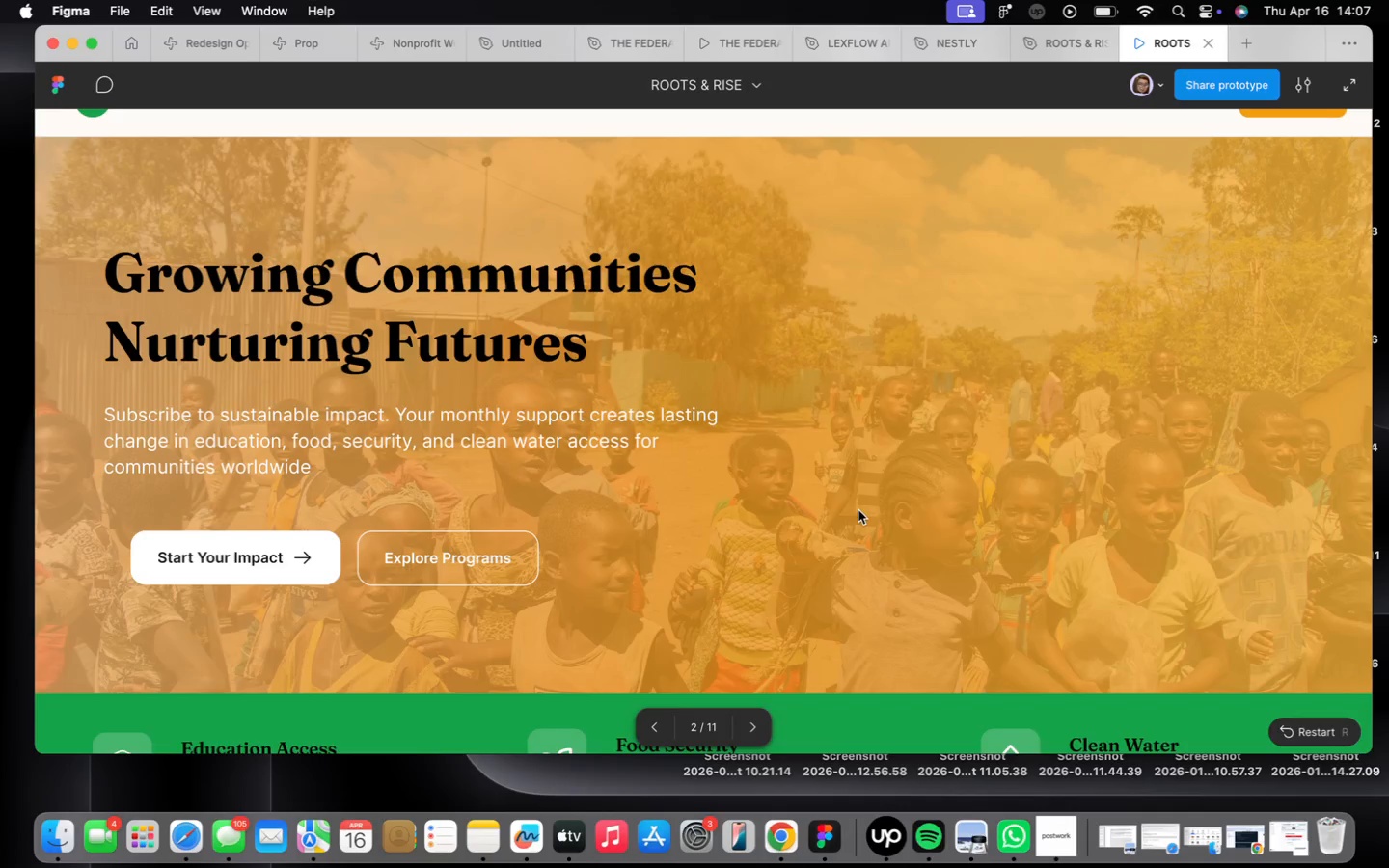 
scroll: coordinate [852, 459], scroll_direction: down, amount: 61.0
 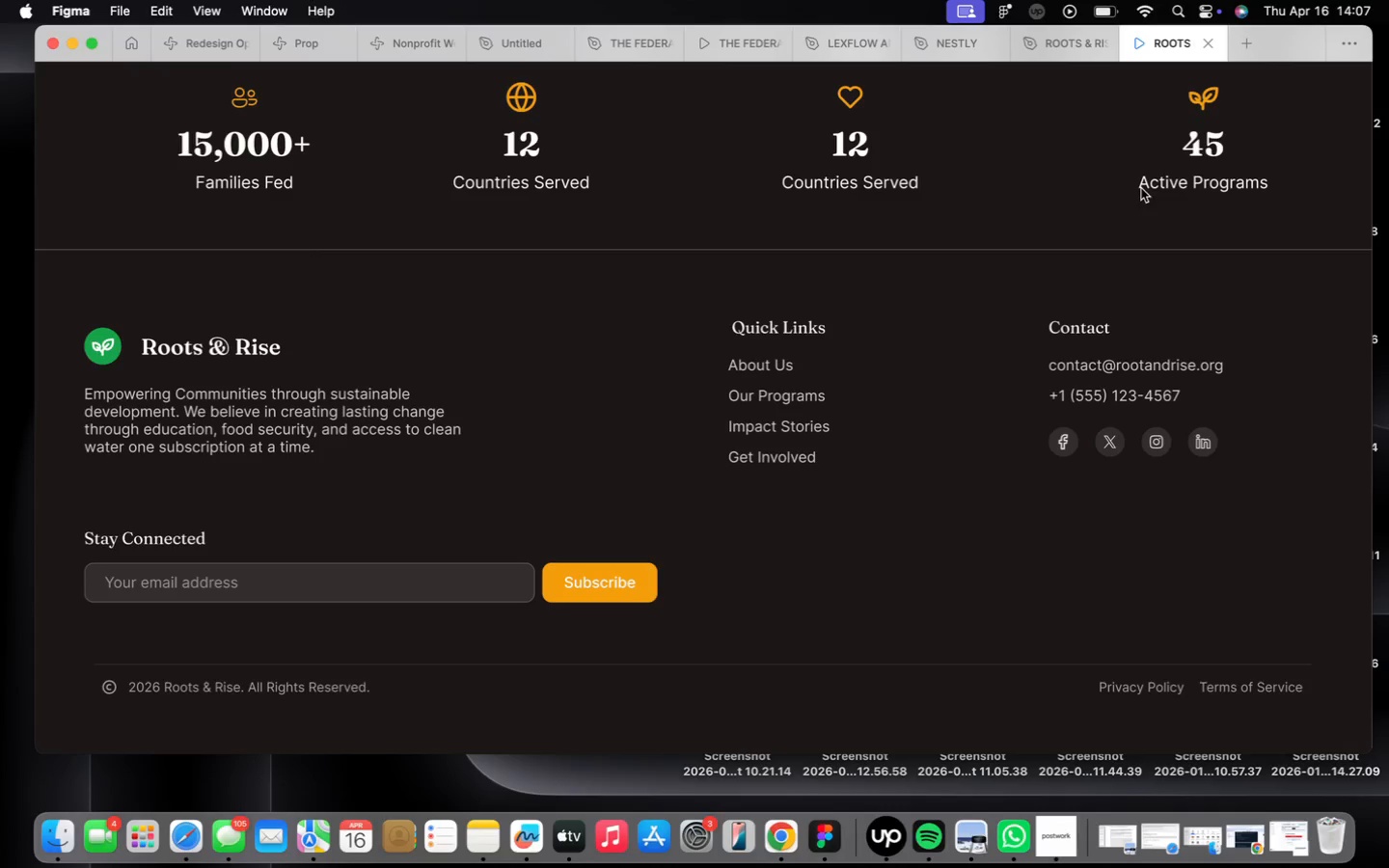 
left_click([1049, 51])
 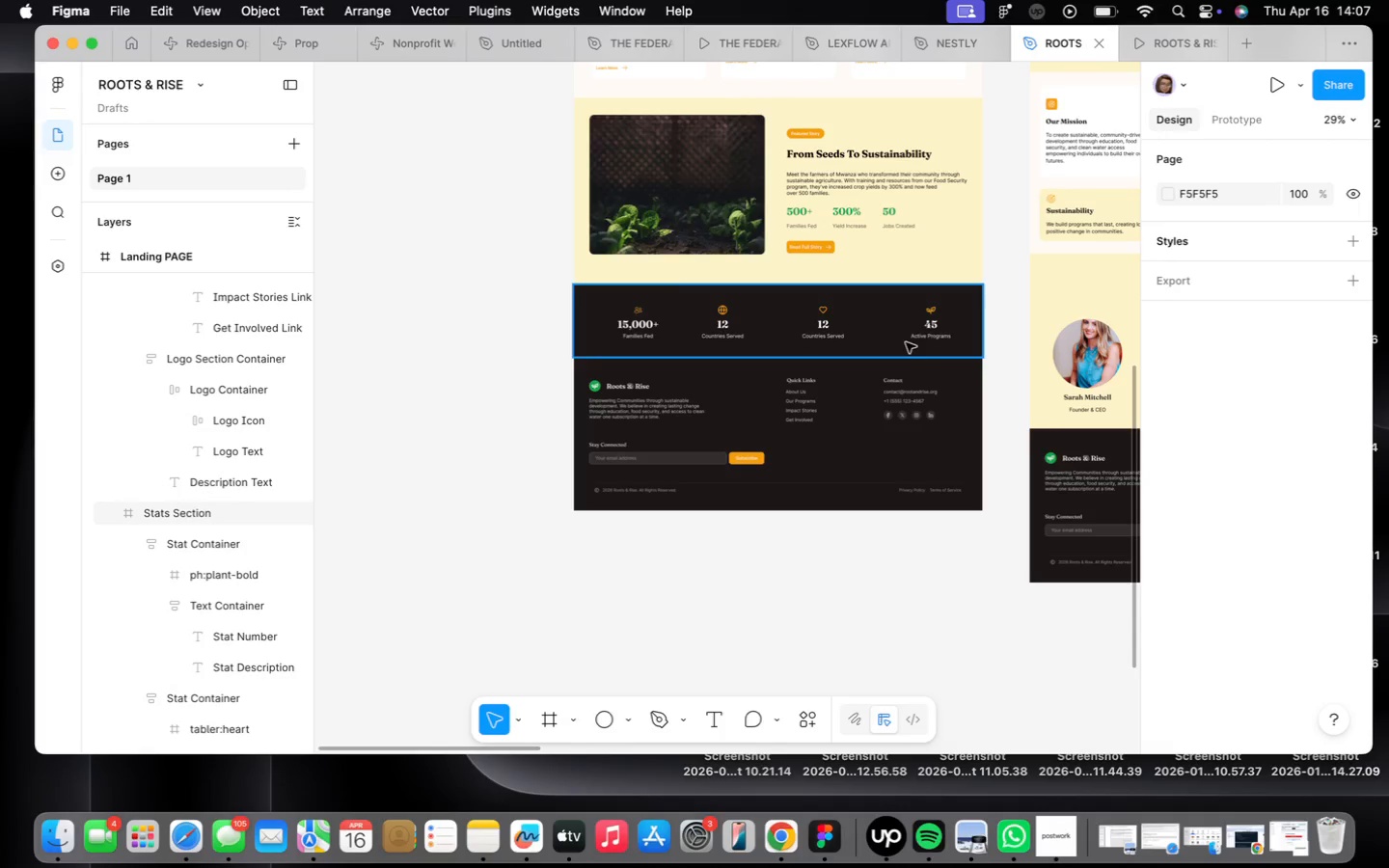 
left_click([924, 416])
 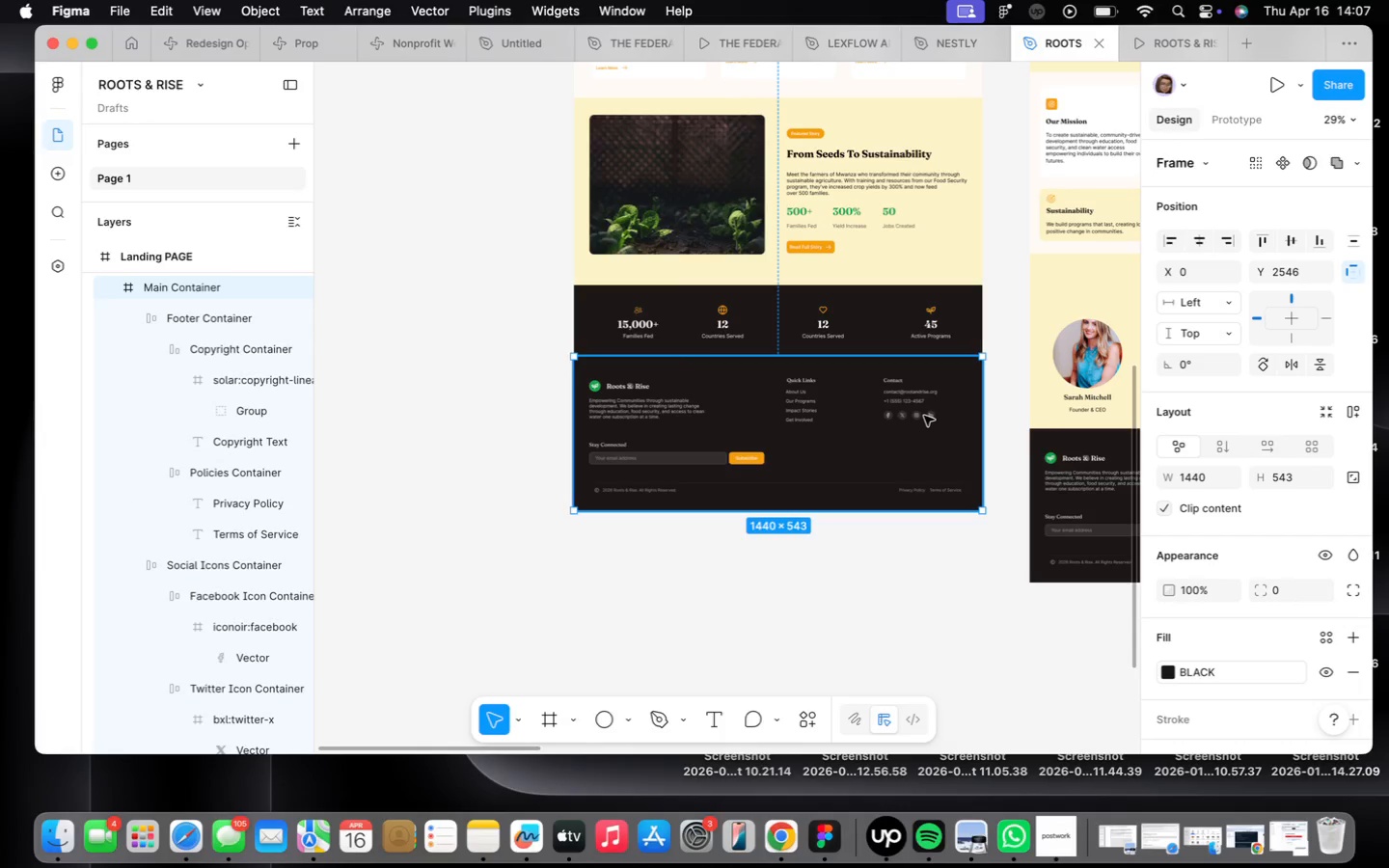 
key(ArrowUp)
 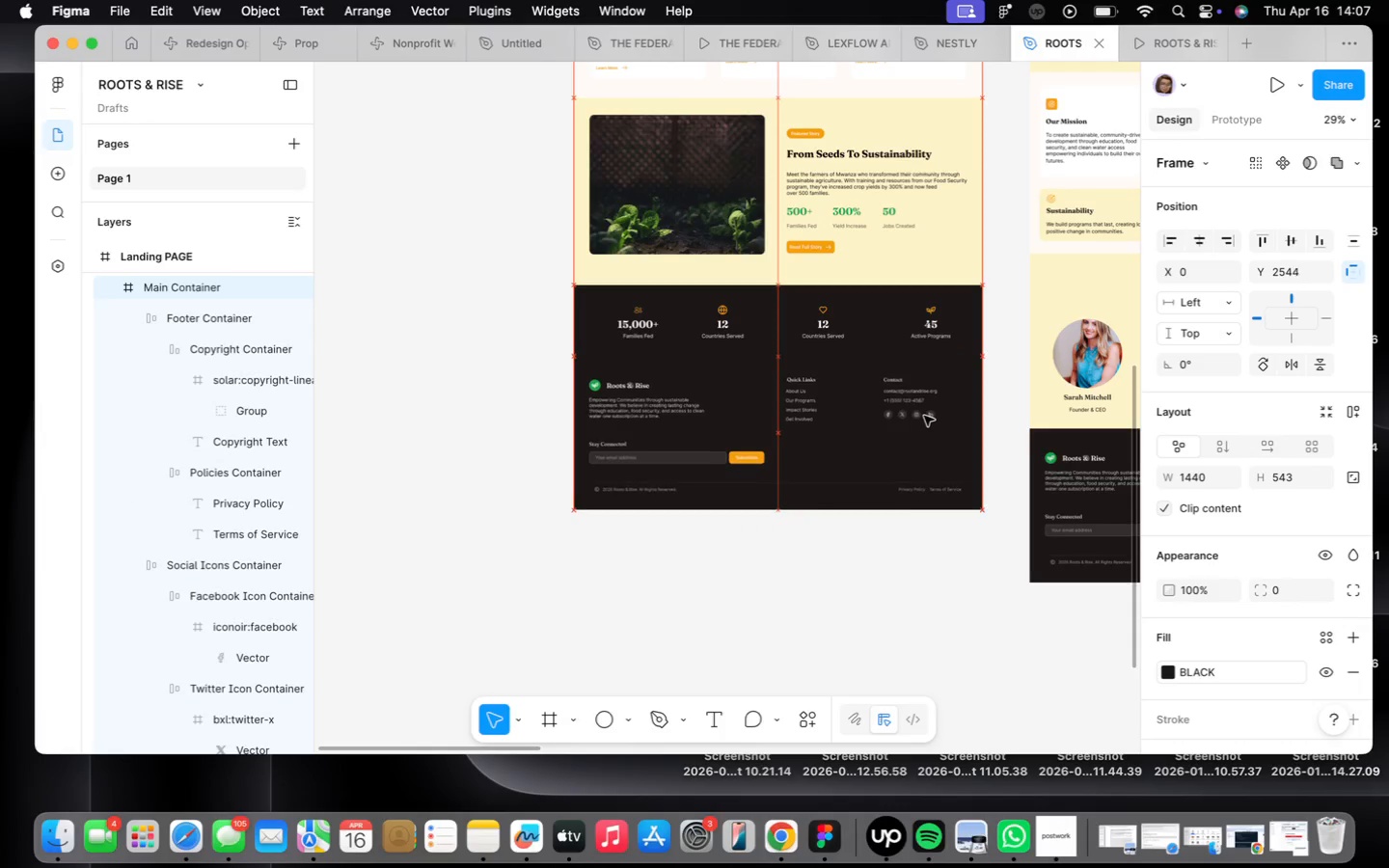 
key(ArrowUp)
 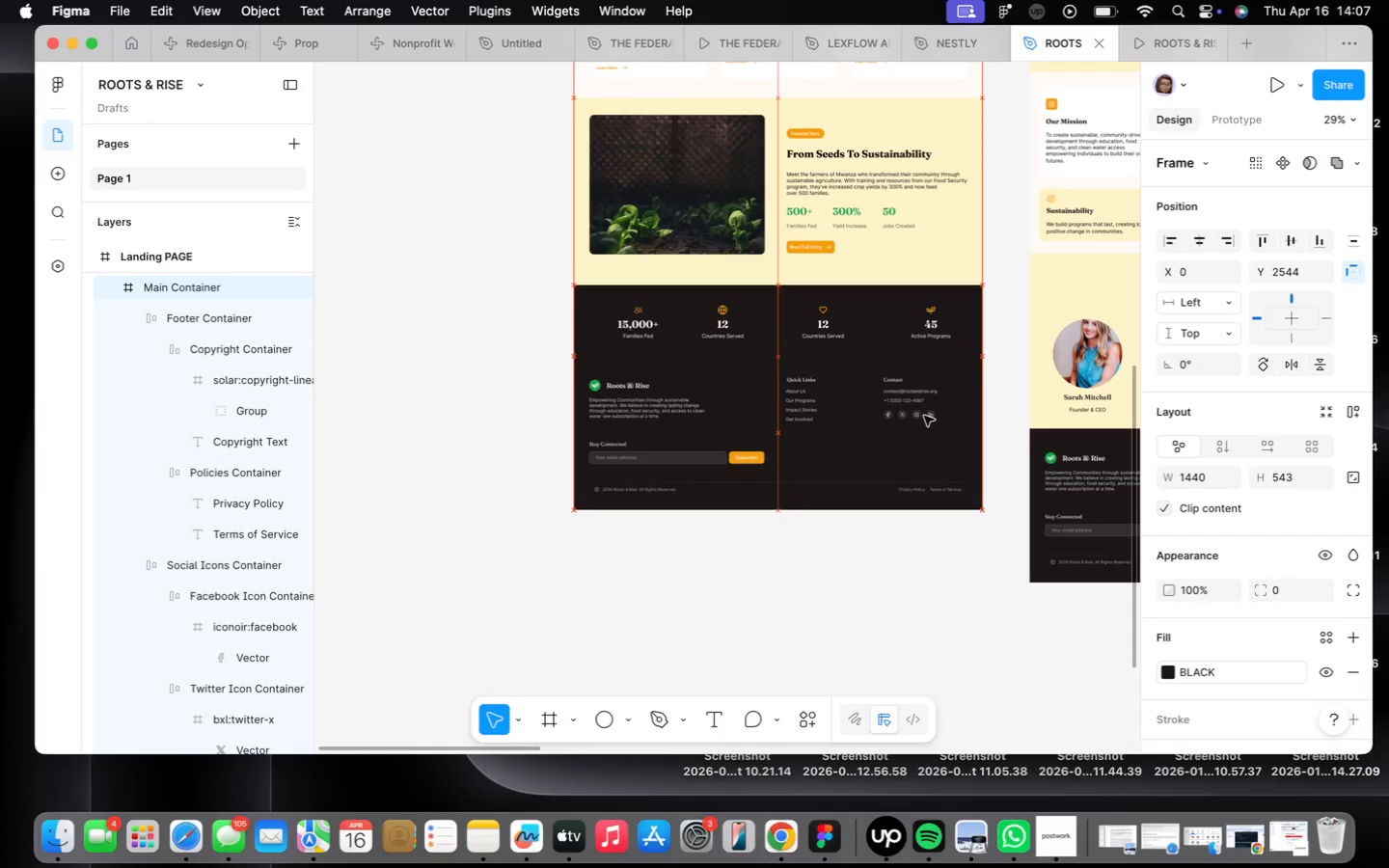 
key(ArrowUp)
 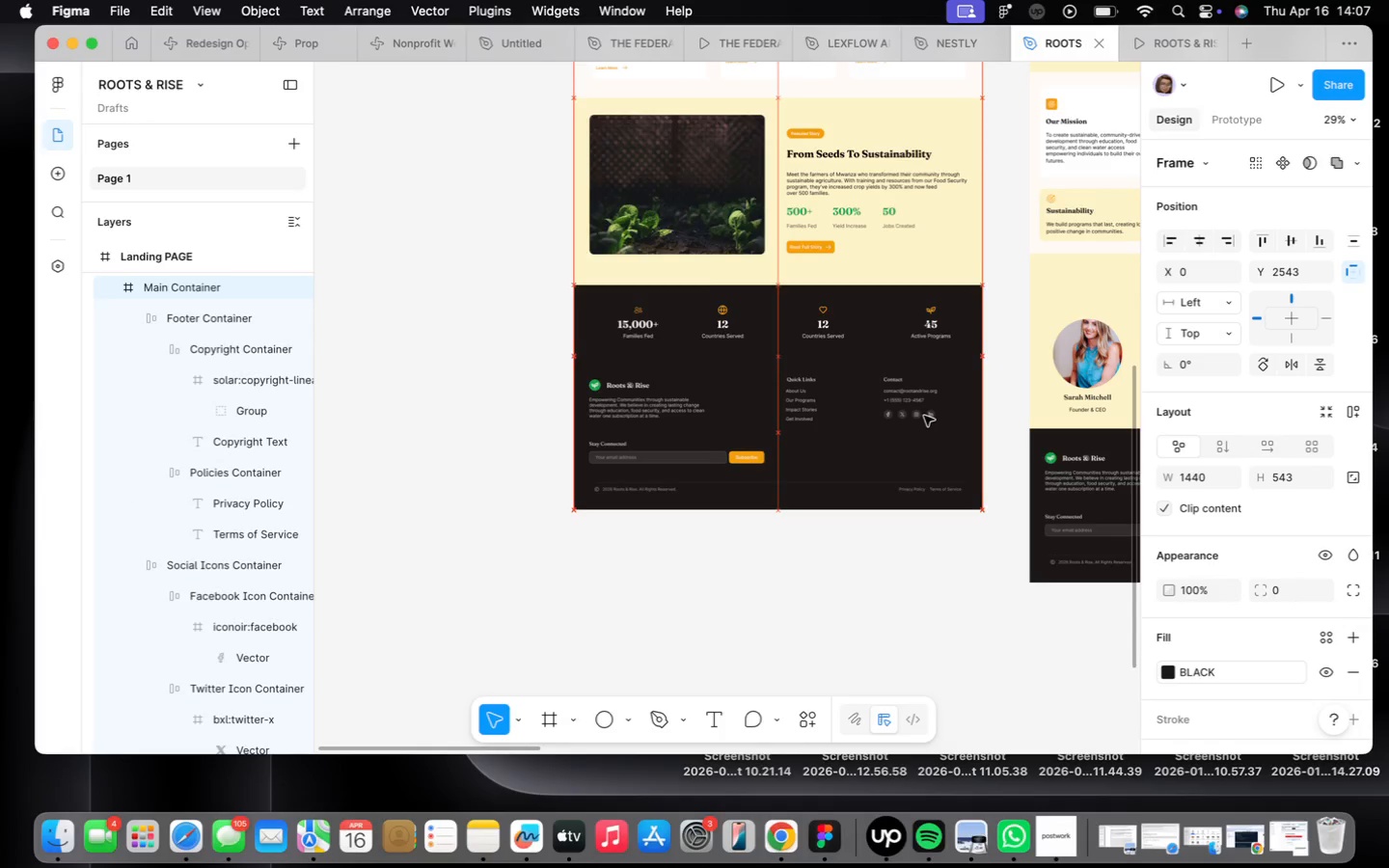 
scroll: coordinate [924, 416], scroll_direction: down, amount: 1.0
 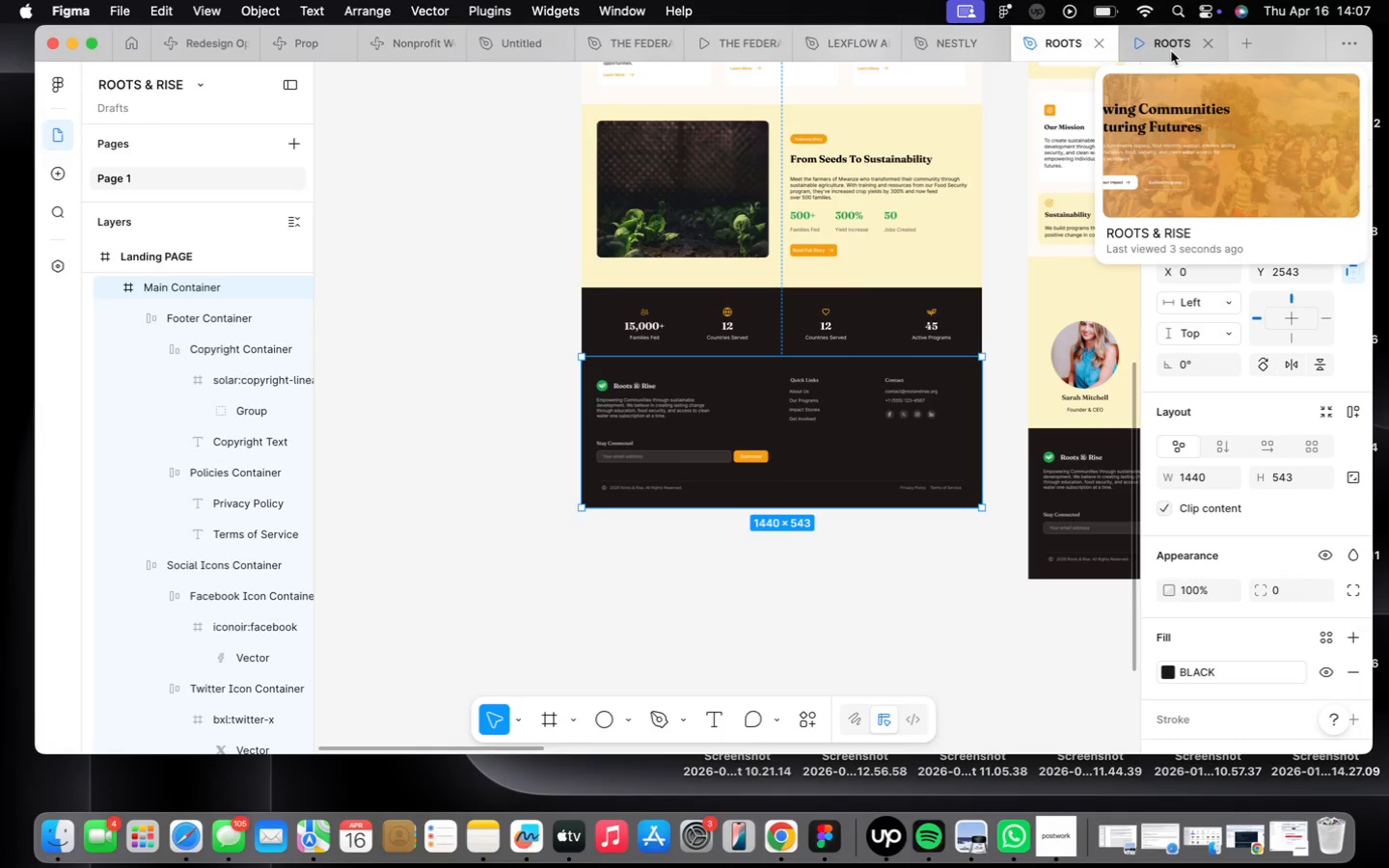 
left_click([1164, 53])
 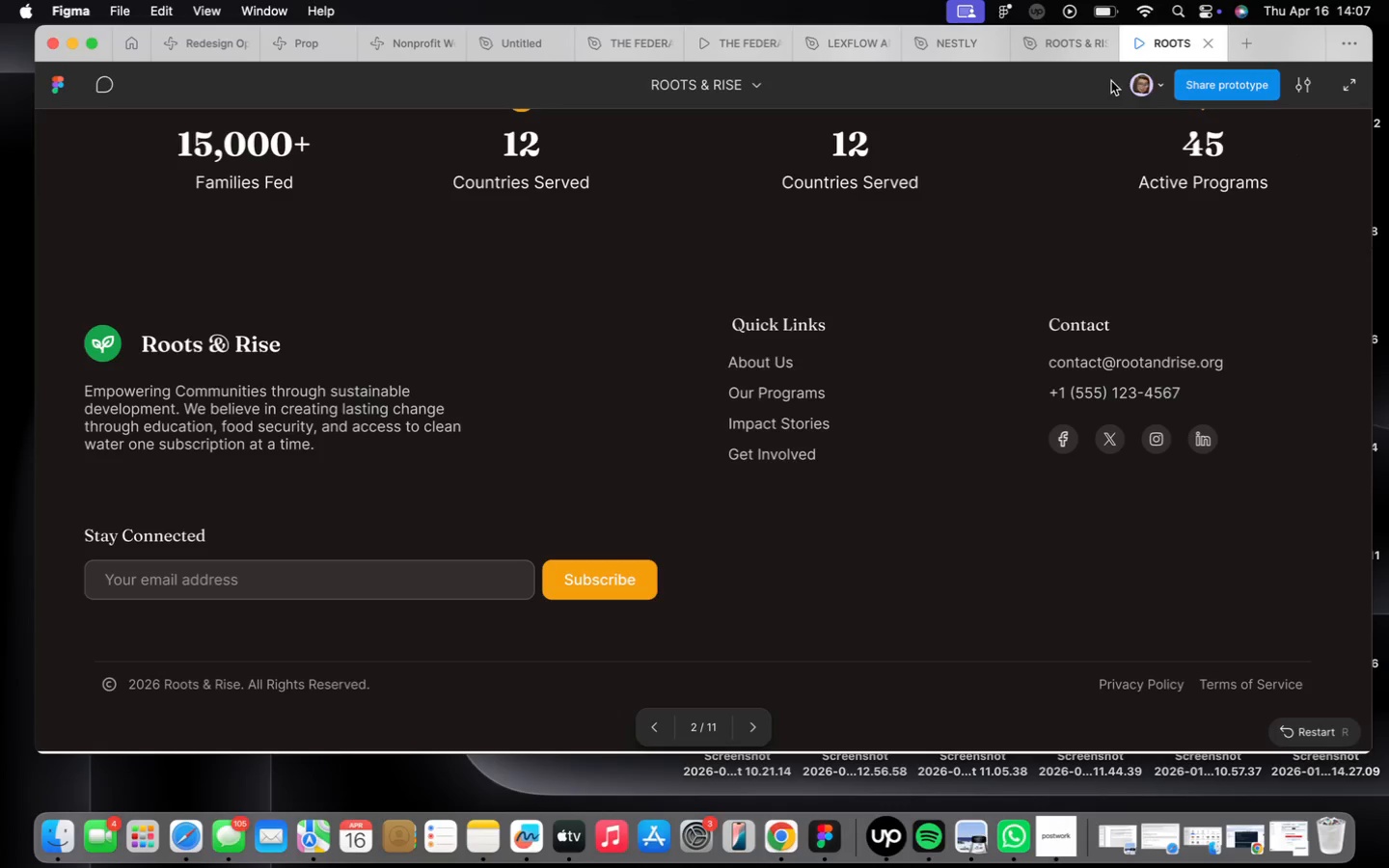 
left_click([1074, 51])
 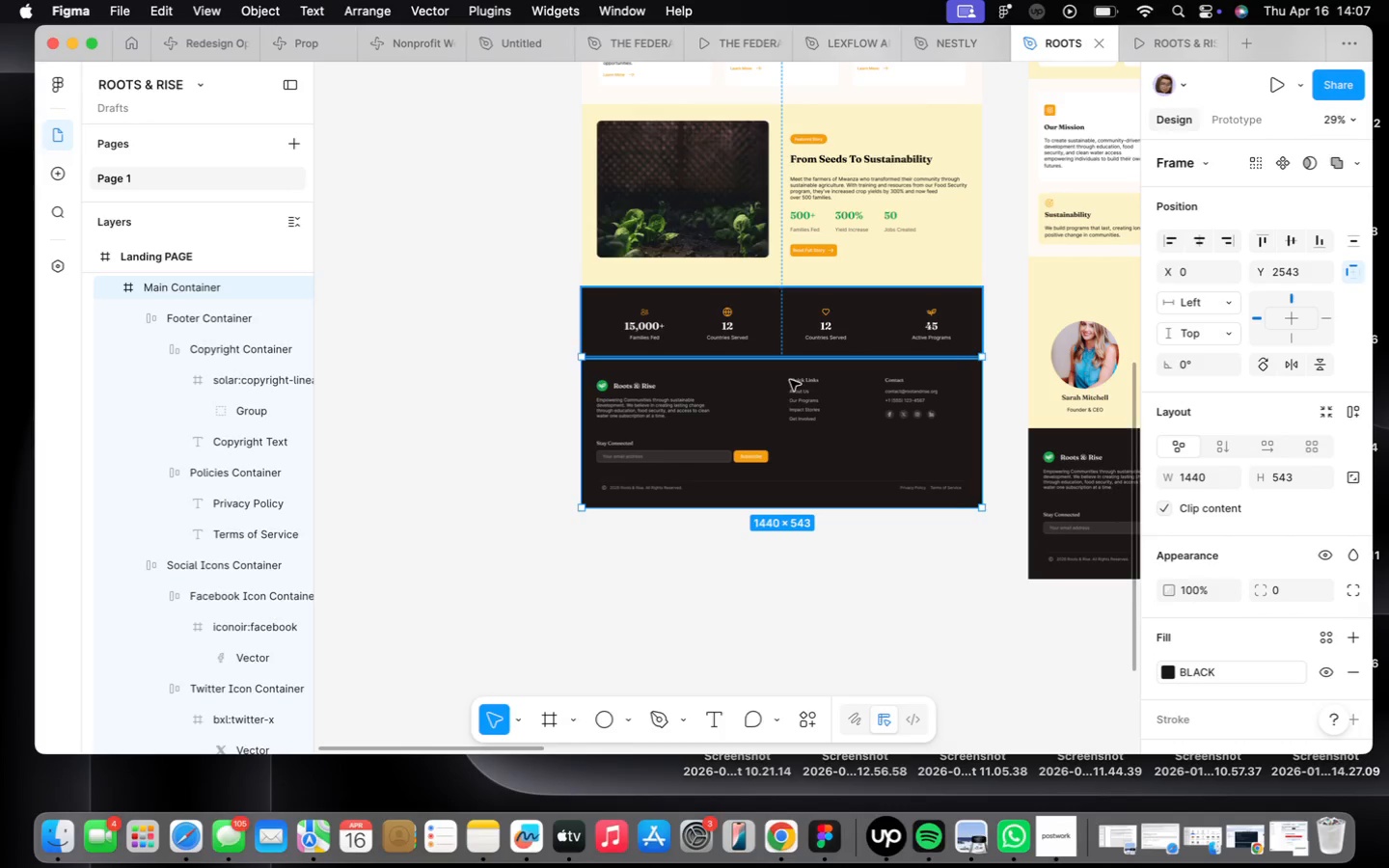 
scroll: coordinate [581, 462], scroll_direction: down, amount: 22.0
 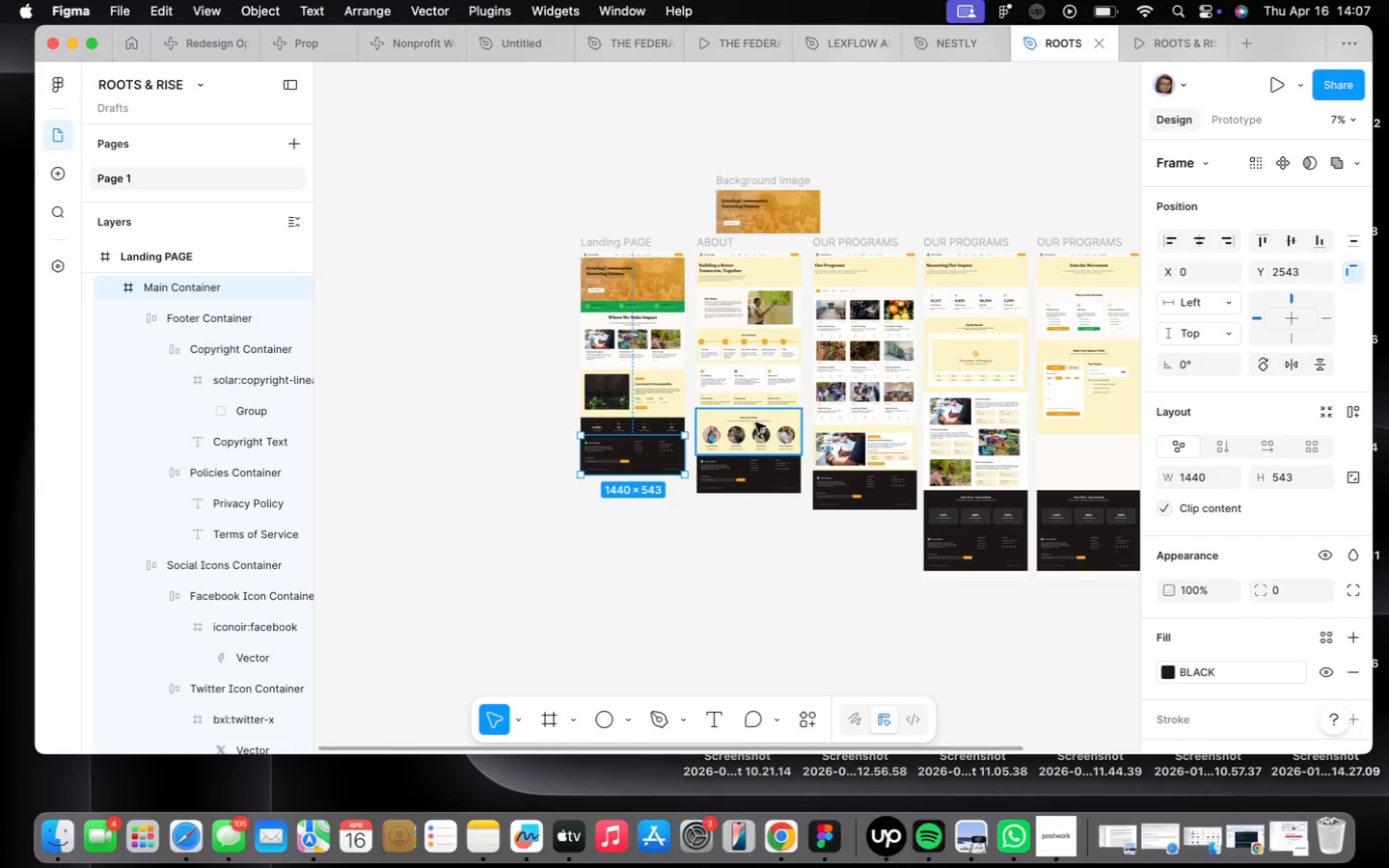 
scroll: coordinate [589, 529], scroll_direction: up, amount: 23.0
 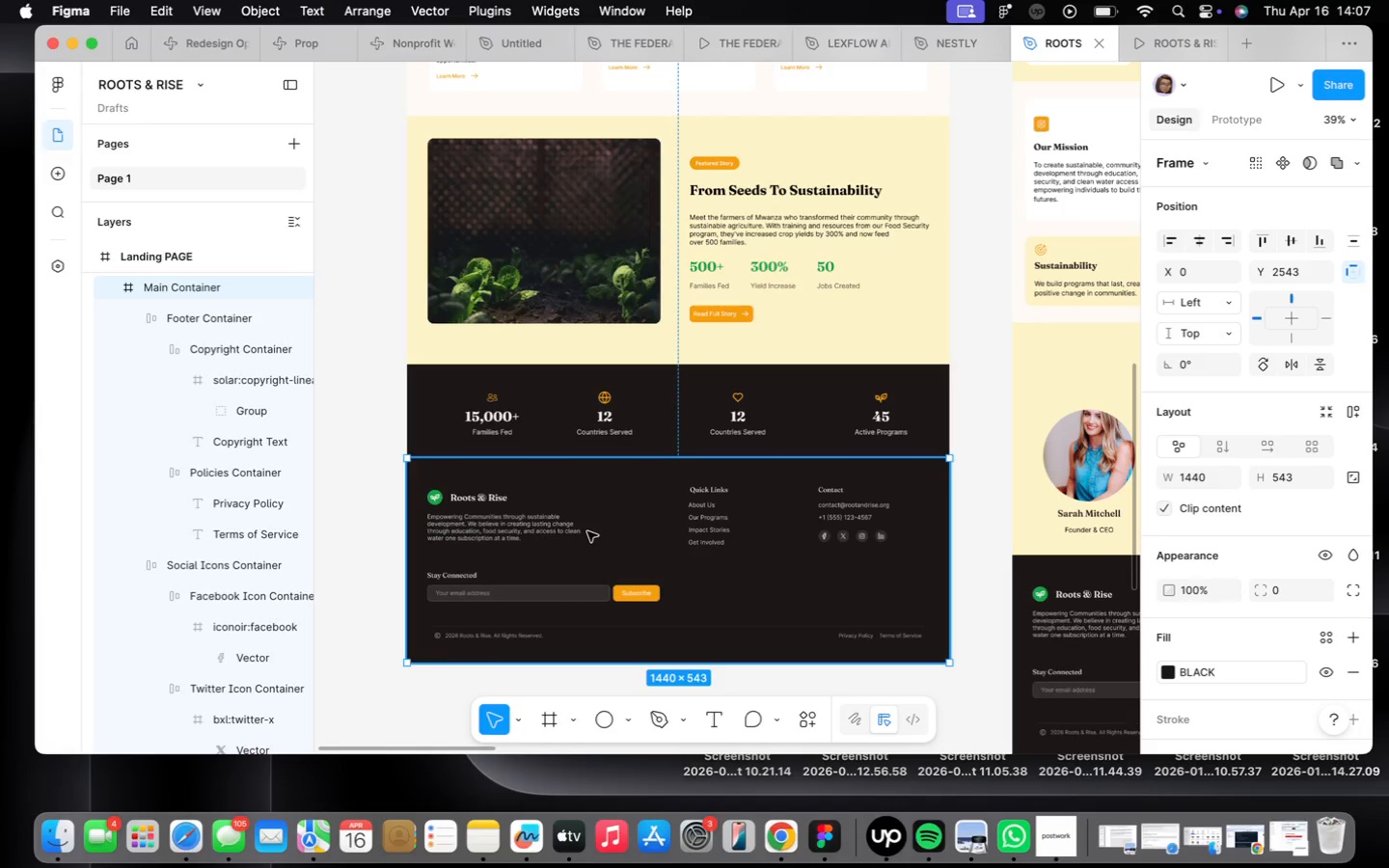 
scroll: coordinate [586, 530], scroll_direction: down, amount: 10.0
 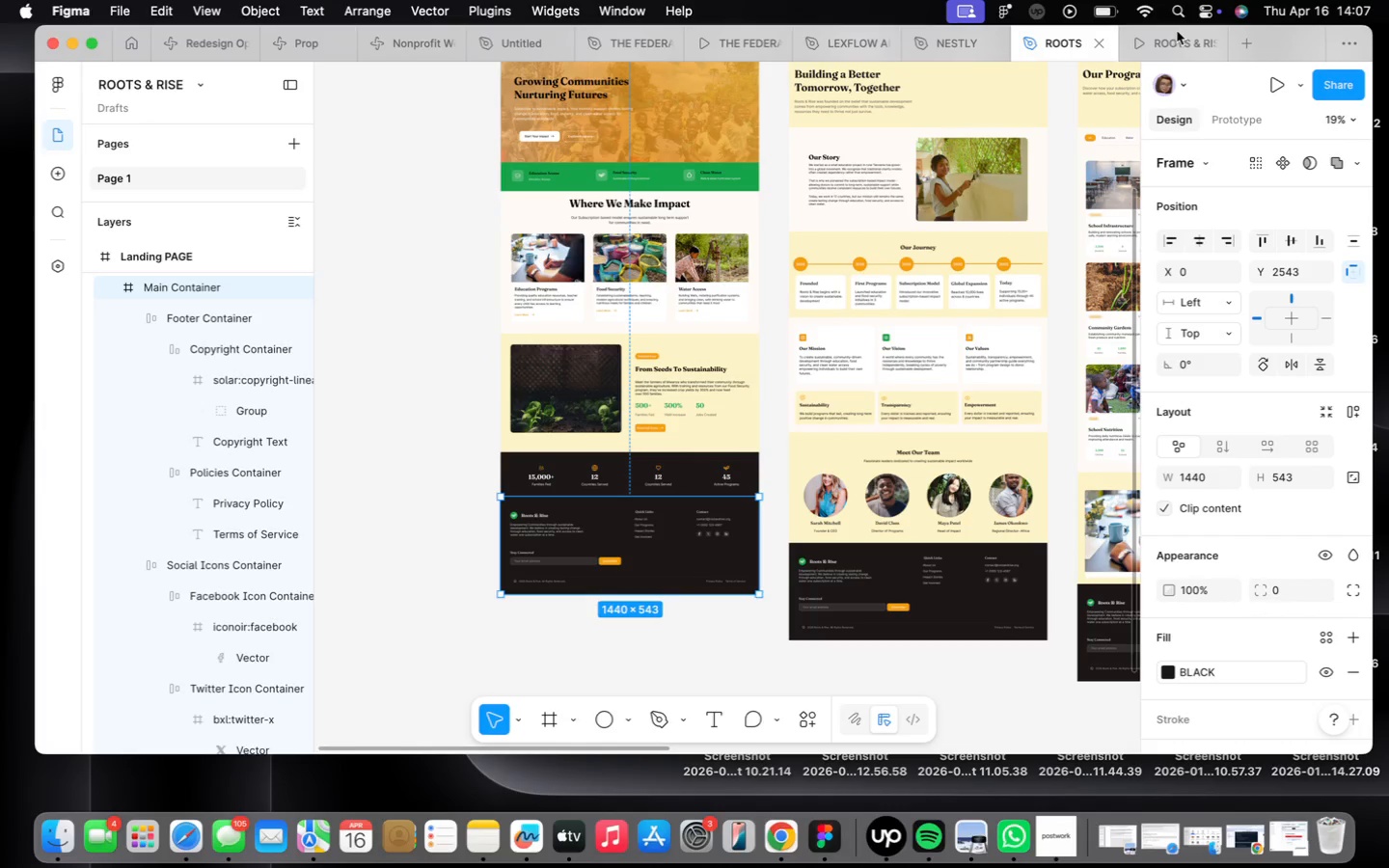 
left_click([1173, 45])
 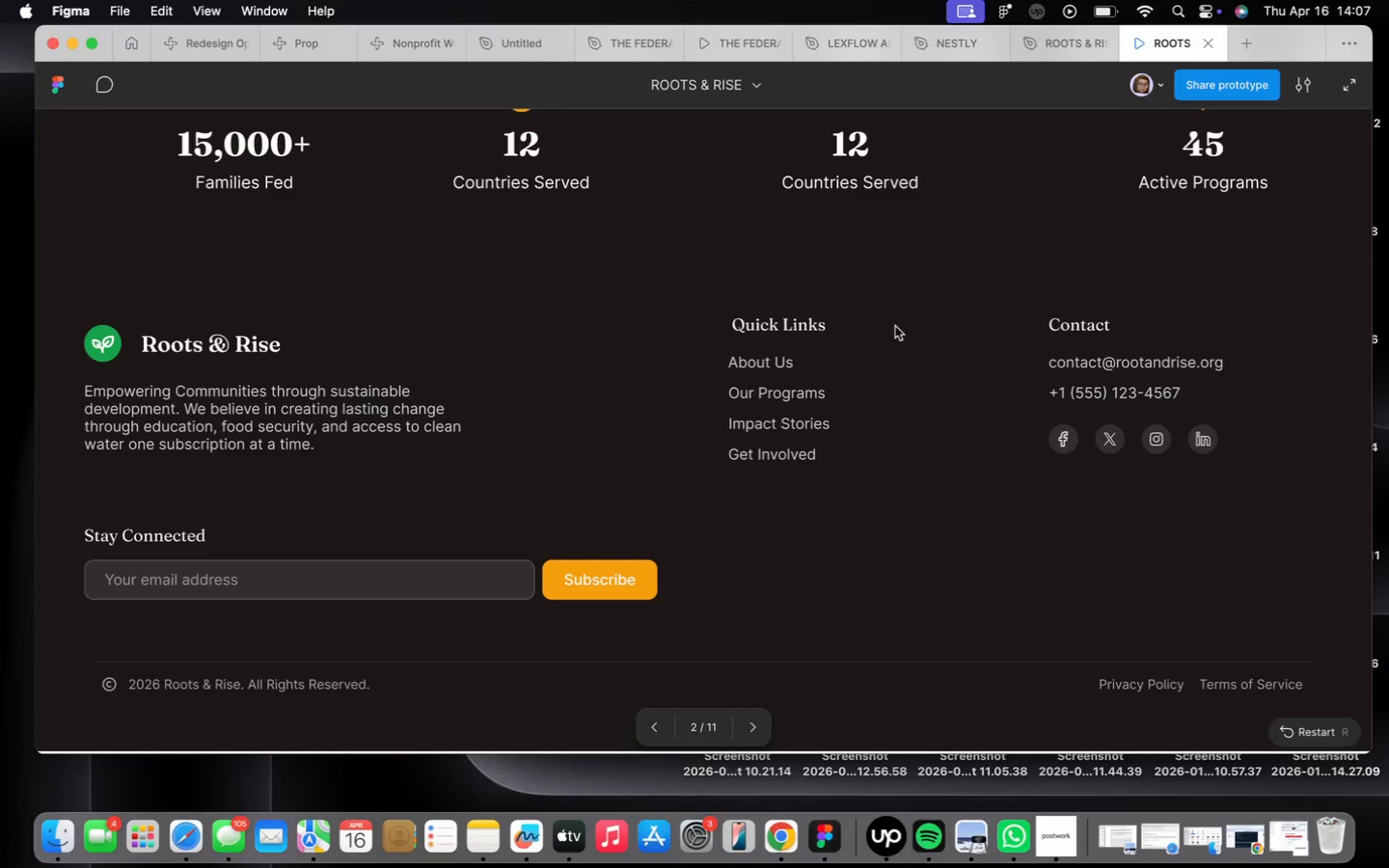 
scroll: coordinate [968, 401], scroll_direction: up, amount: 16.0
 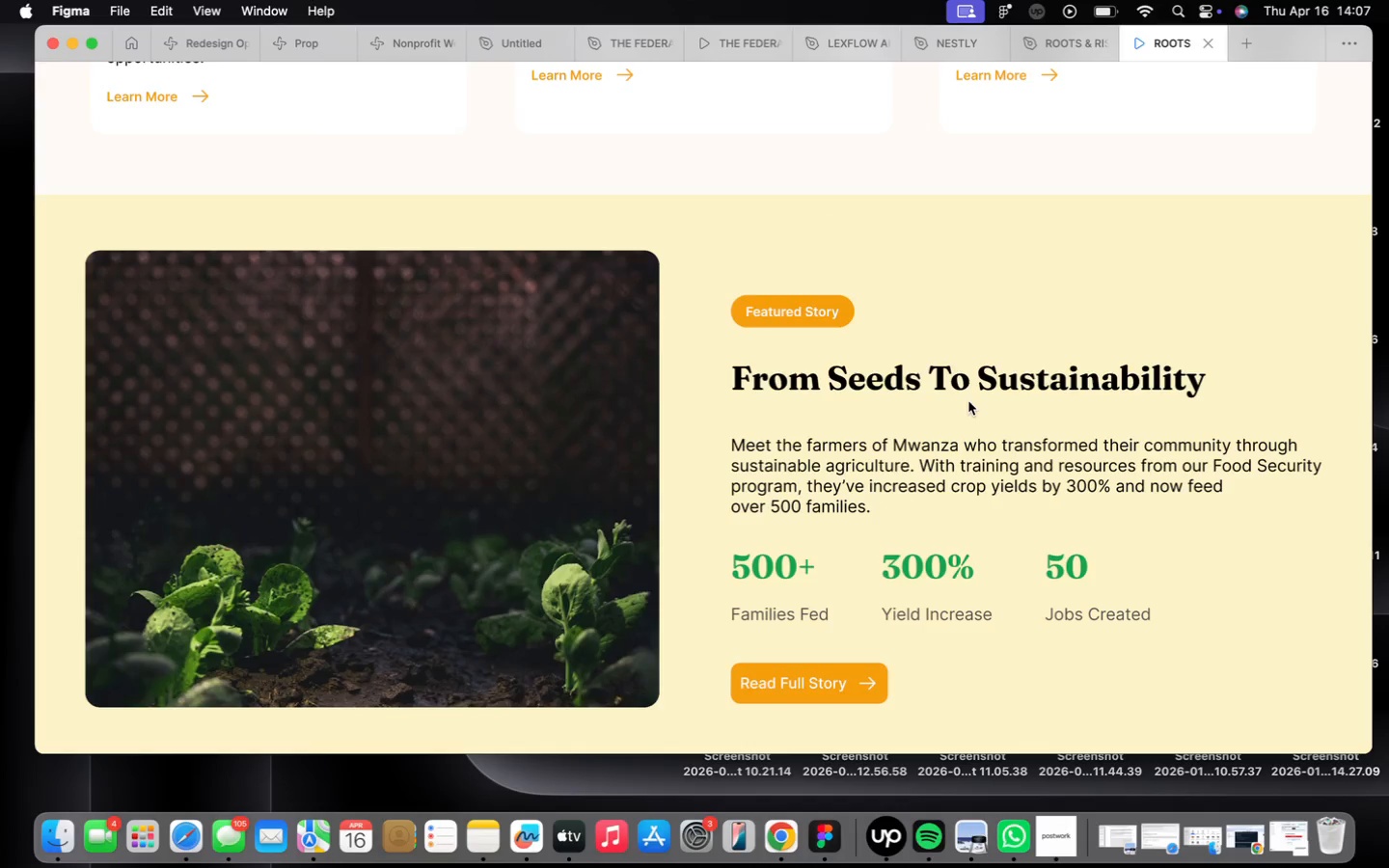 
scroll: coordinate [968, 401], scroll_direction: down, amount: 2.0
 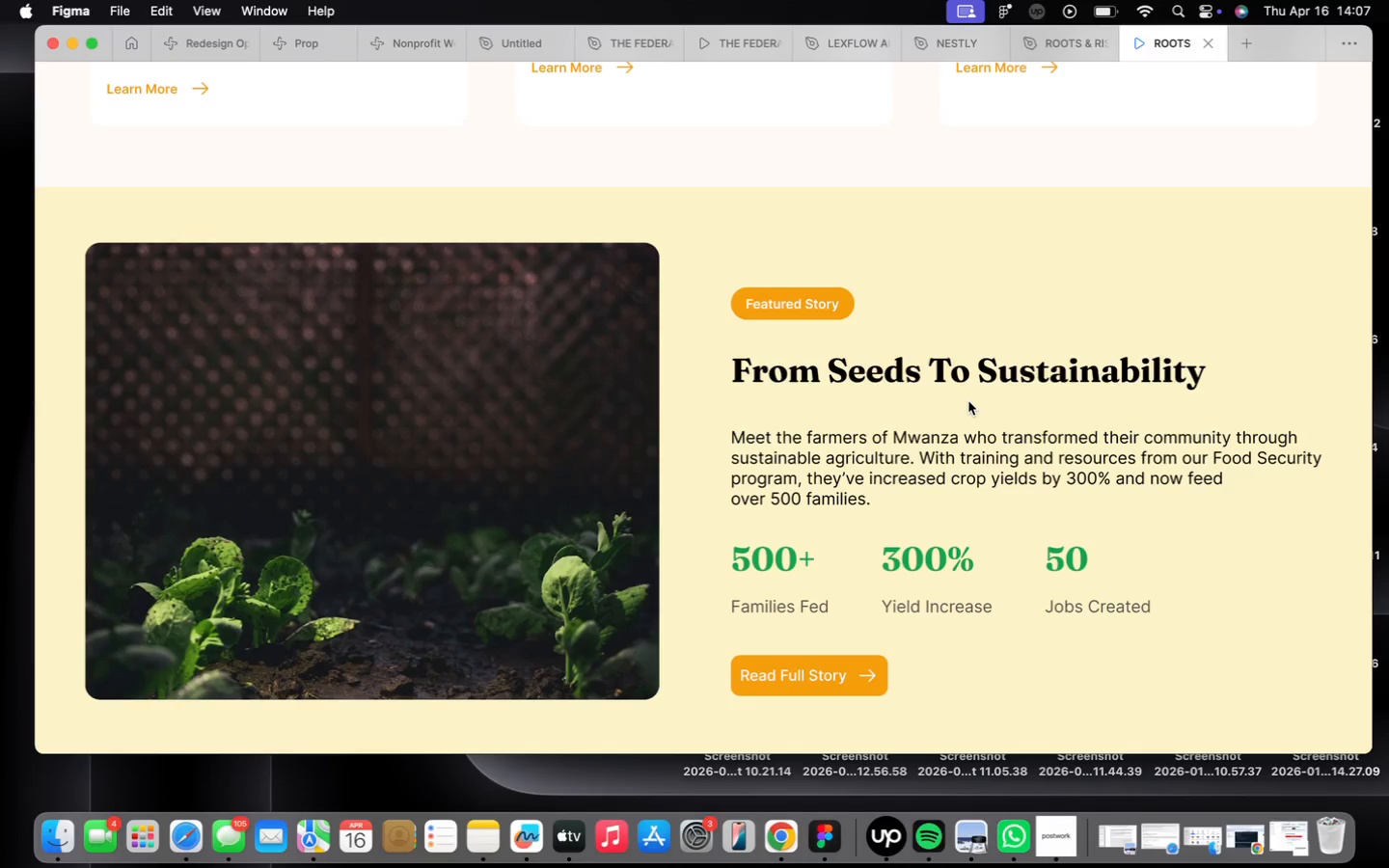 
scroll: coordinate [966, 403], scroll_direction: up, amount: 35.0
 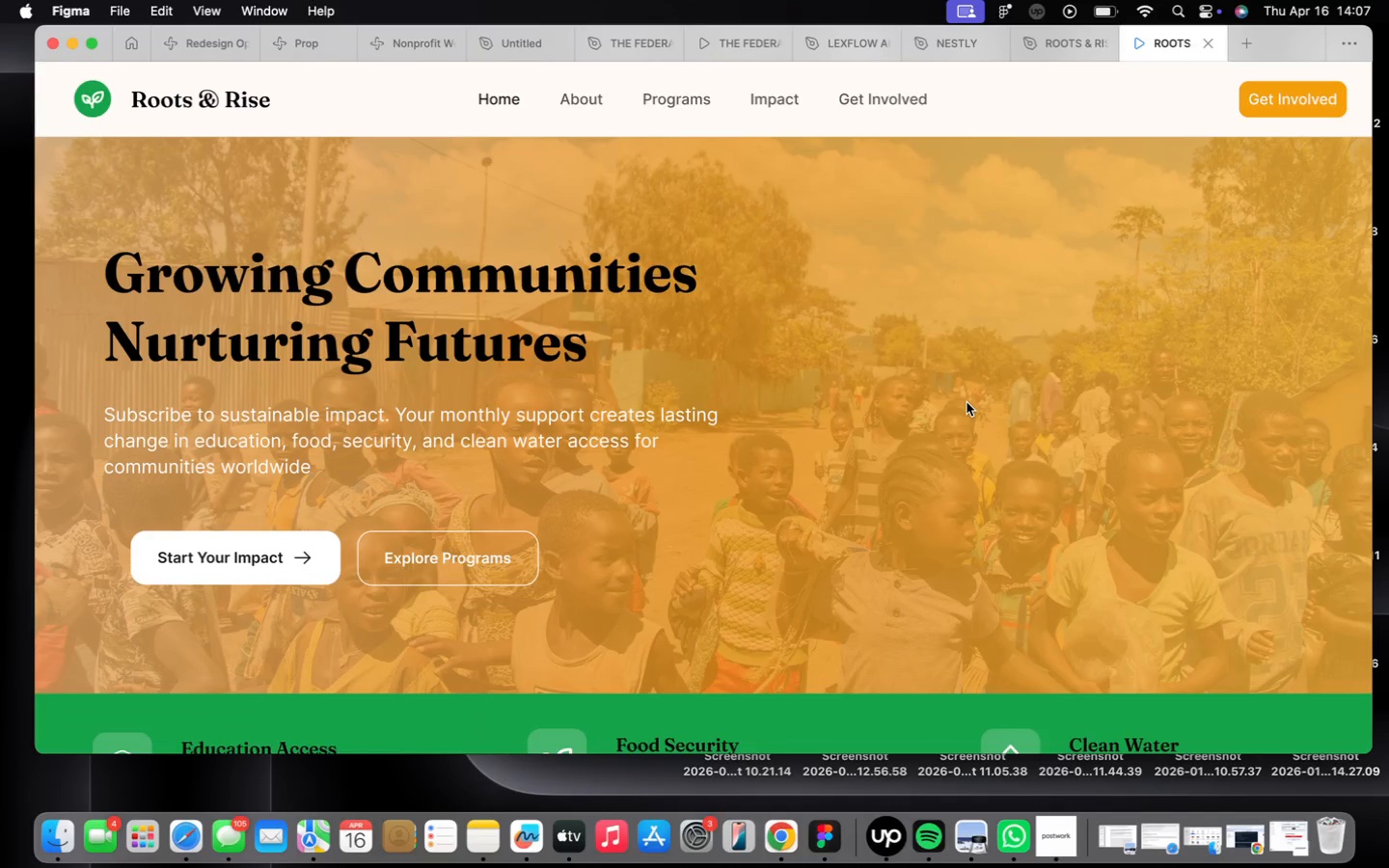 
scroll: coordinate [967, 402], scroll_direction: down, amount: 4.0
 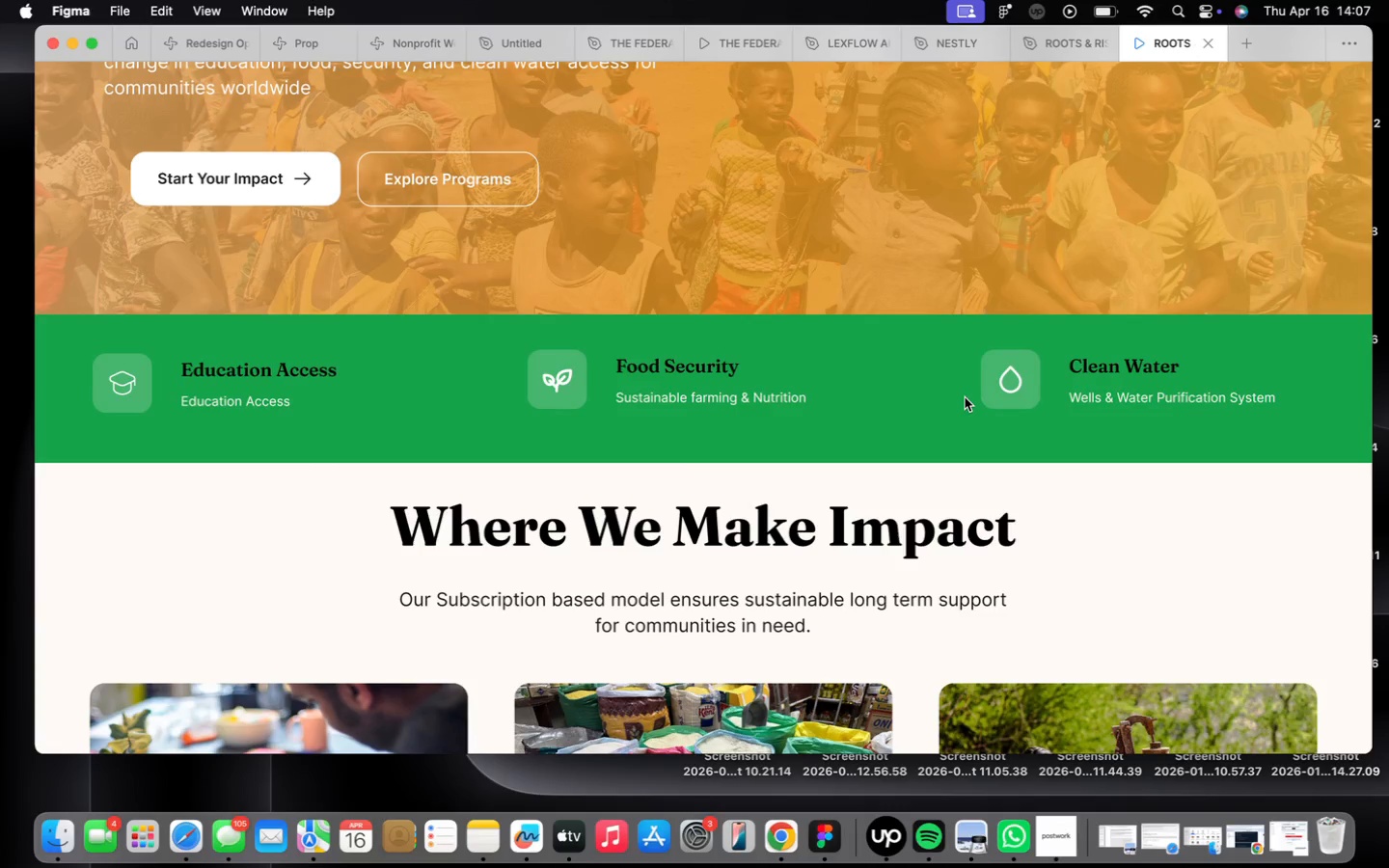 
left_click([1037, 40])
 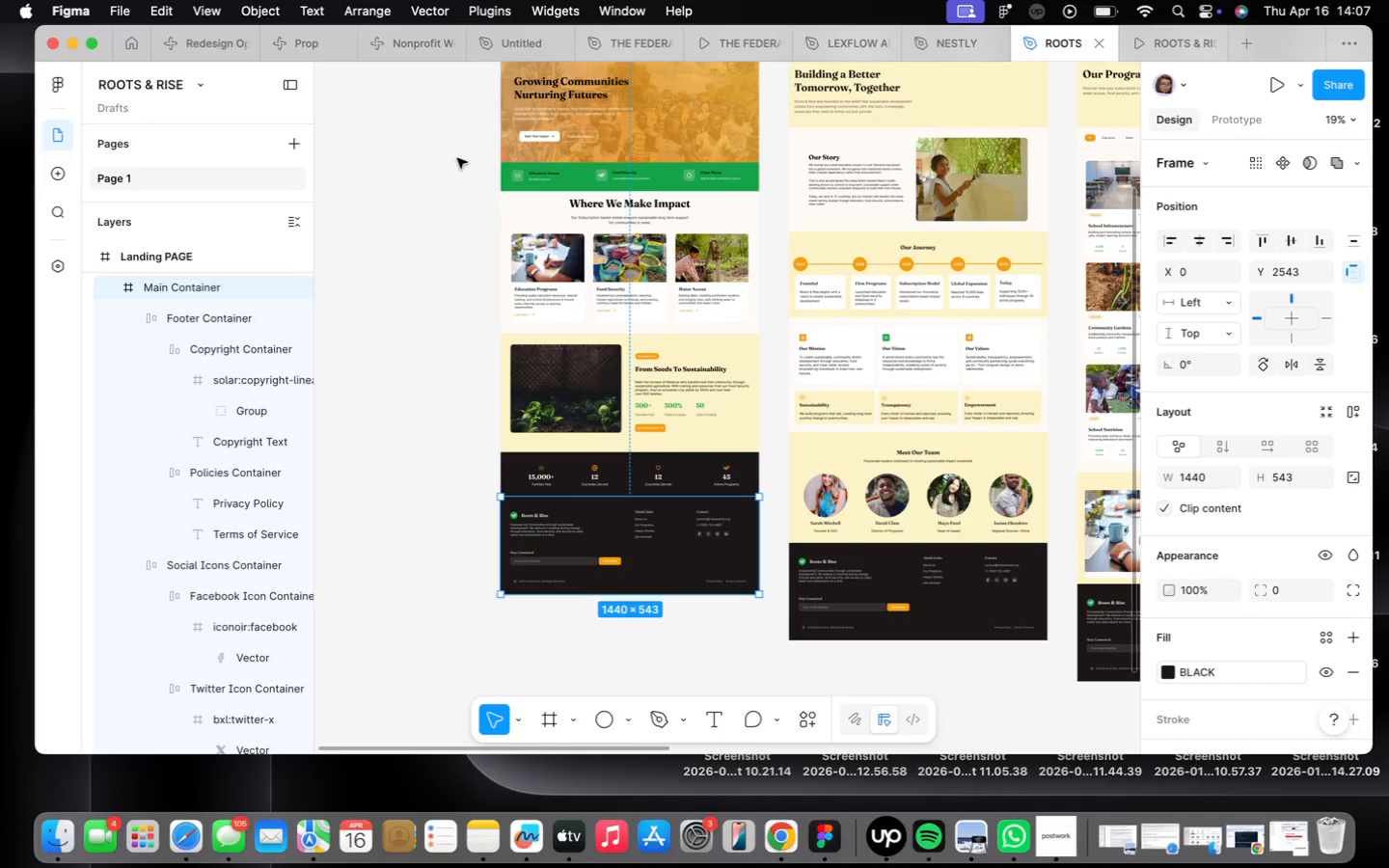 
scroll: coordinate [500, 168], scroll_direction: up, amount: 34.0
 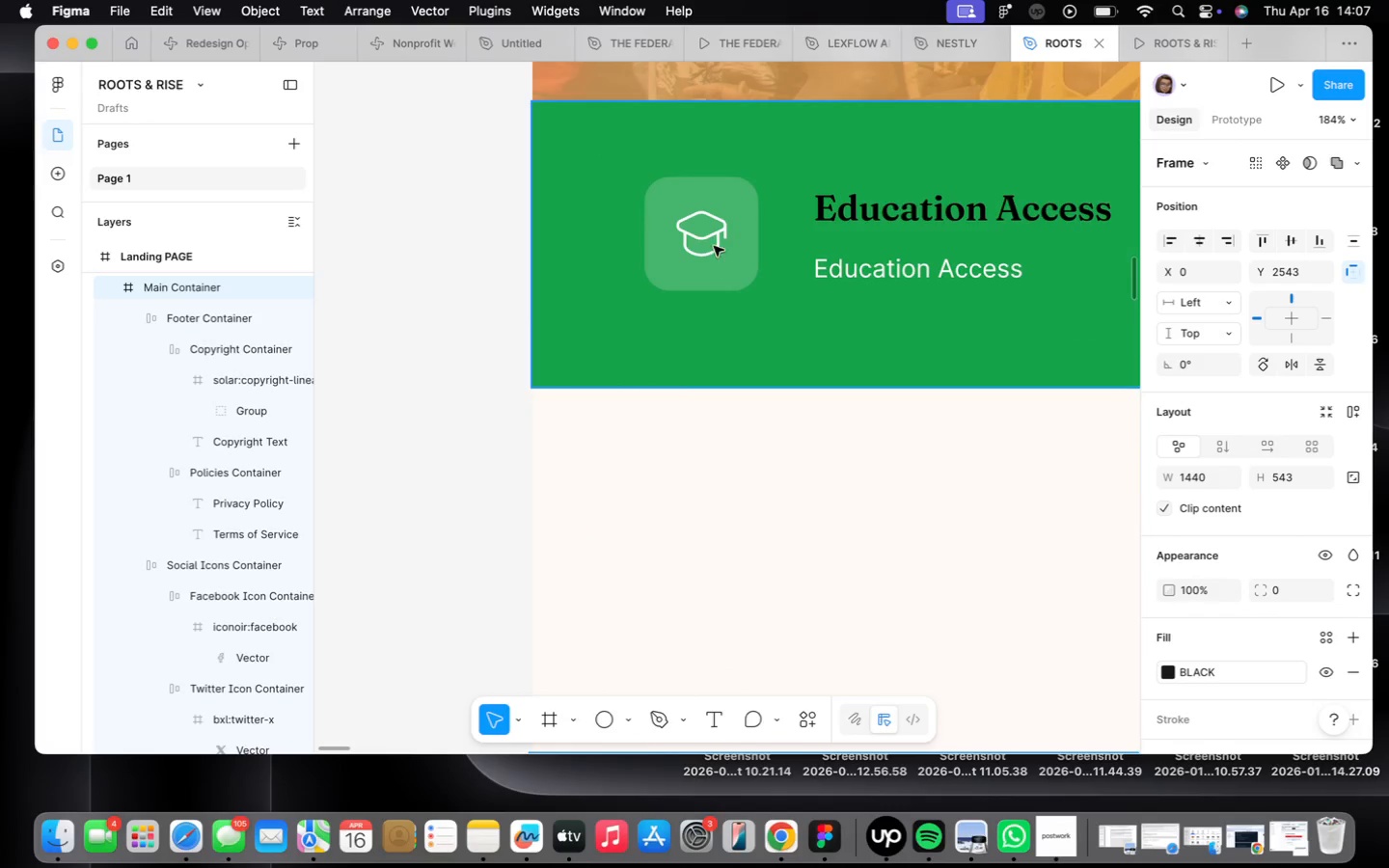 
double_click([704, 231])
 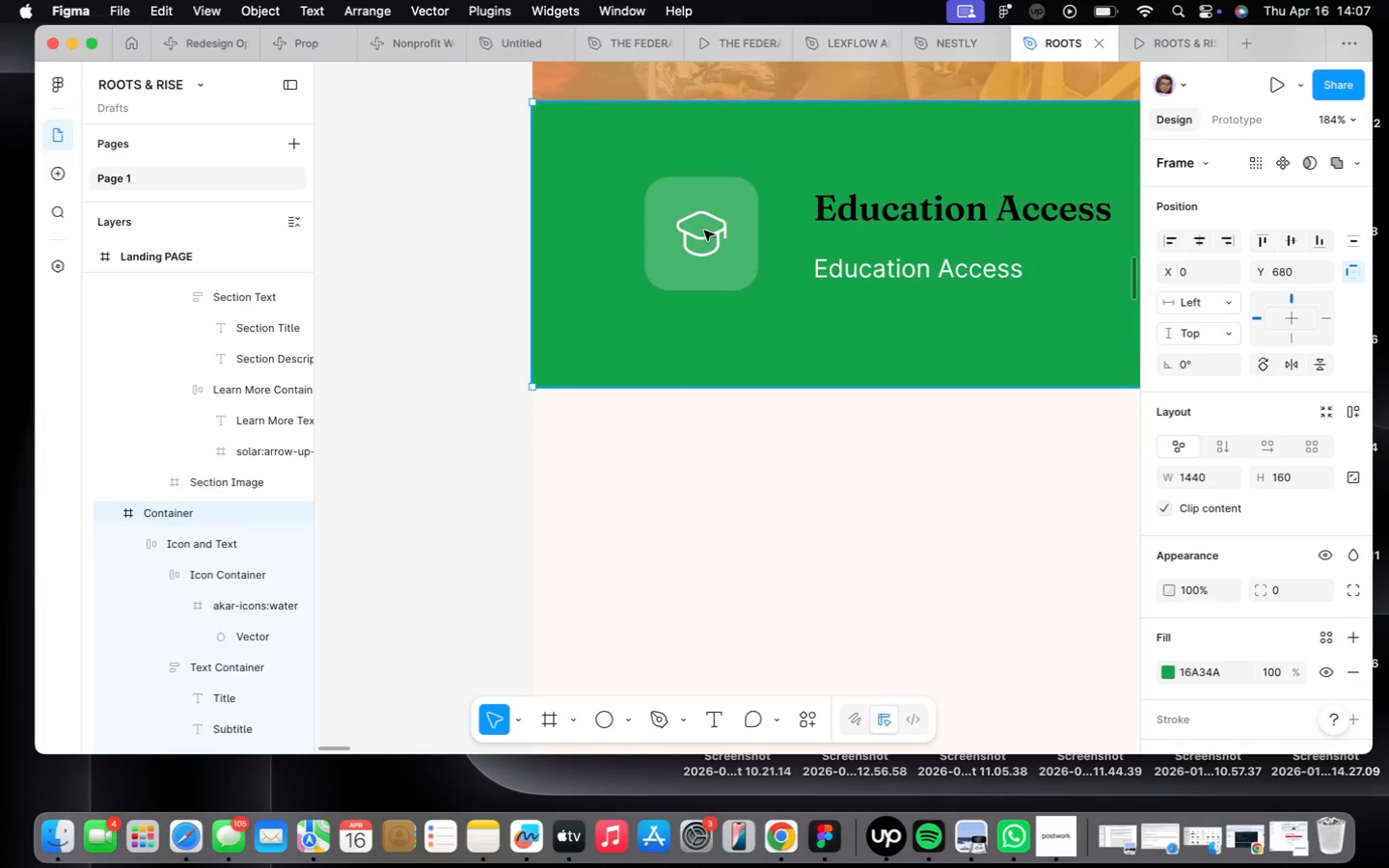 
triple_click([704, 231])
 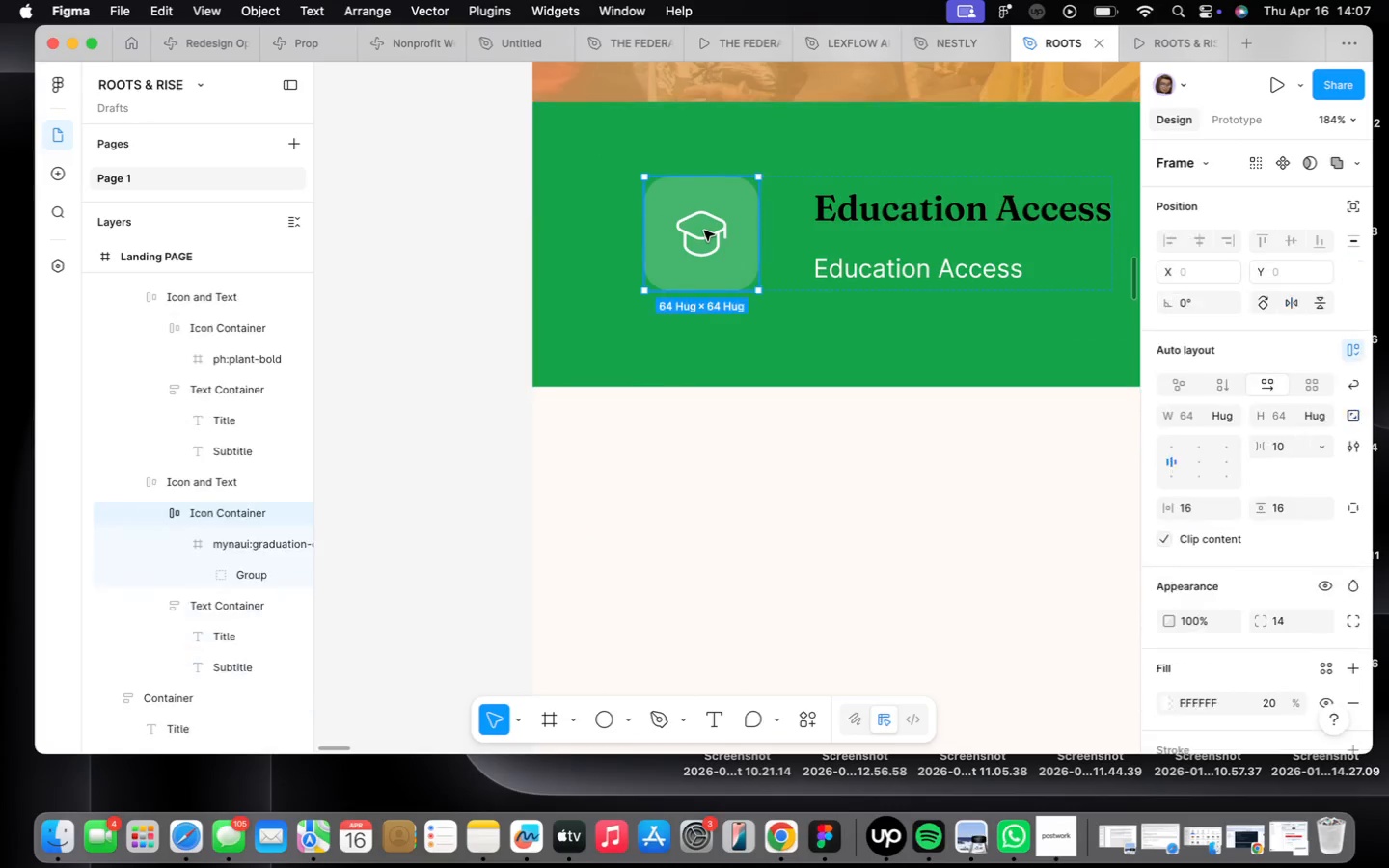 
triple_click([704, 231])
 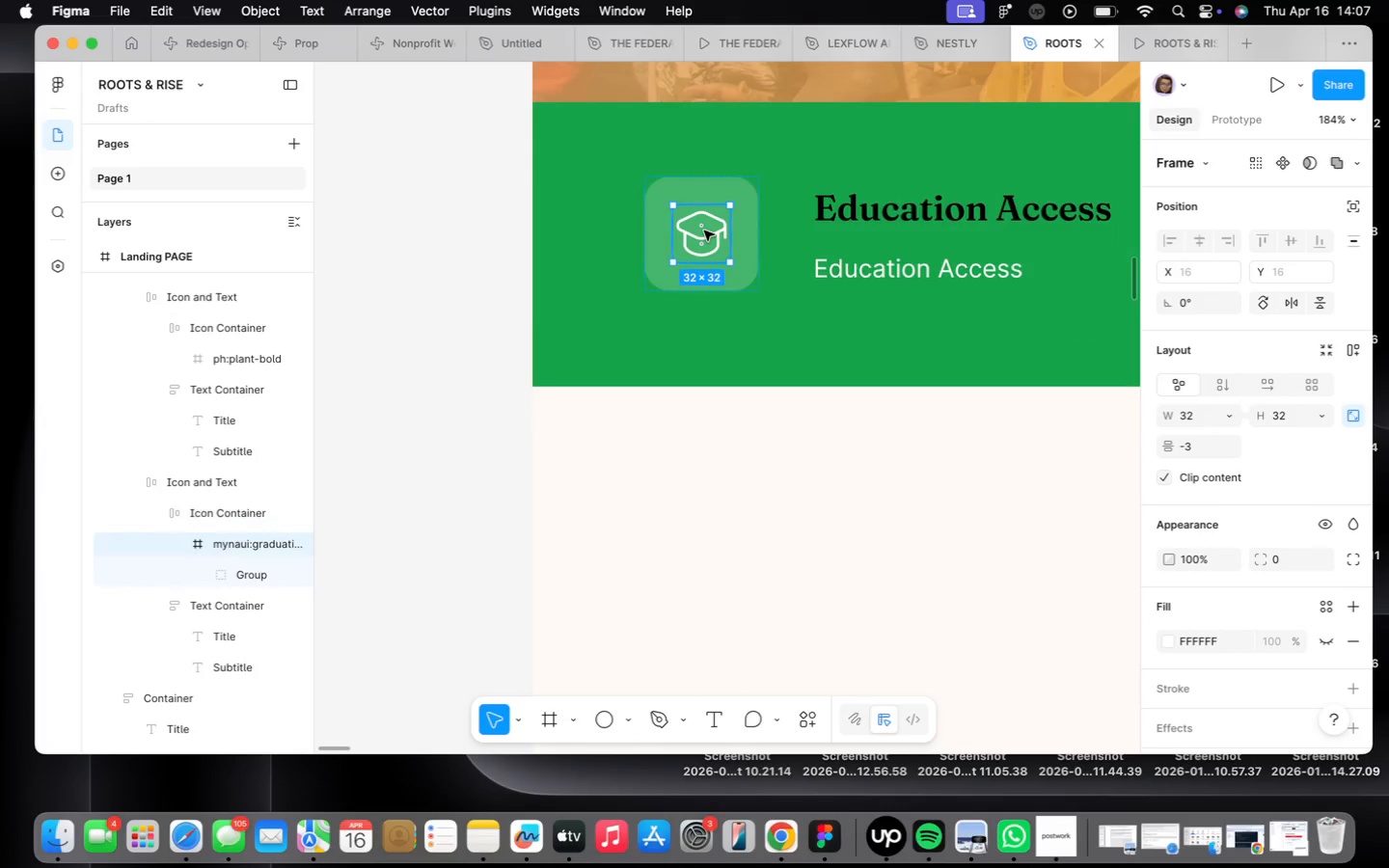 
triple_click([704, 231])
 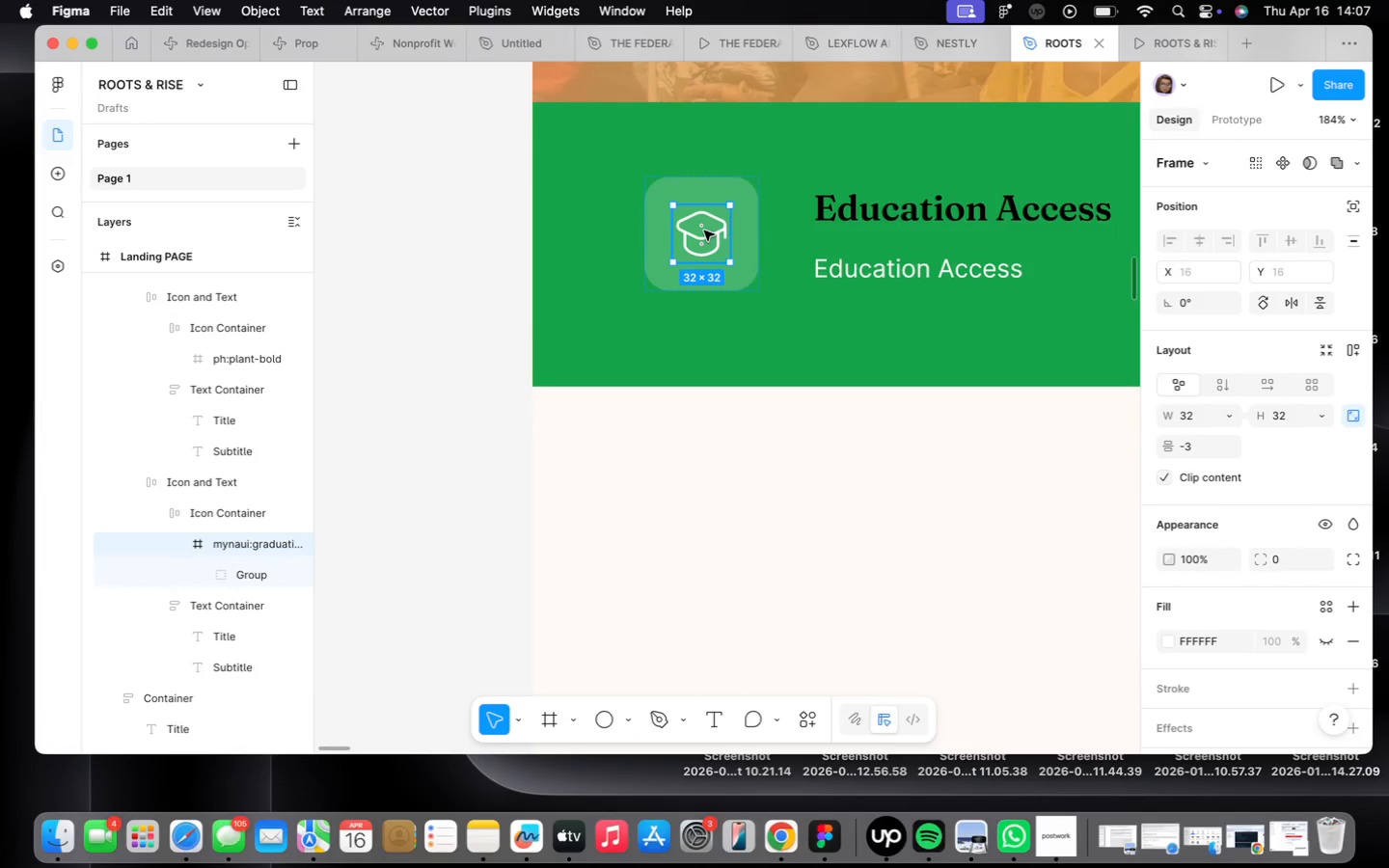 
double_click([704, 231])
 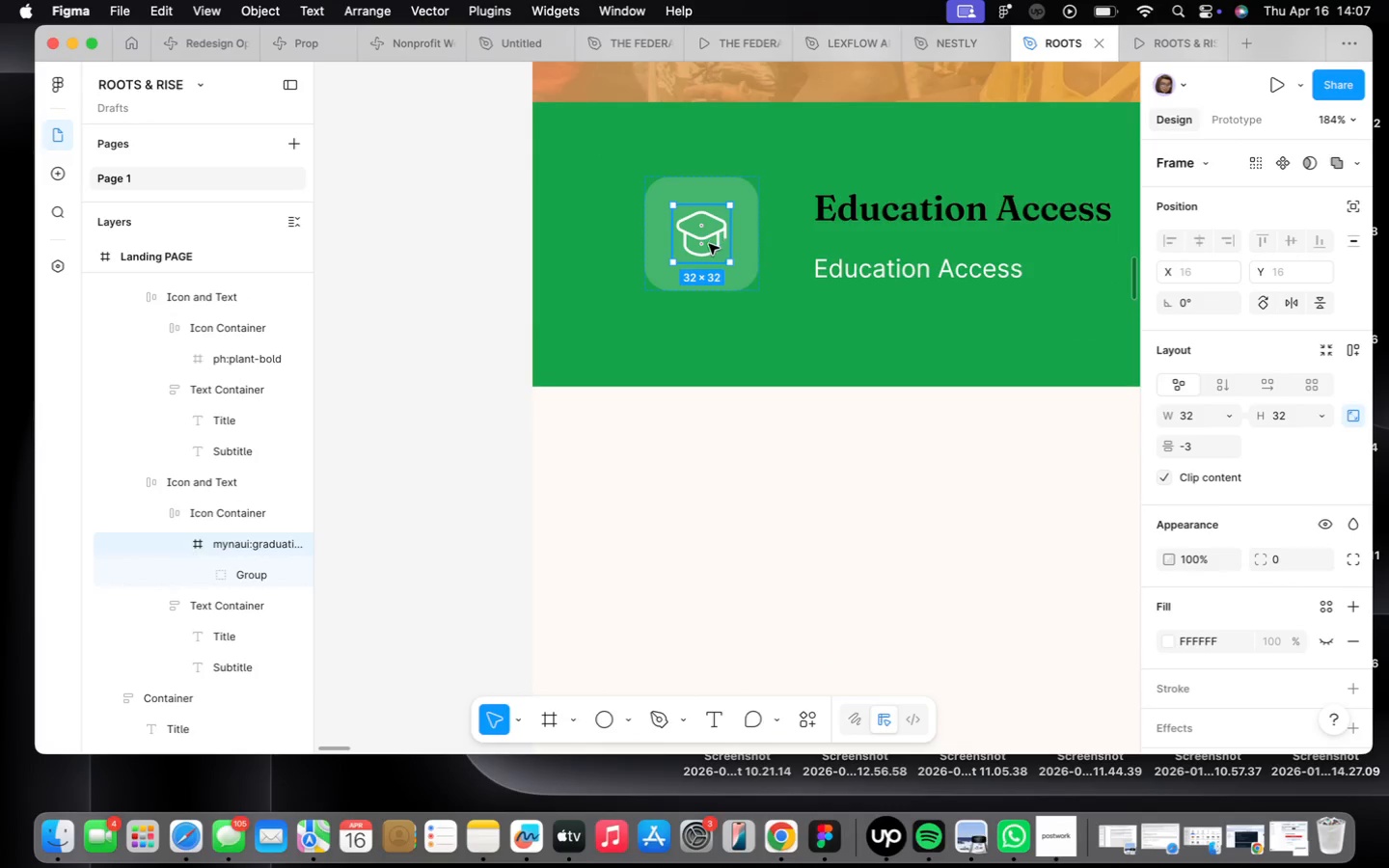 
triple_click([709, 244])
 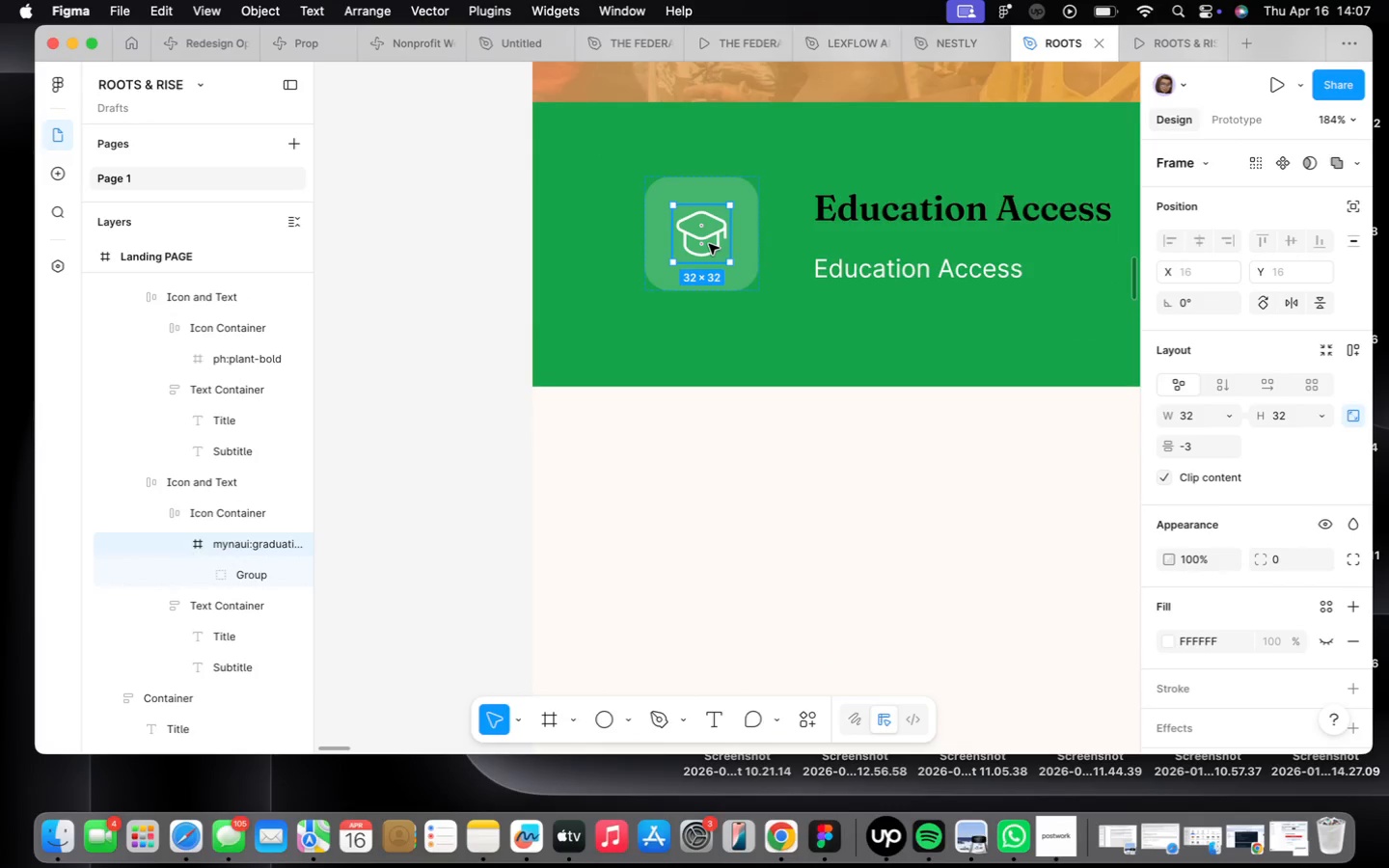 
triple_click([709, 244])
 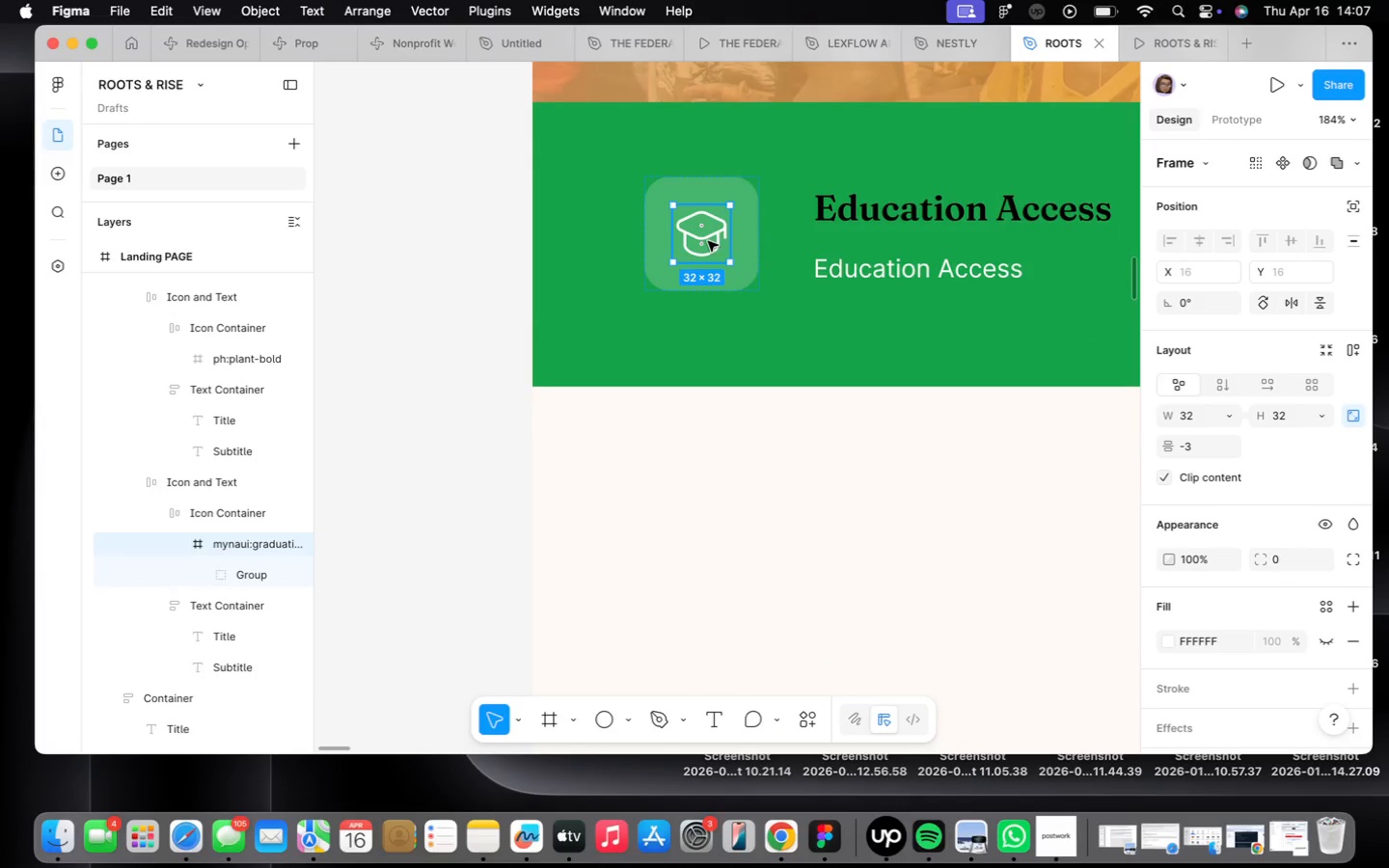 
left_click([707, 239])
 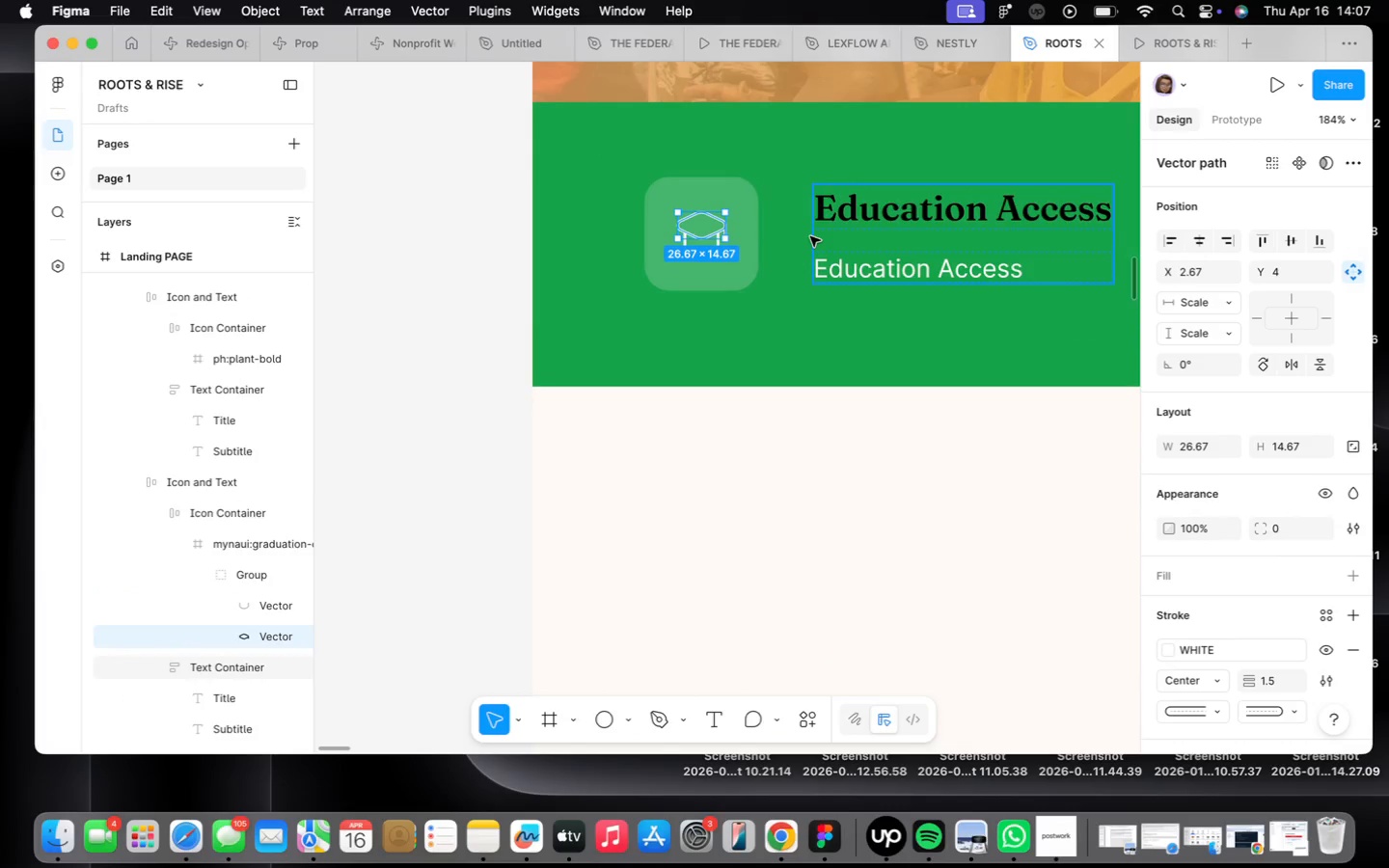 
key(Meta+CommandLeft)
 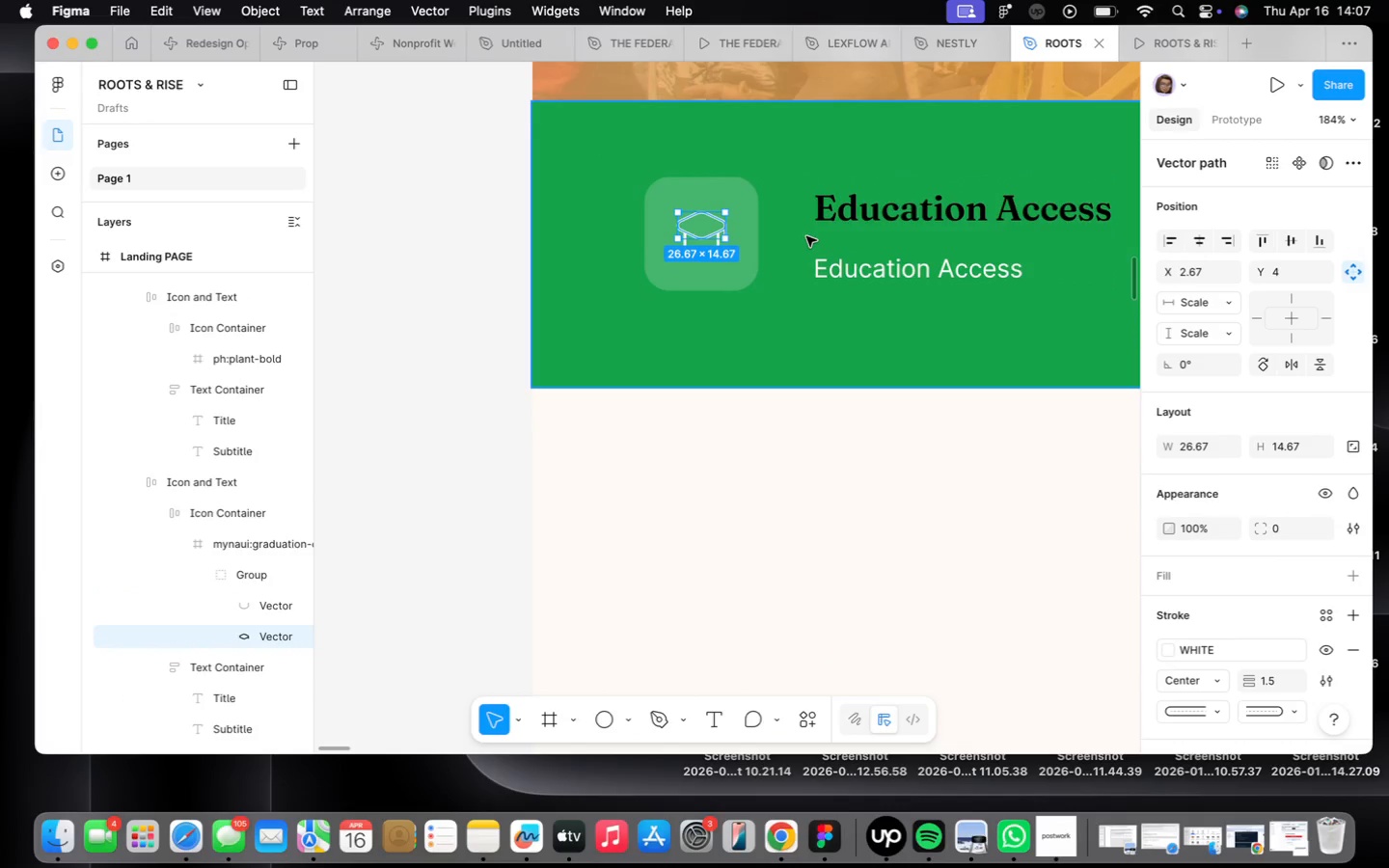 
key(Meta+Z)
 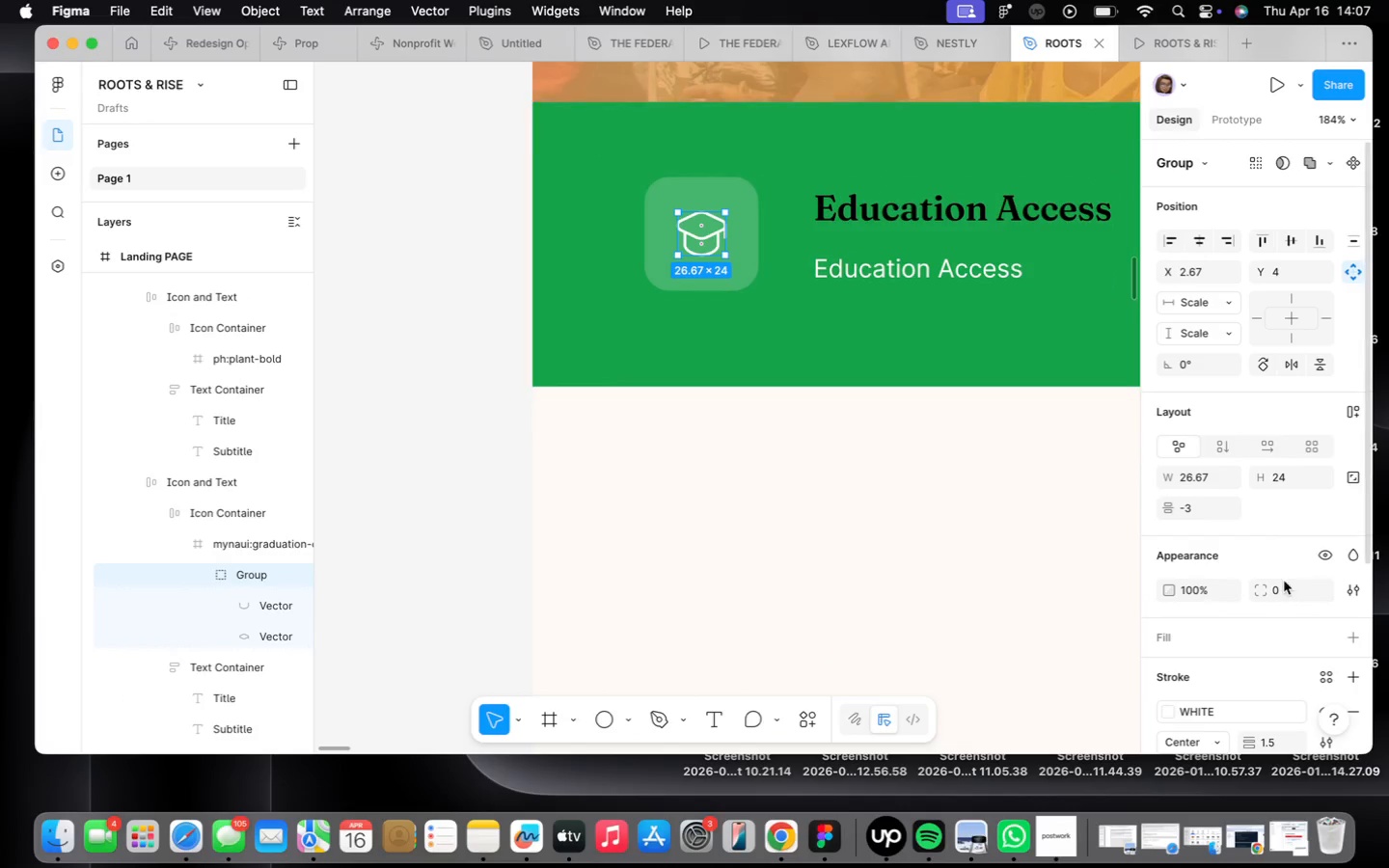 
scroll: coordinate [1282, 626], scroll_direction: down, amount: 10.0
 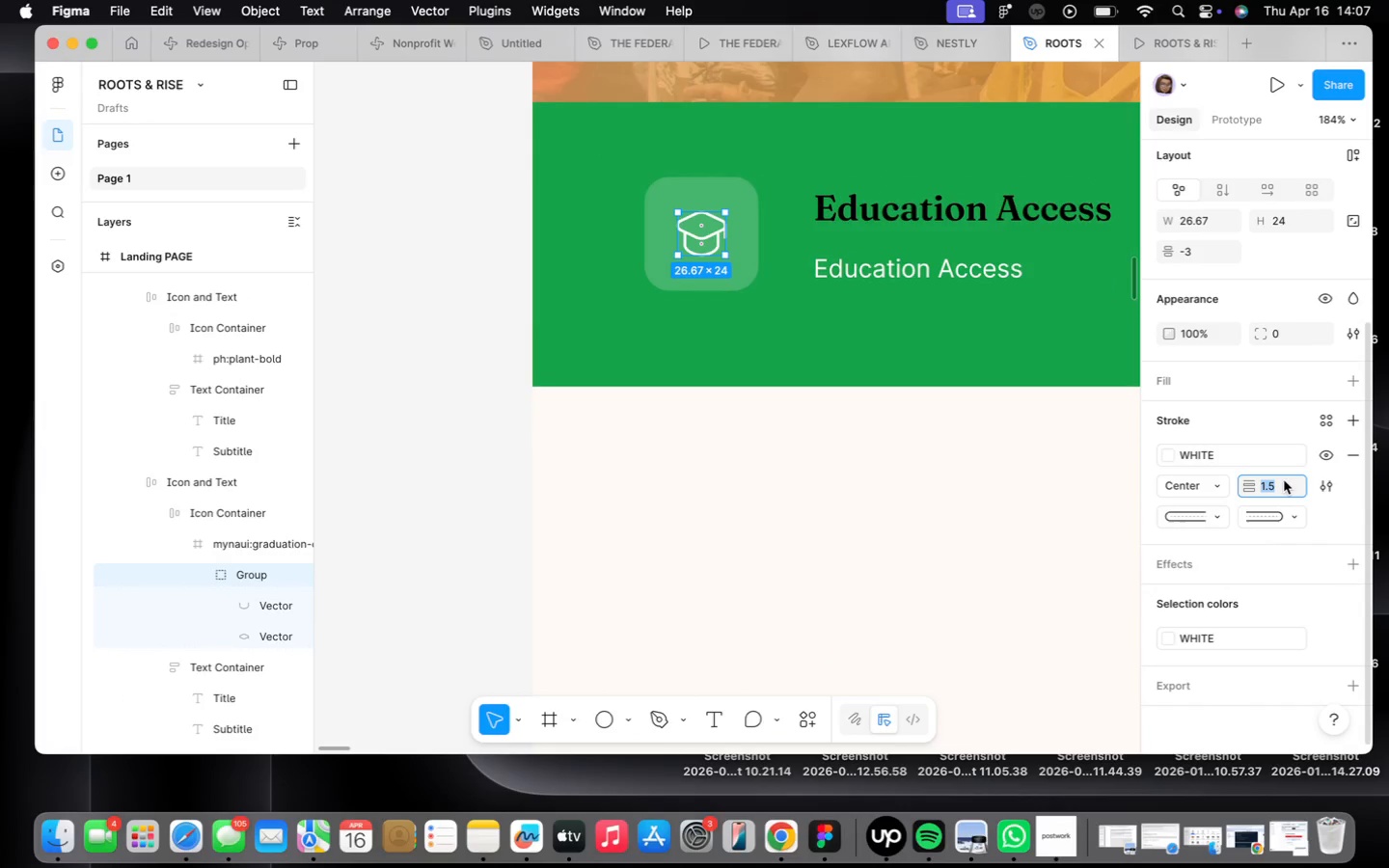 
key(1)
 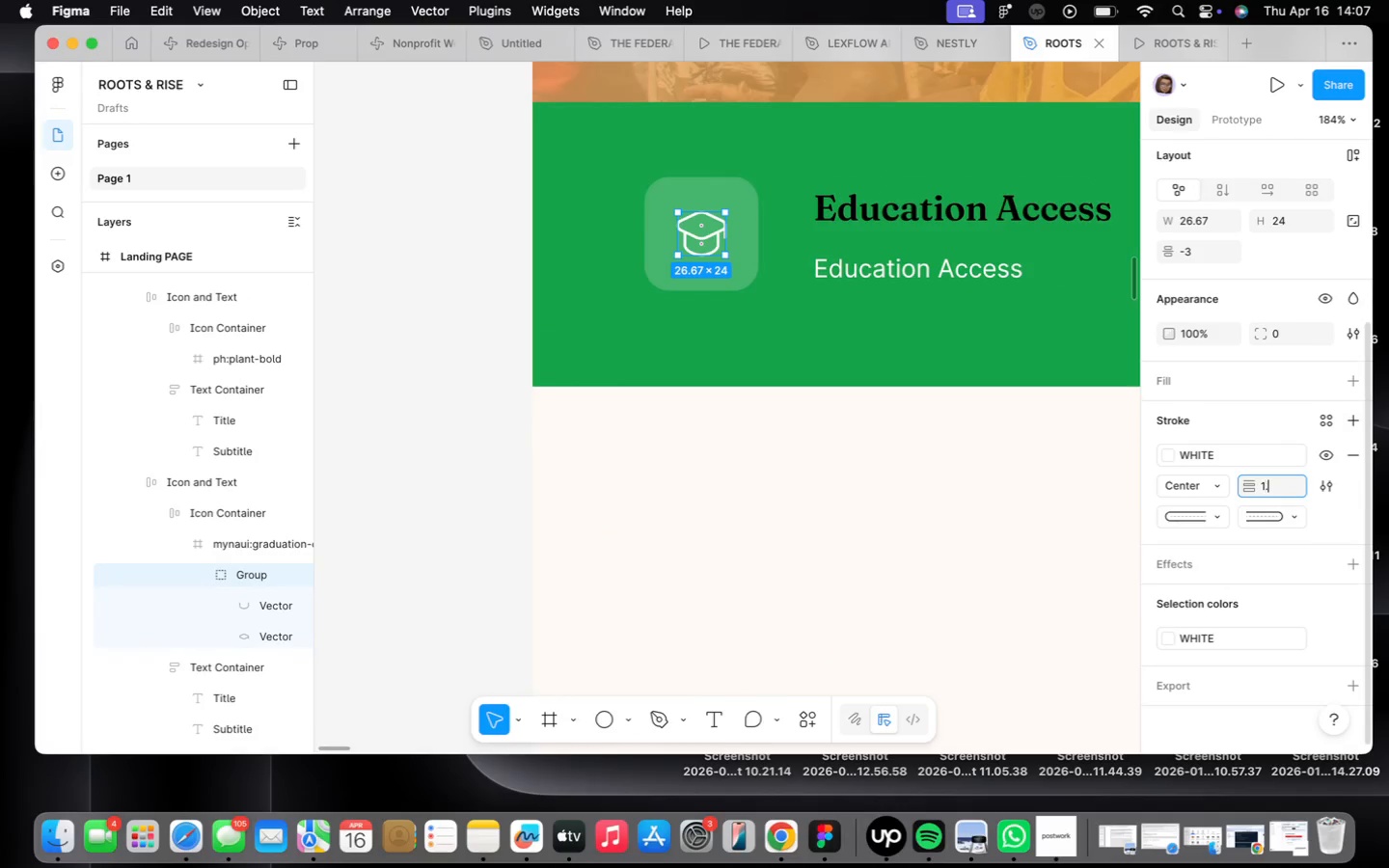 
key(Period)
 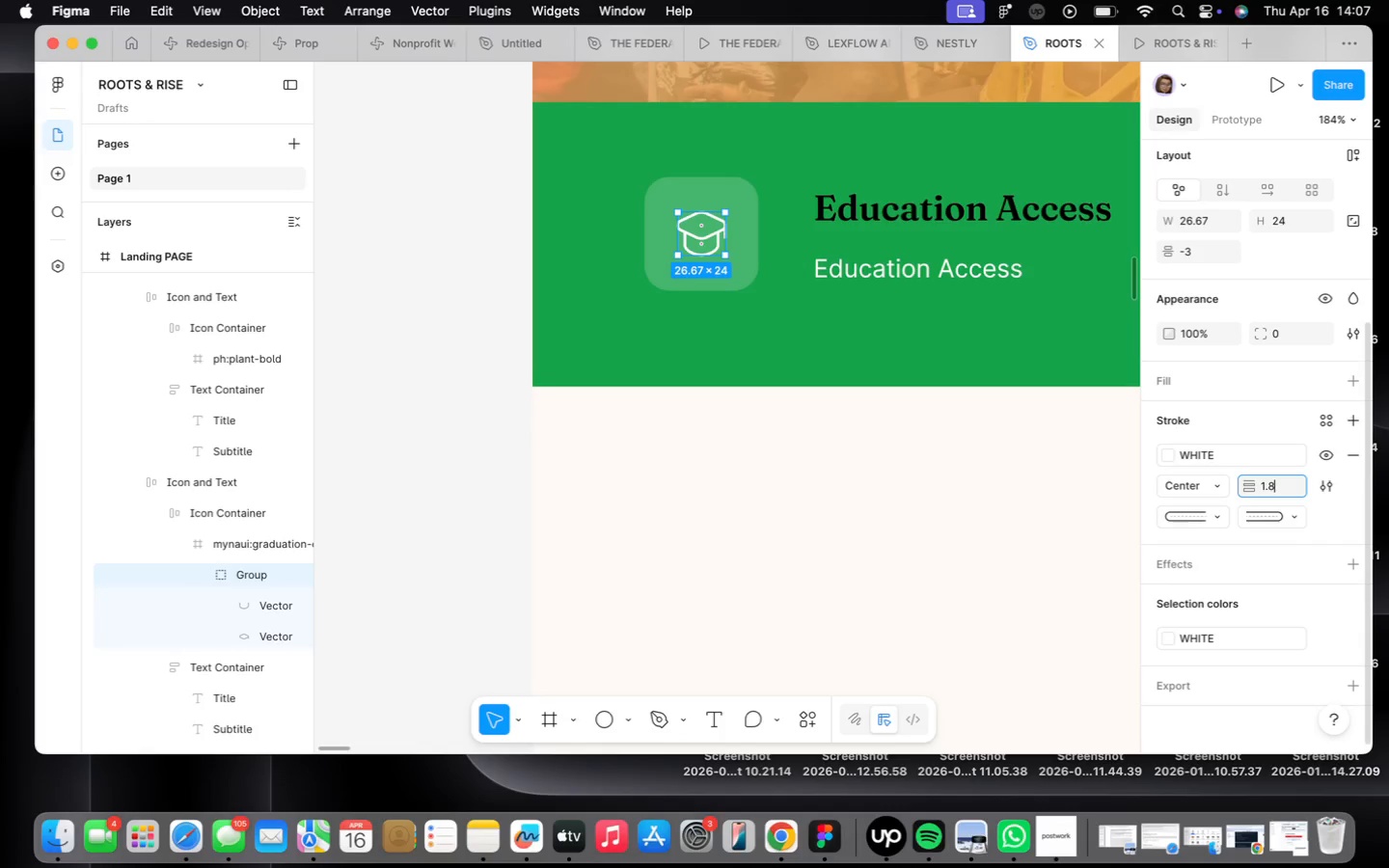 
key(8)
 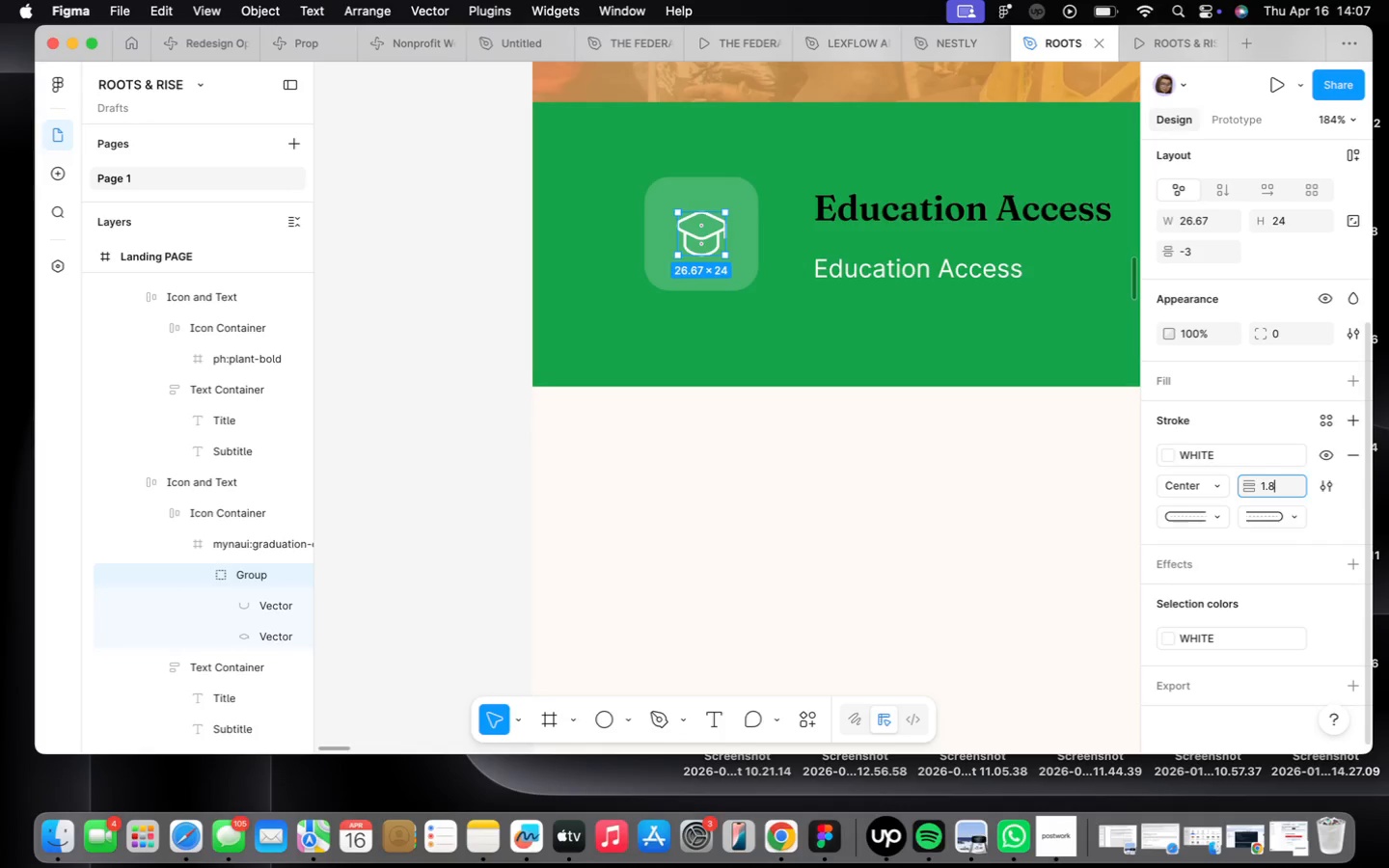 
key(Enter)
 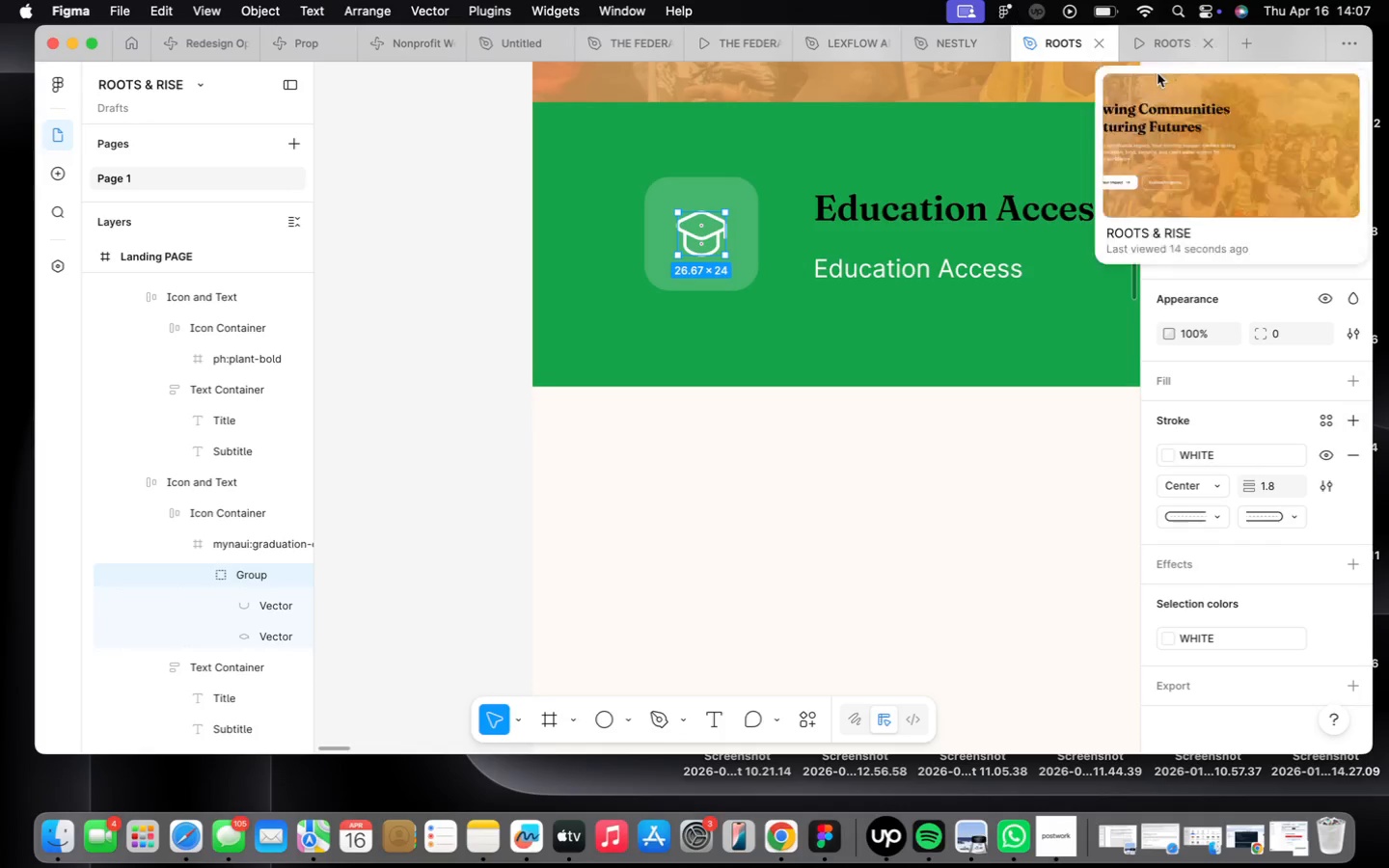 
left_click([1169, 53])
 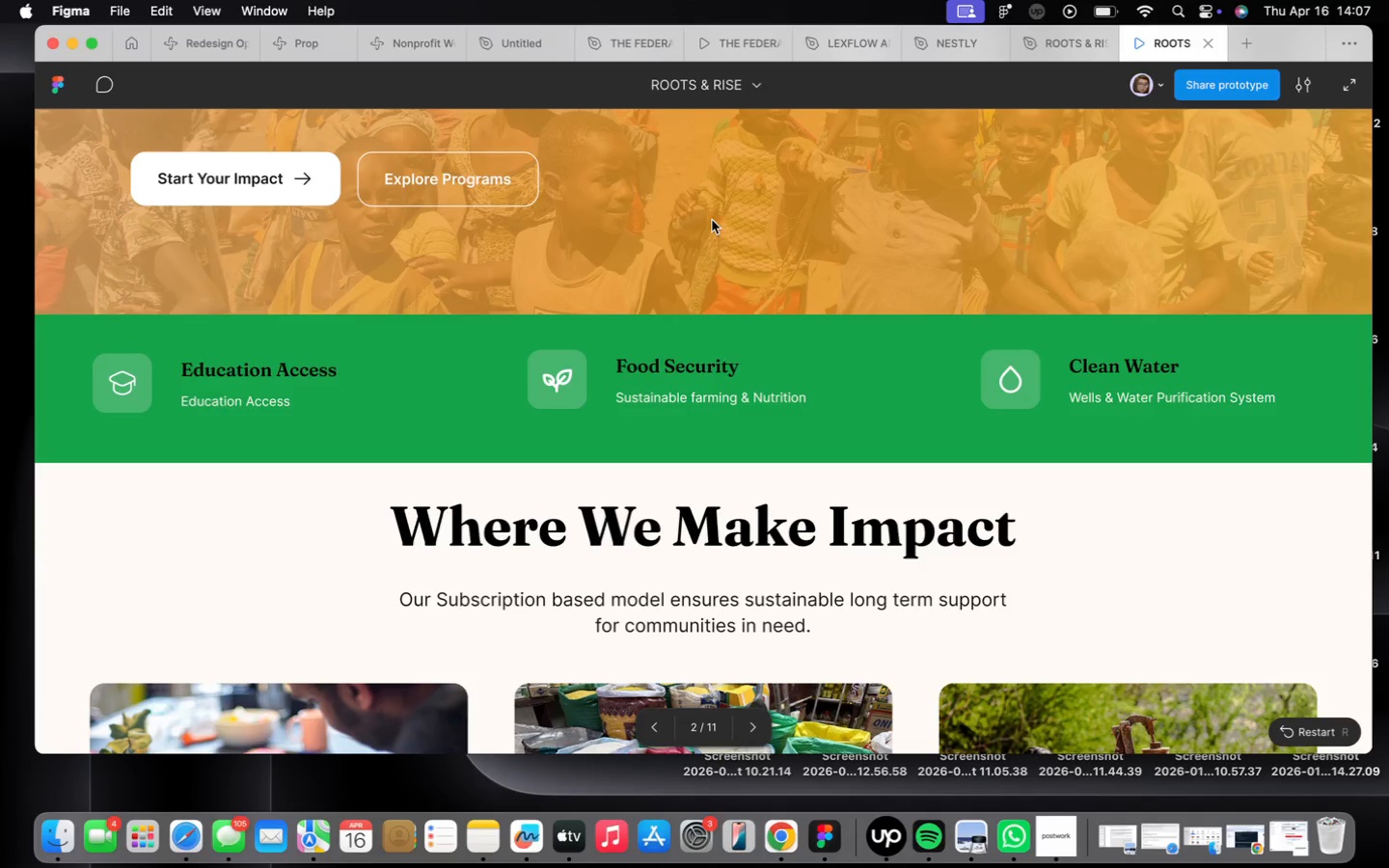 
scroll: coordinate [858, 339], scroll_direction: up, amount: 3.0
 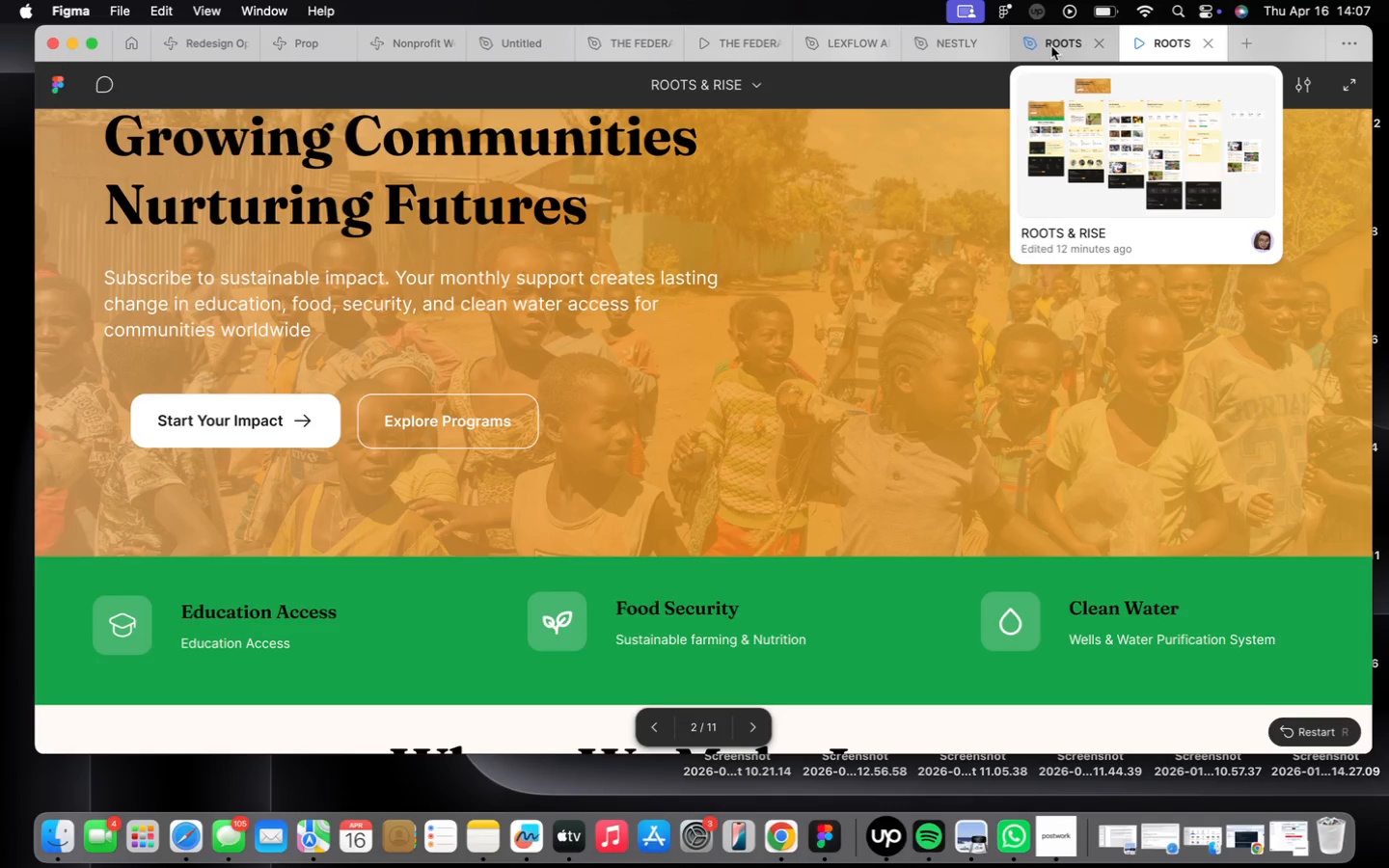 
left_click([1051, 46])
 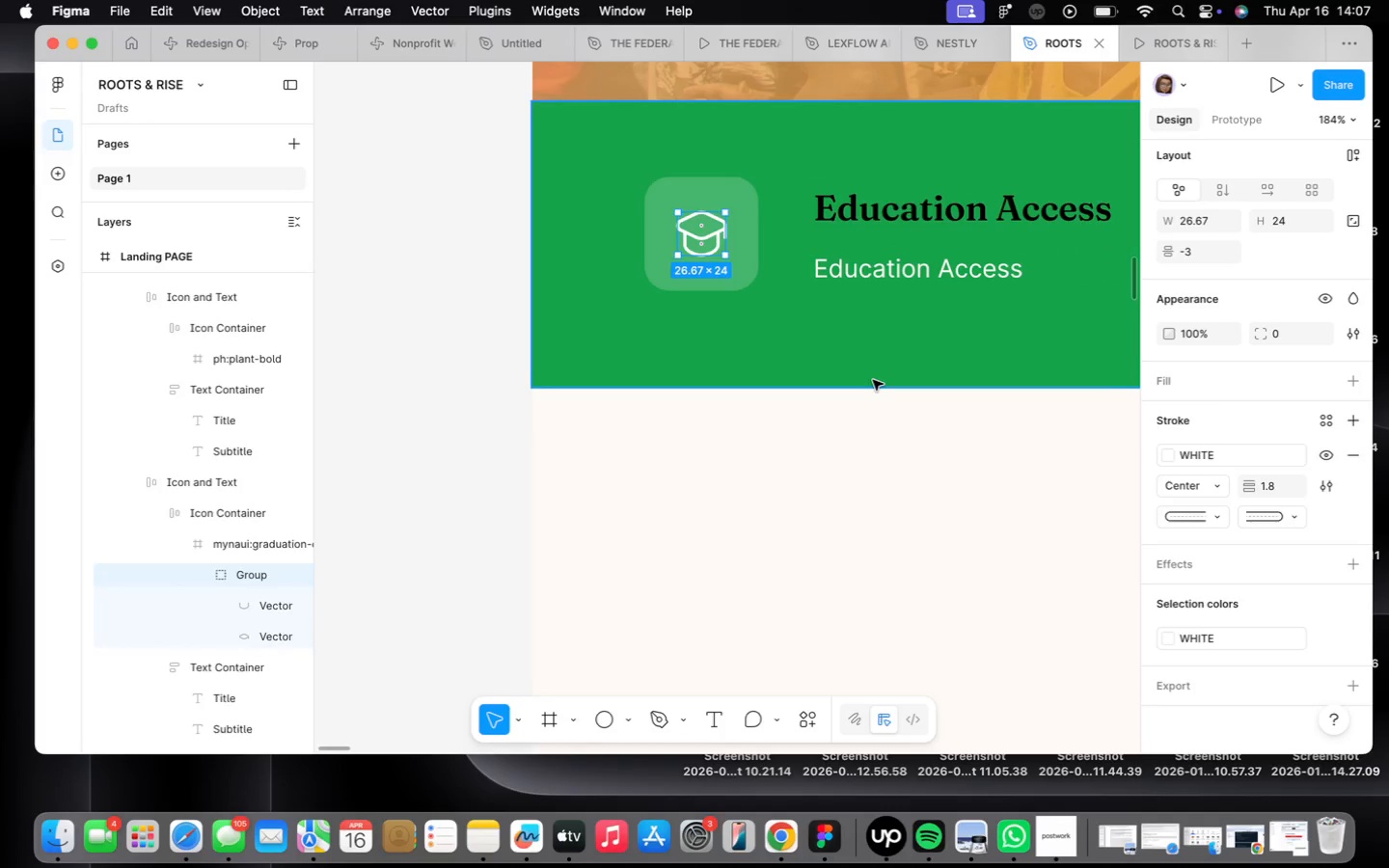 
scroll: coordinate [874, 374], scroll_direction: down, amount: 15.0
 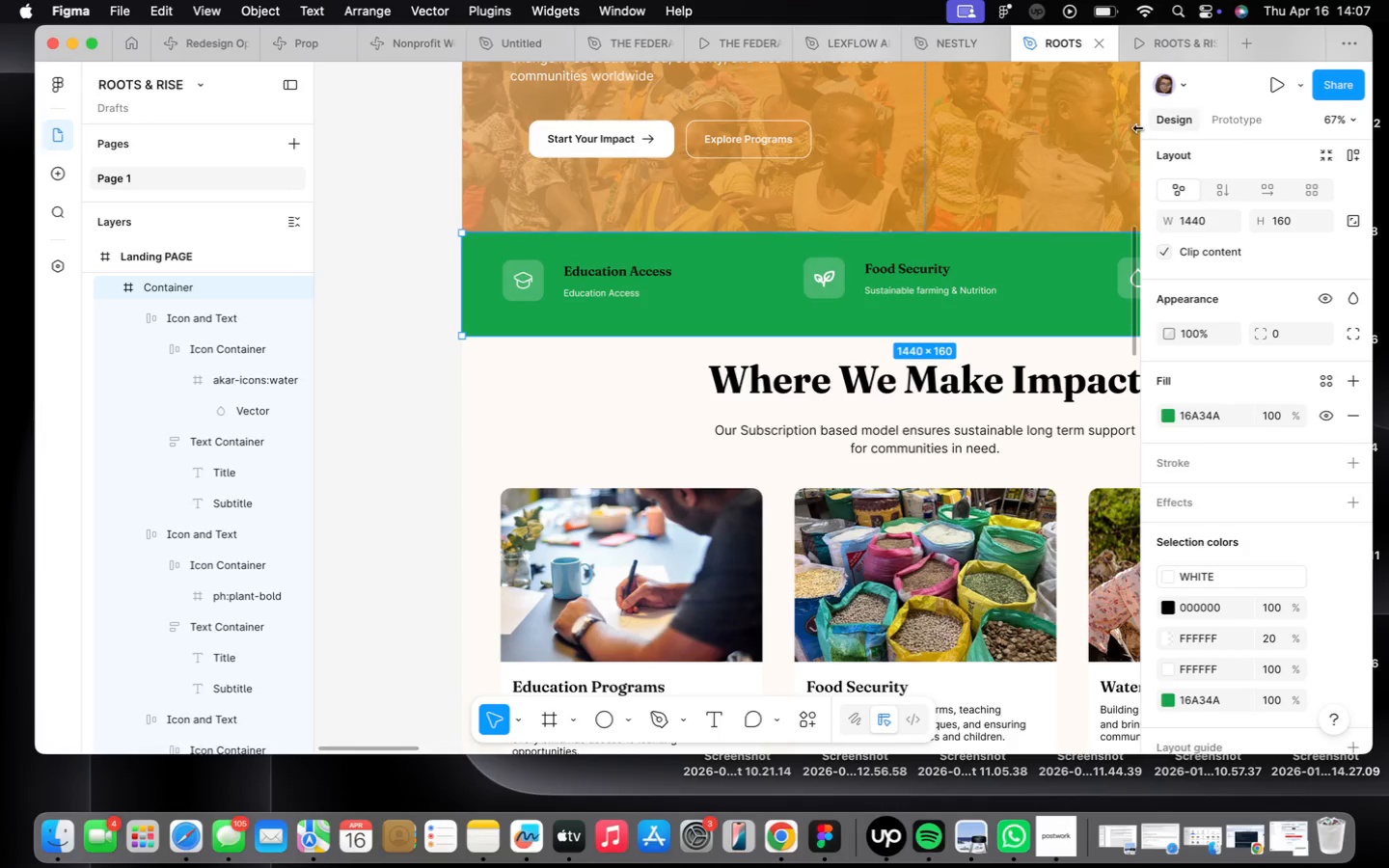 
left_click([1163, 52])
 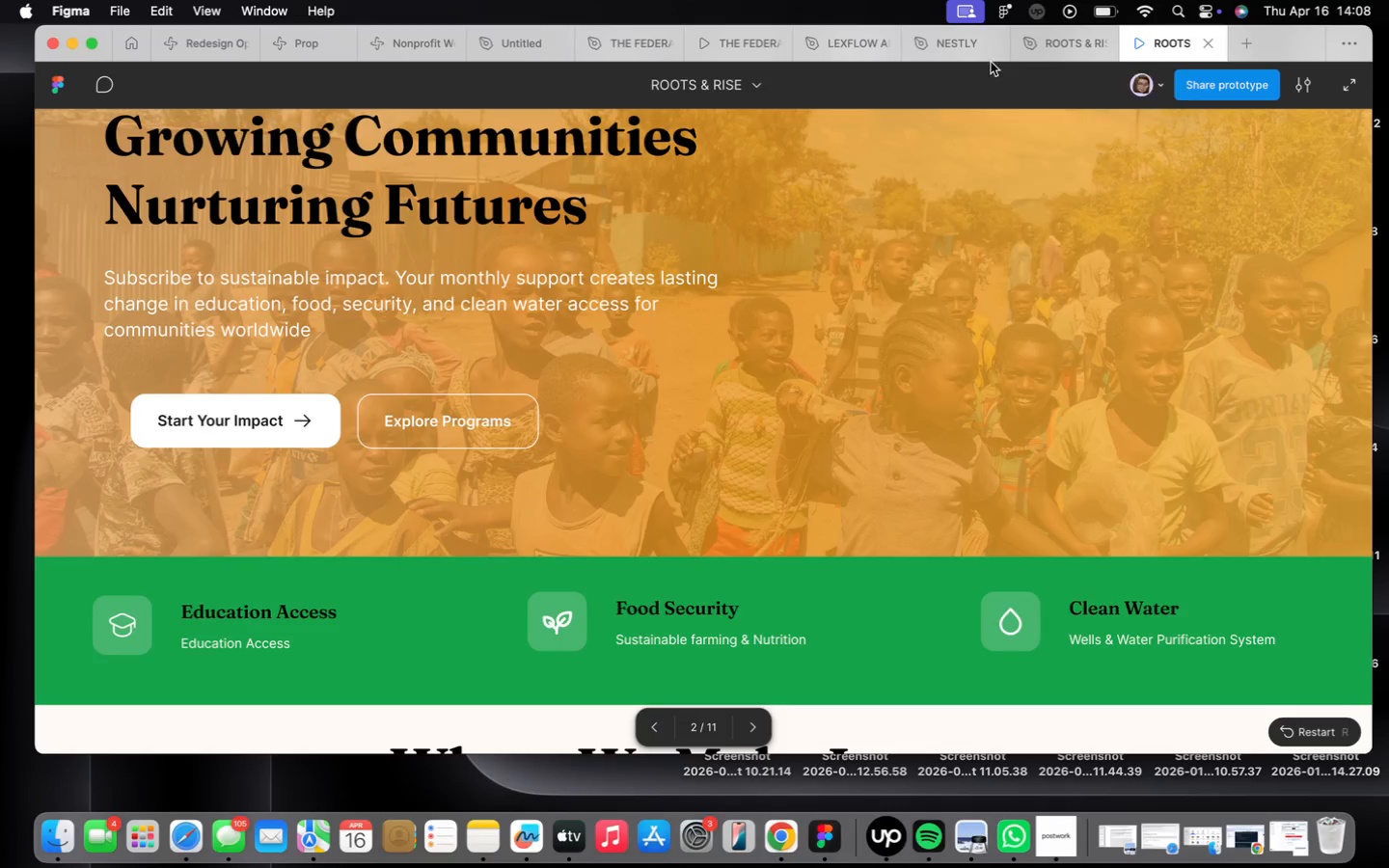 
left_click([1055, 43])
 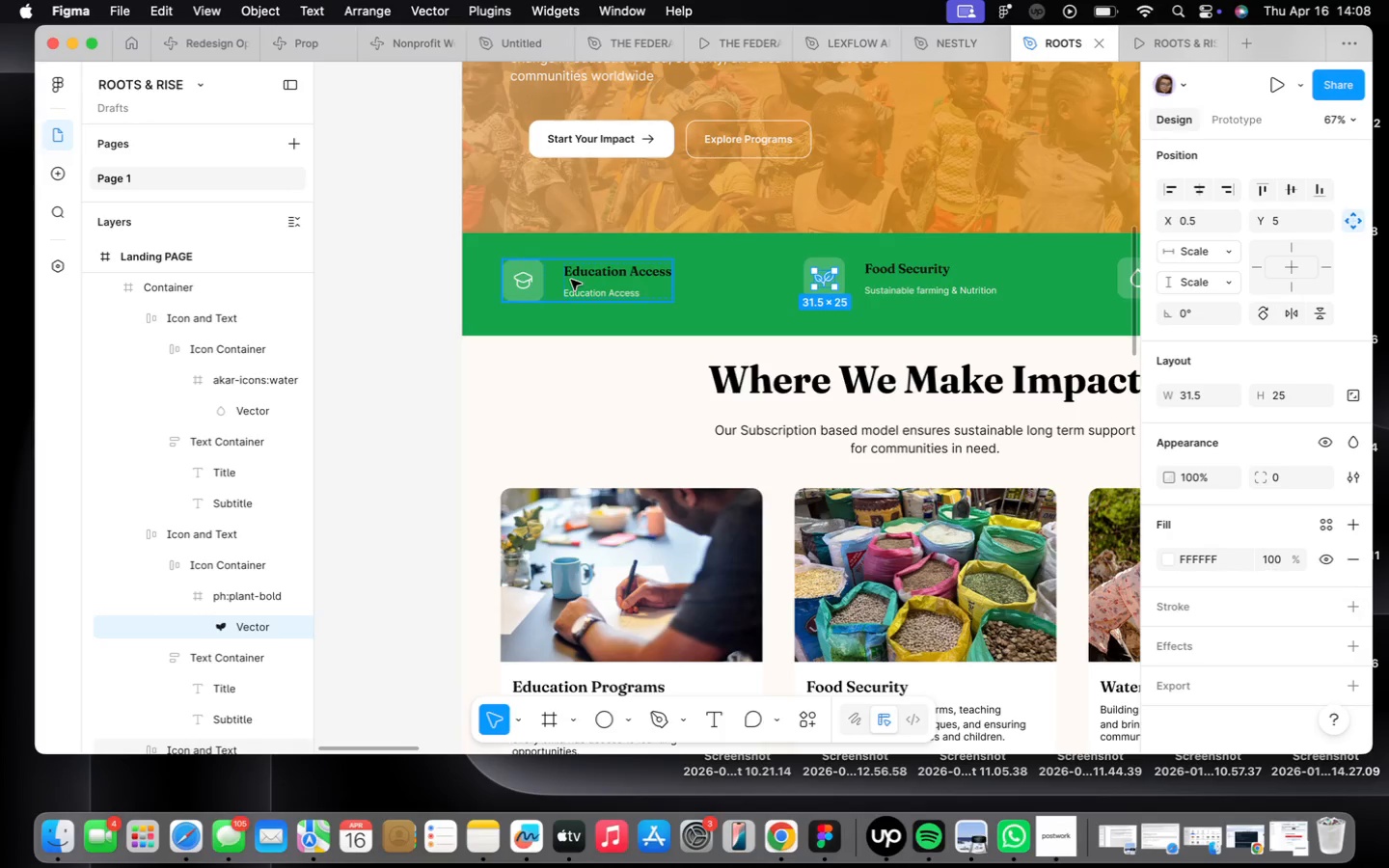 
wait(5.84)
 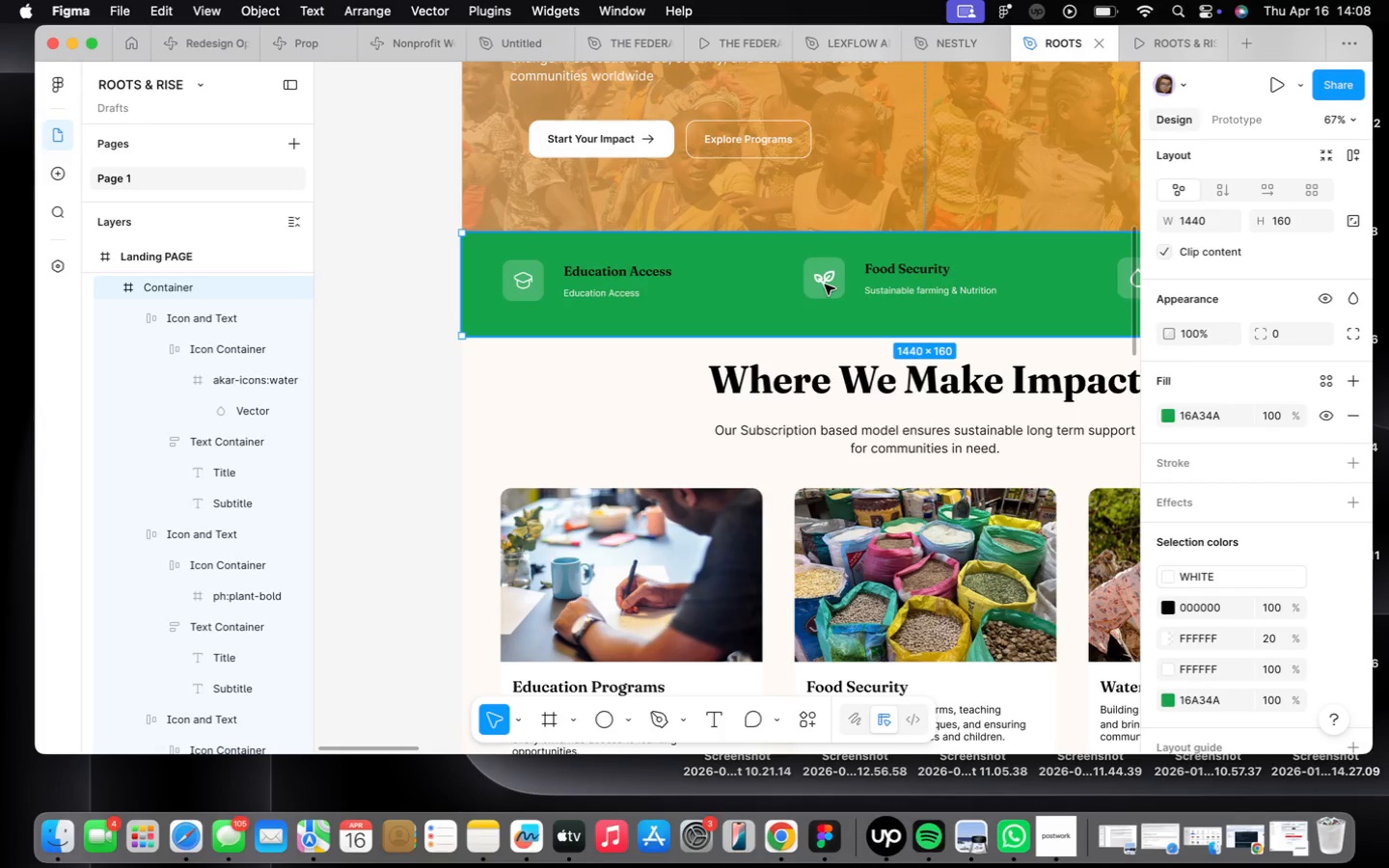 
double_click([514, 280])
 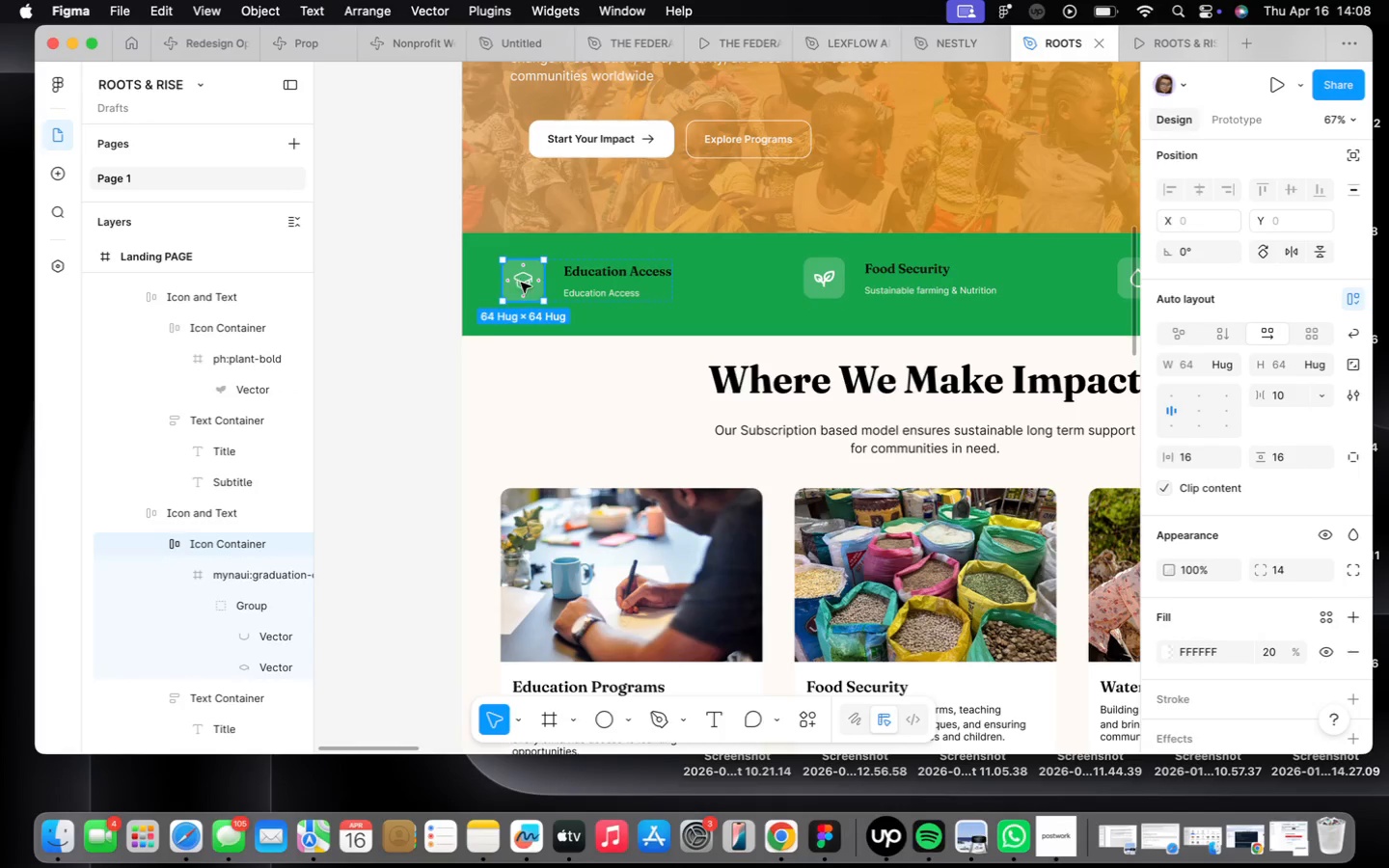 
double_click([521, 282])
 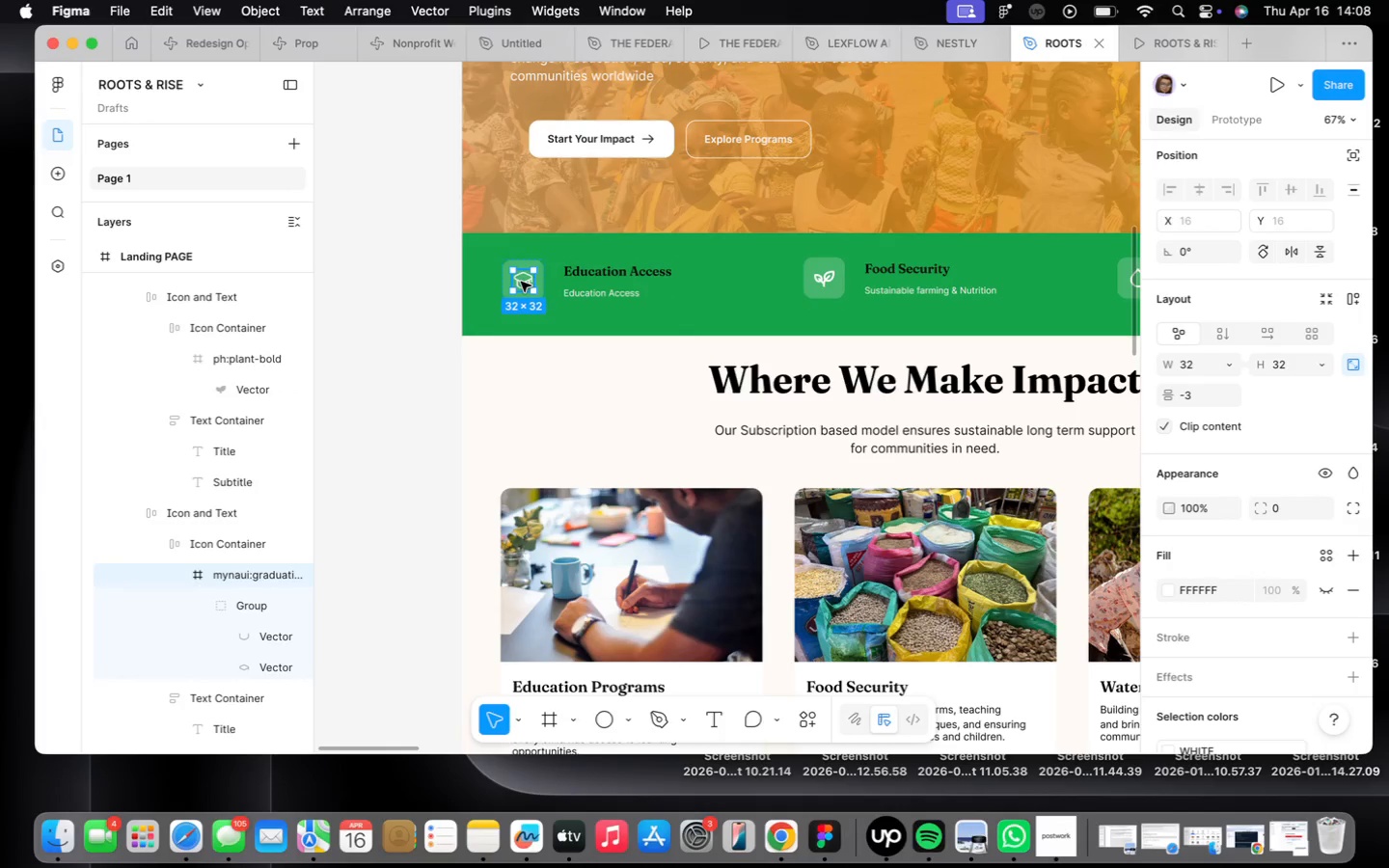 
double_click([521, 282])
 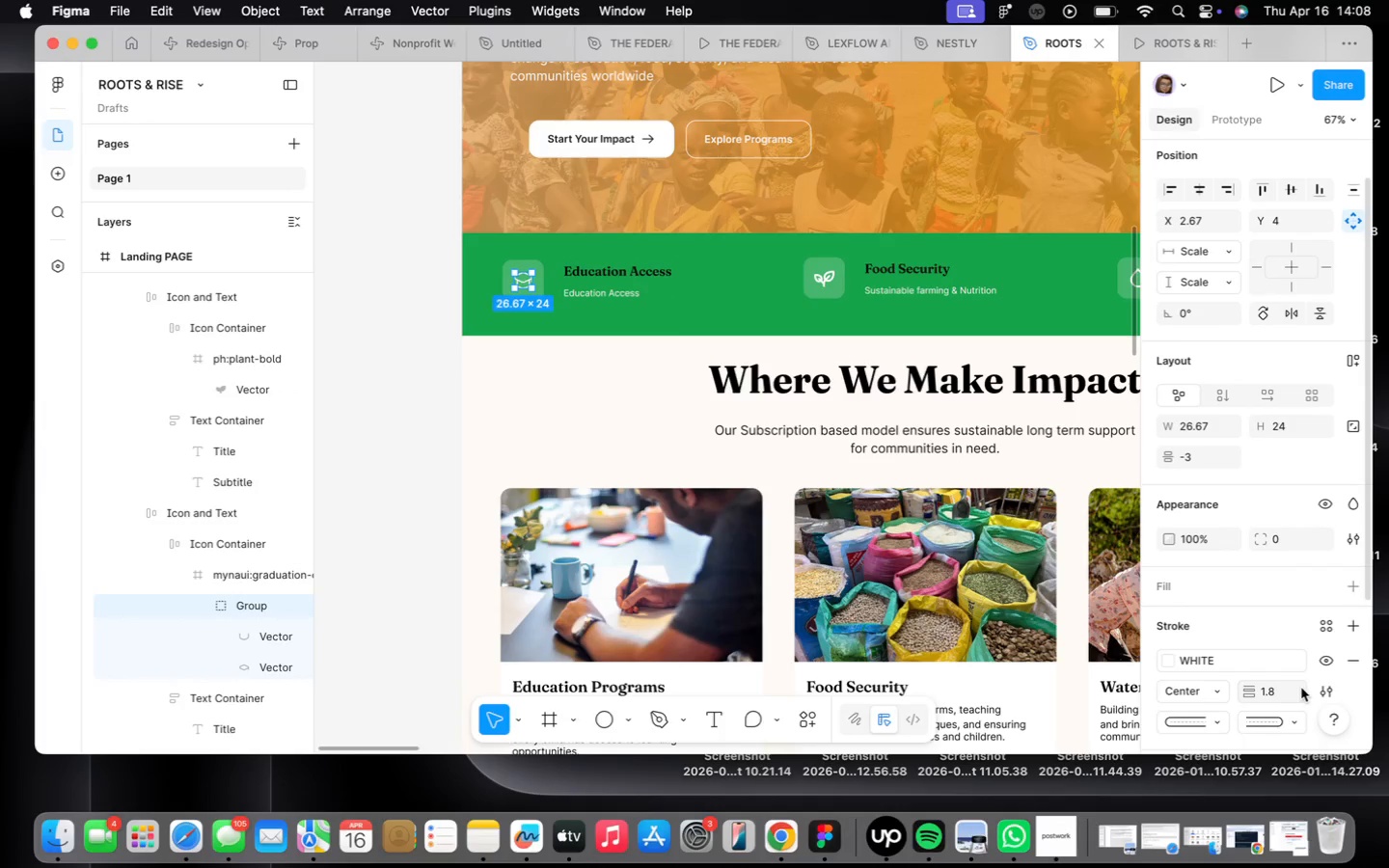 
left_click([1294, 687])
 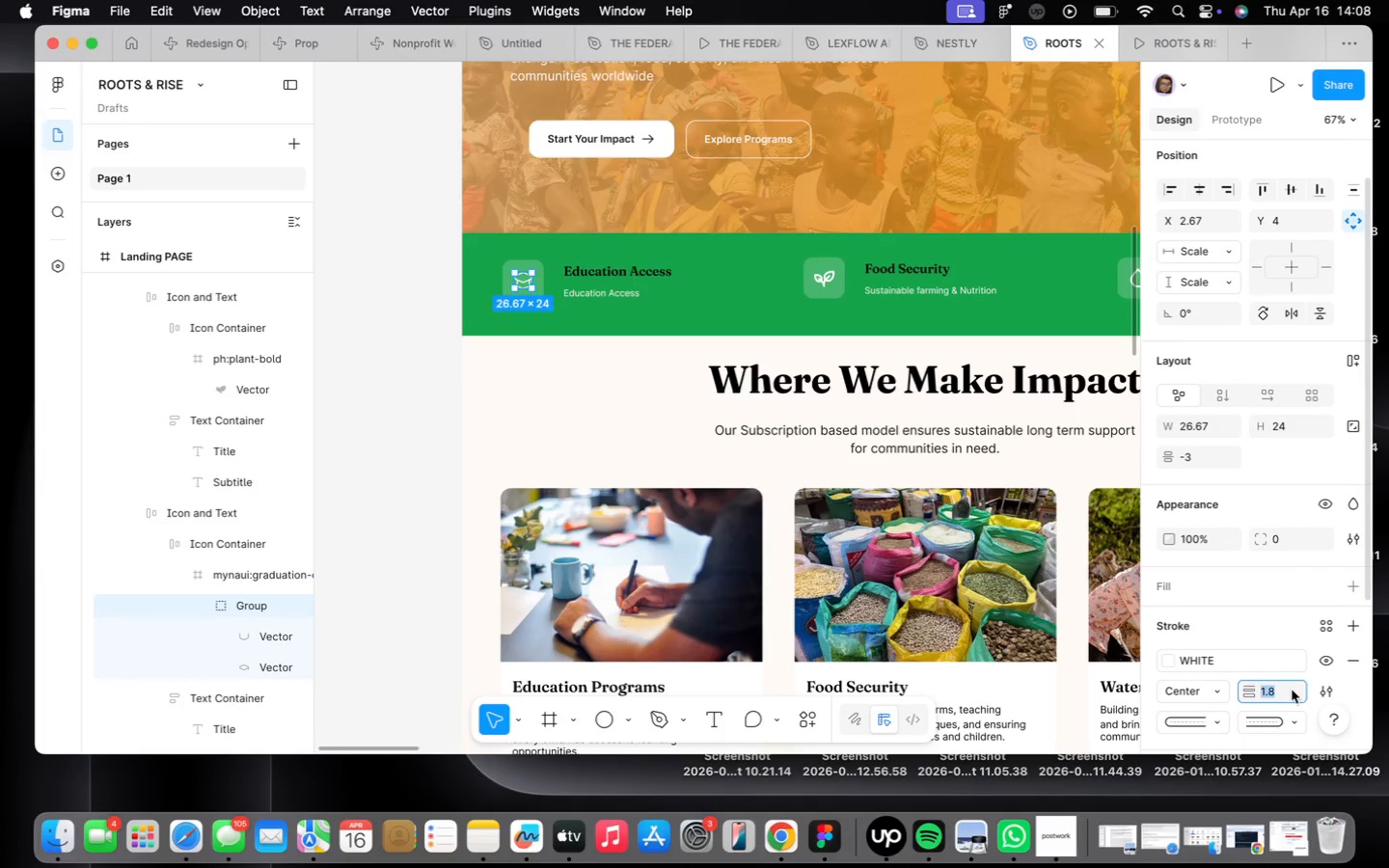 
key(2)
 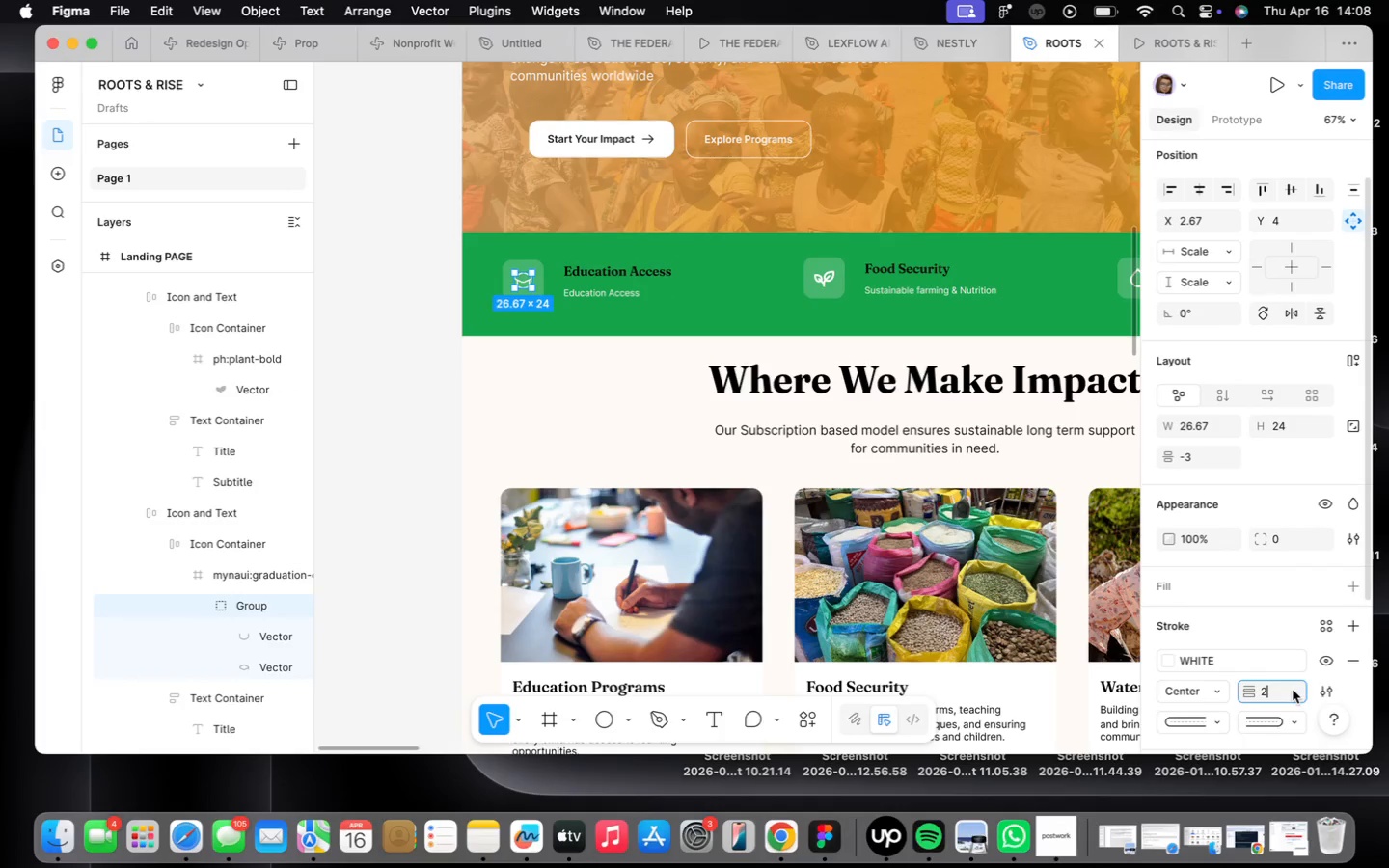 
key(Enter)
 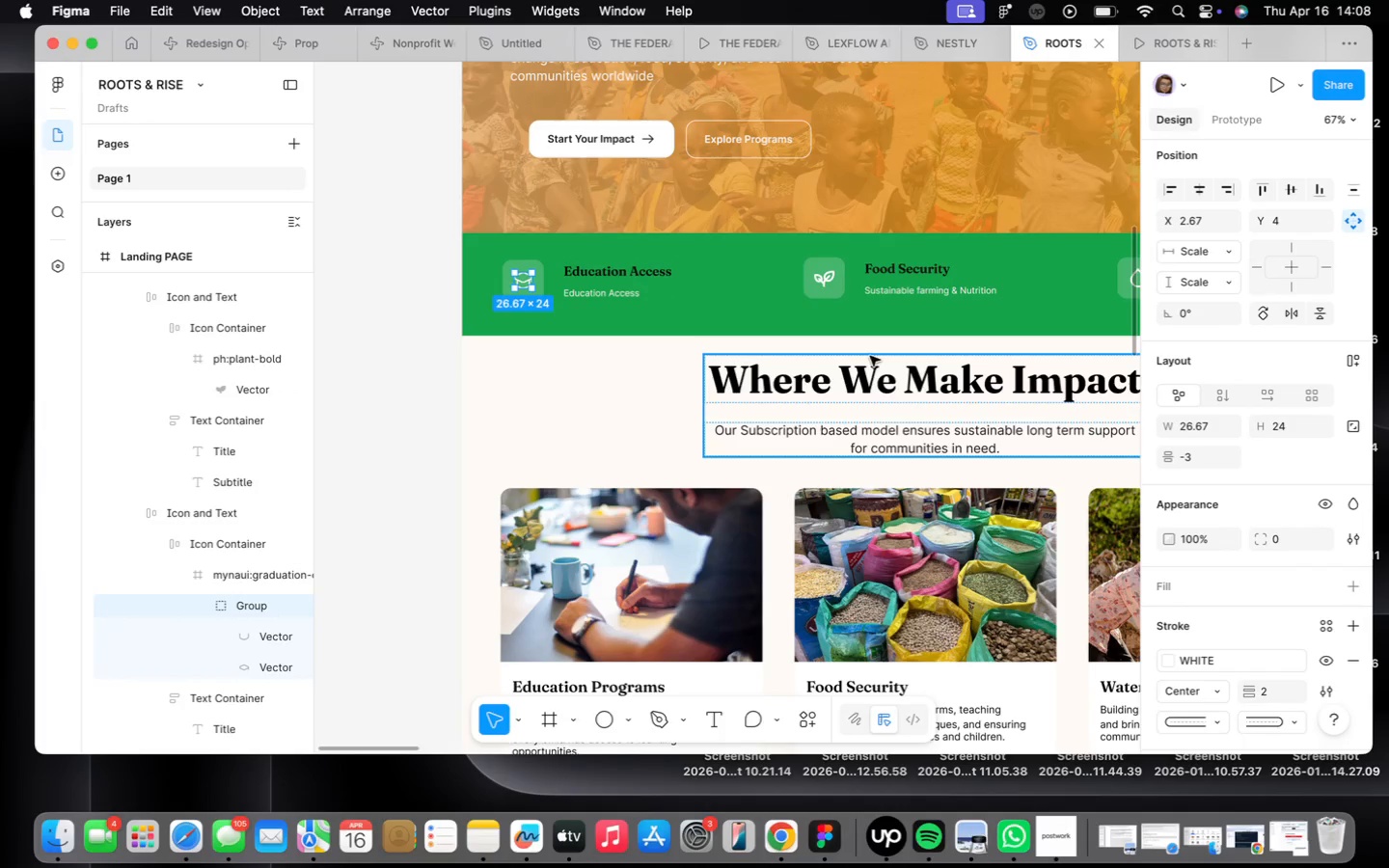 
left_click([806, 424])
 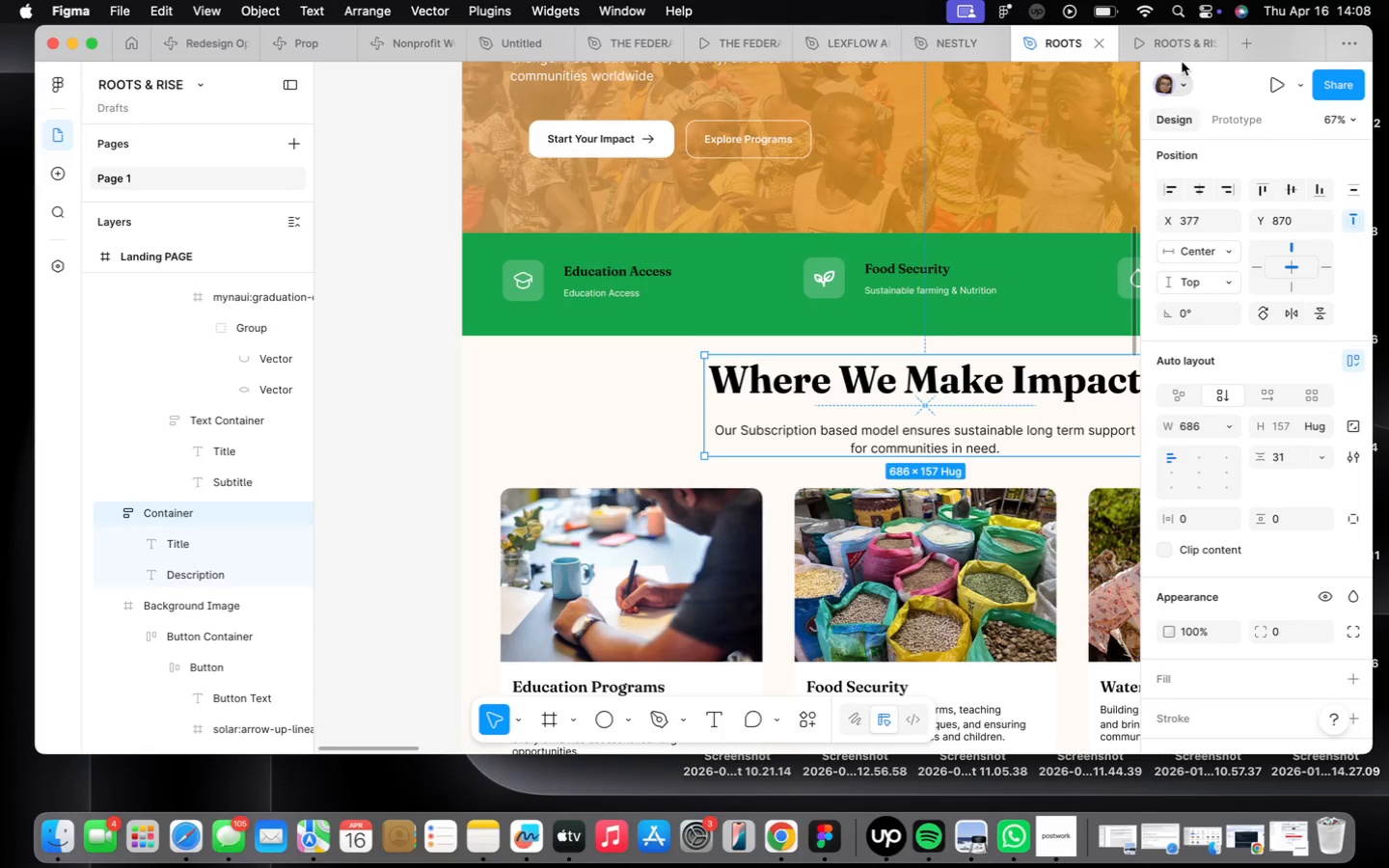 
left_click([1174, 46])
 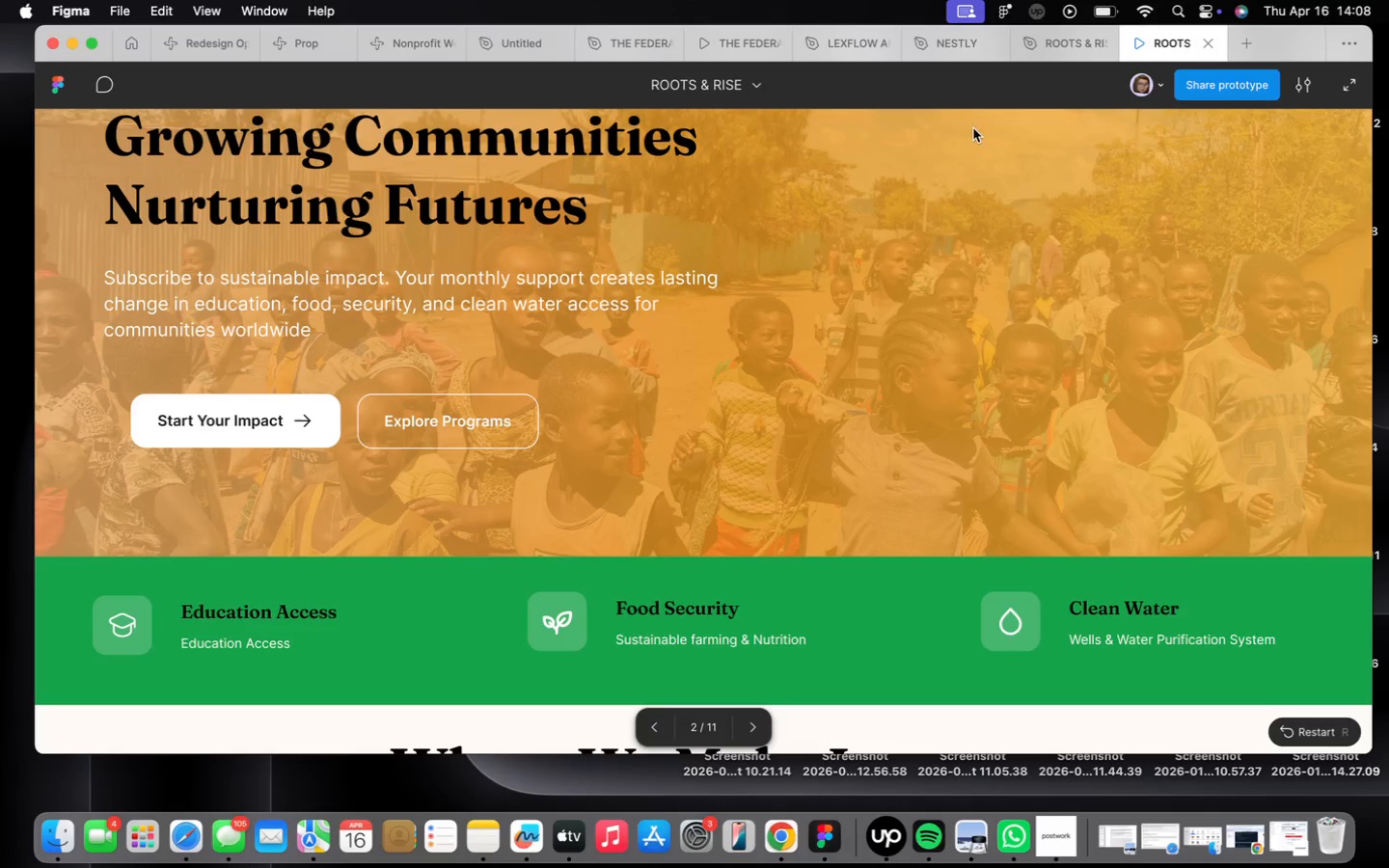 
mouse_move([1016, 68])
 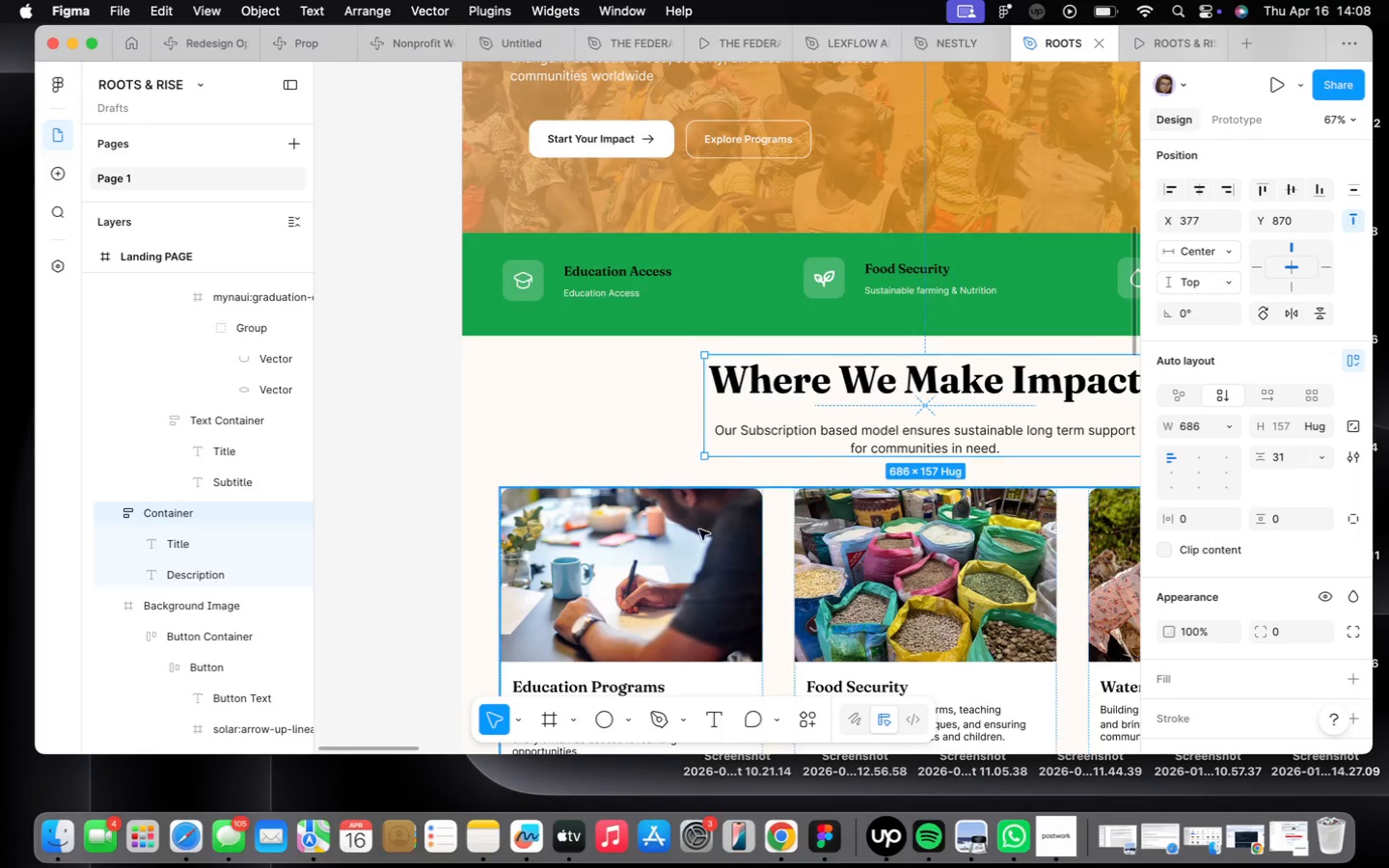 
scroll: coordinate [703, 530], scroll_direction: down, amount: 24.0
 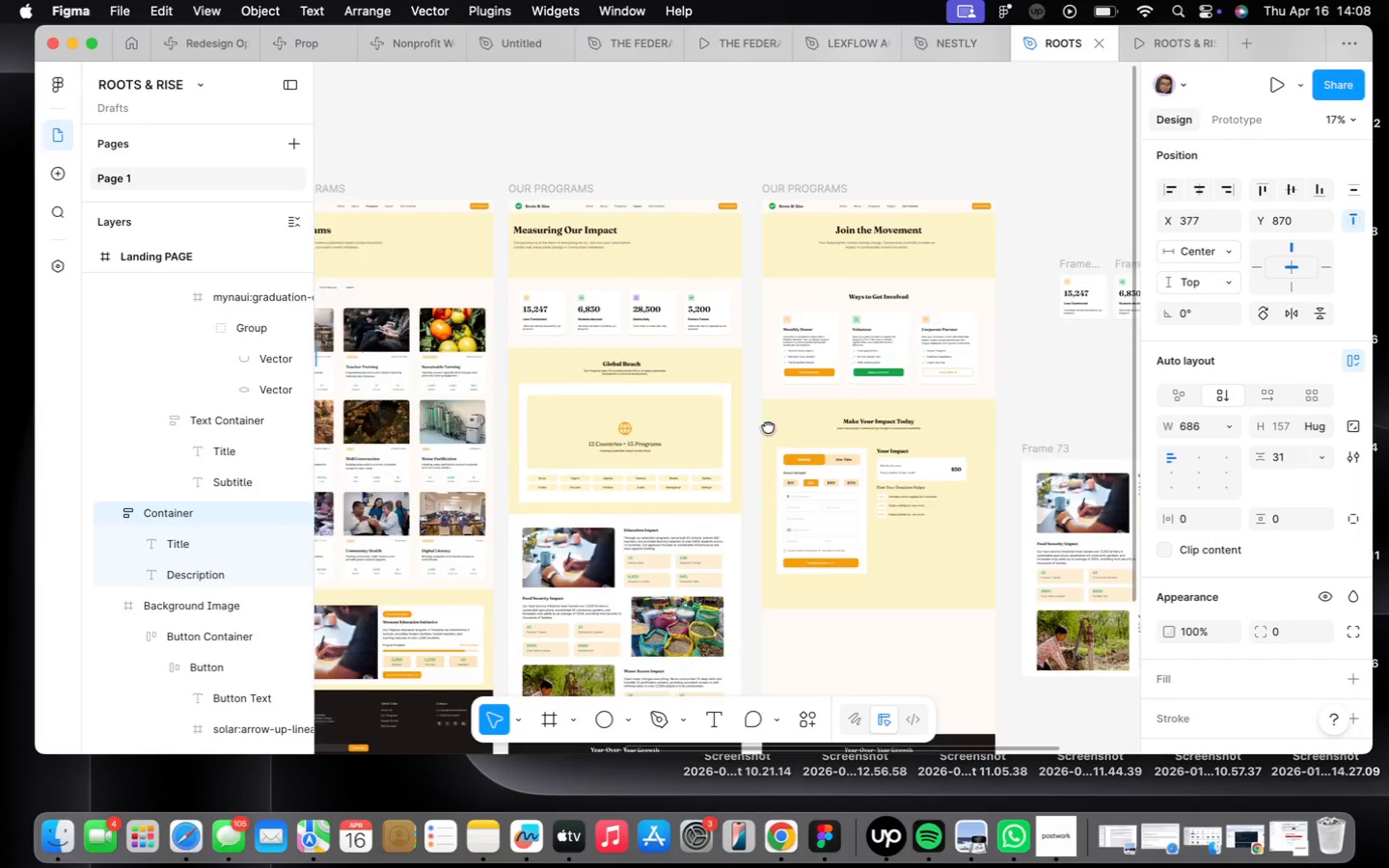 
scroll: coordinate [815, 529], scroll_direction: up, amount: 23.0
 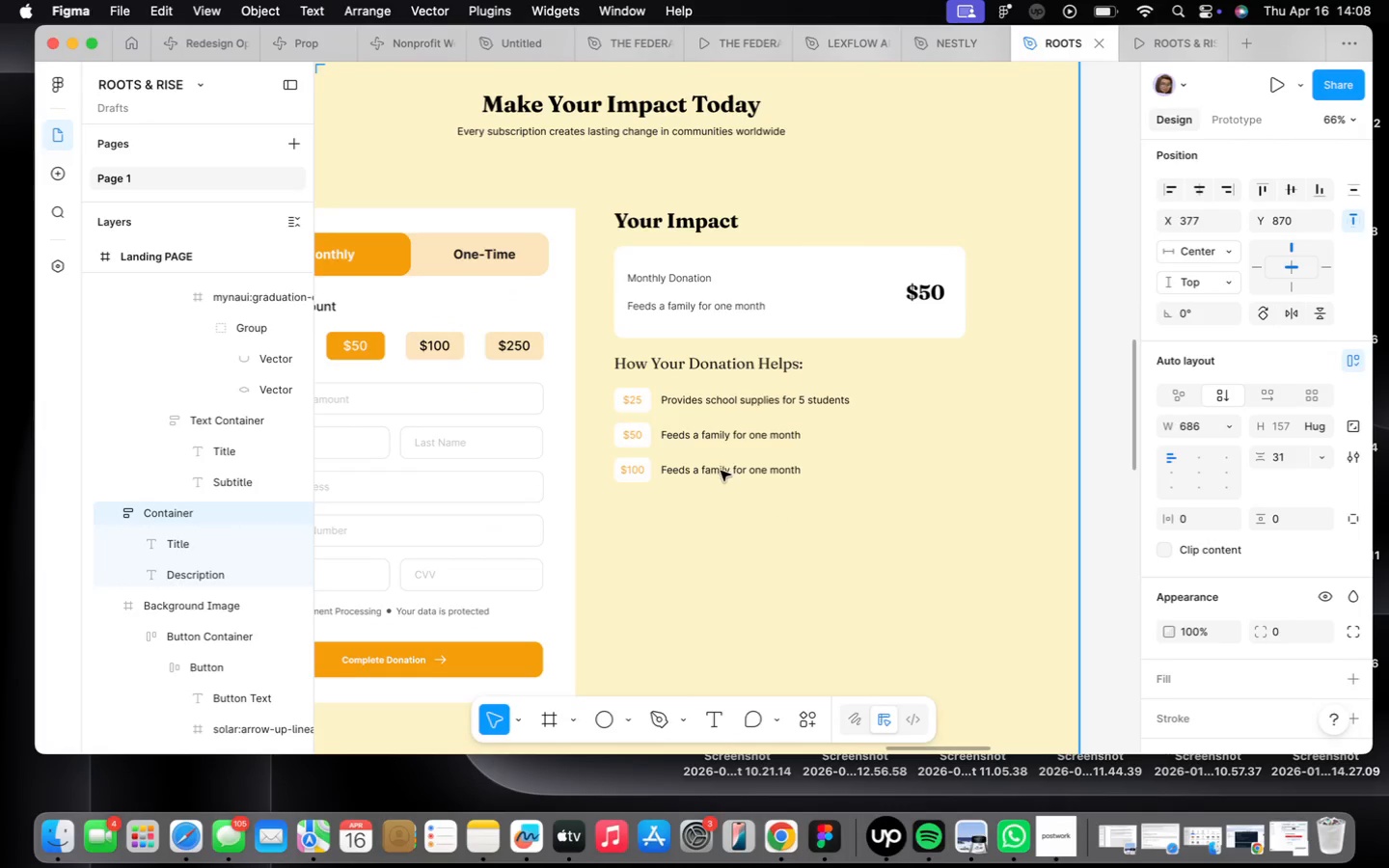 
double_click([721, 471])
 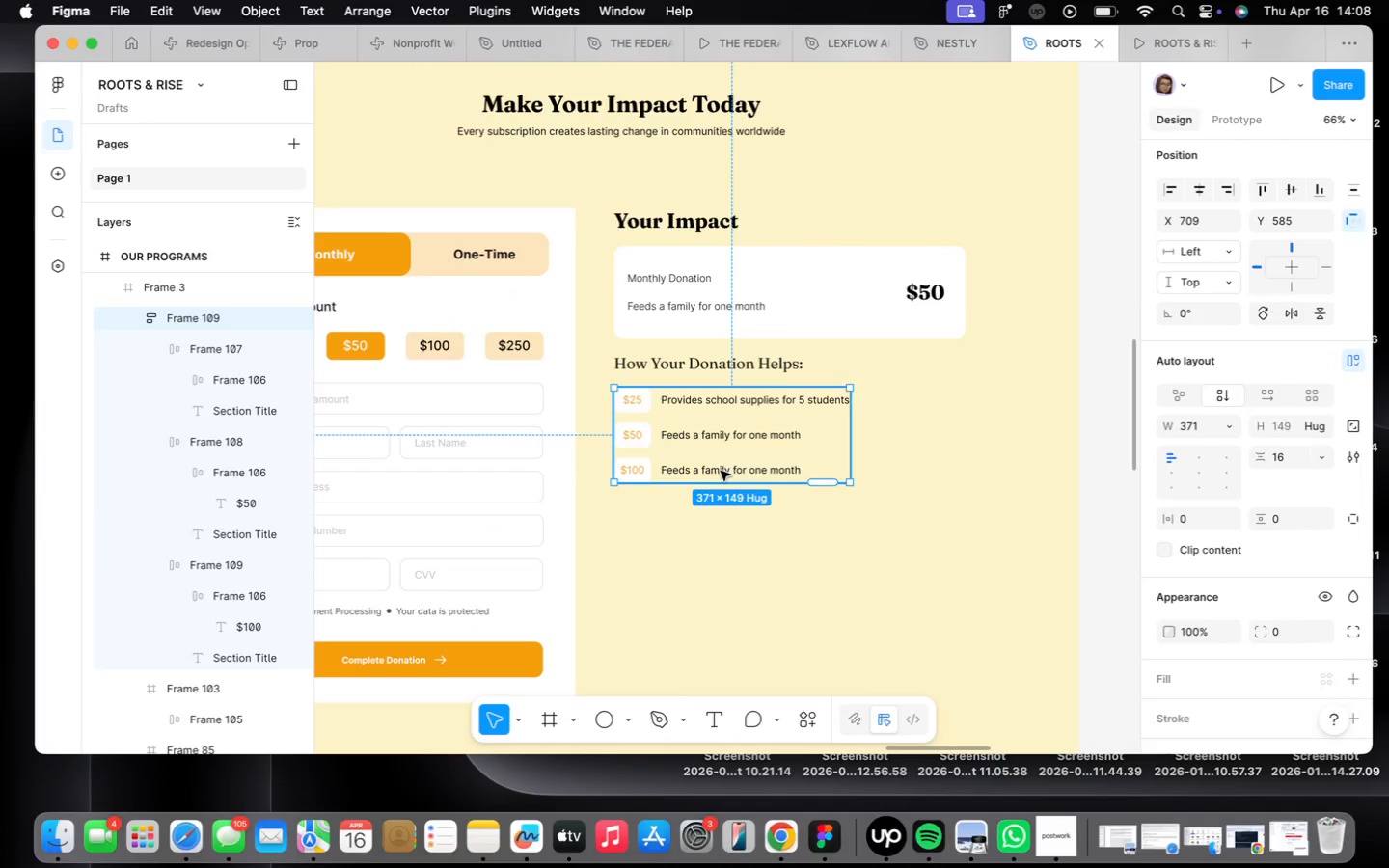 
triple_click([721, 471])
 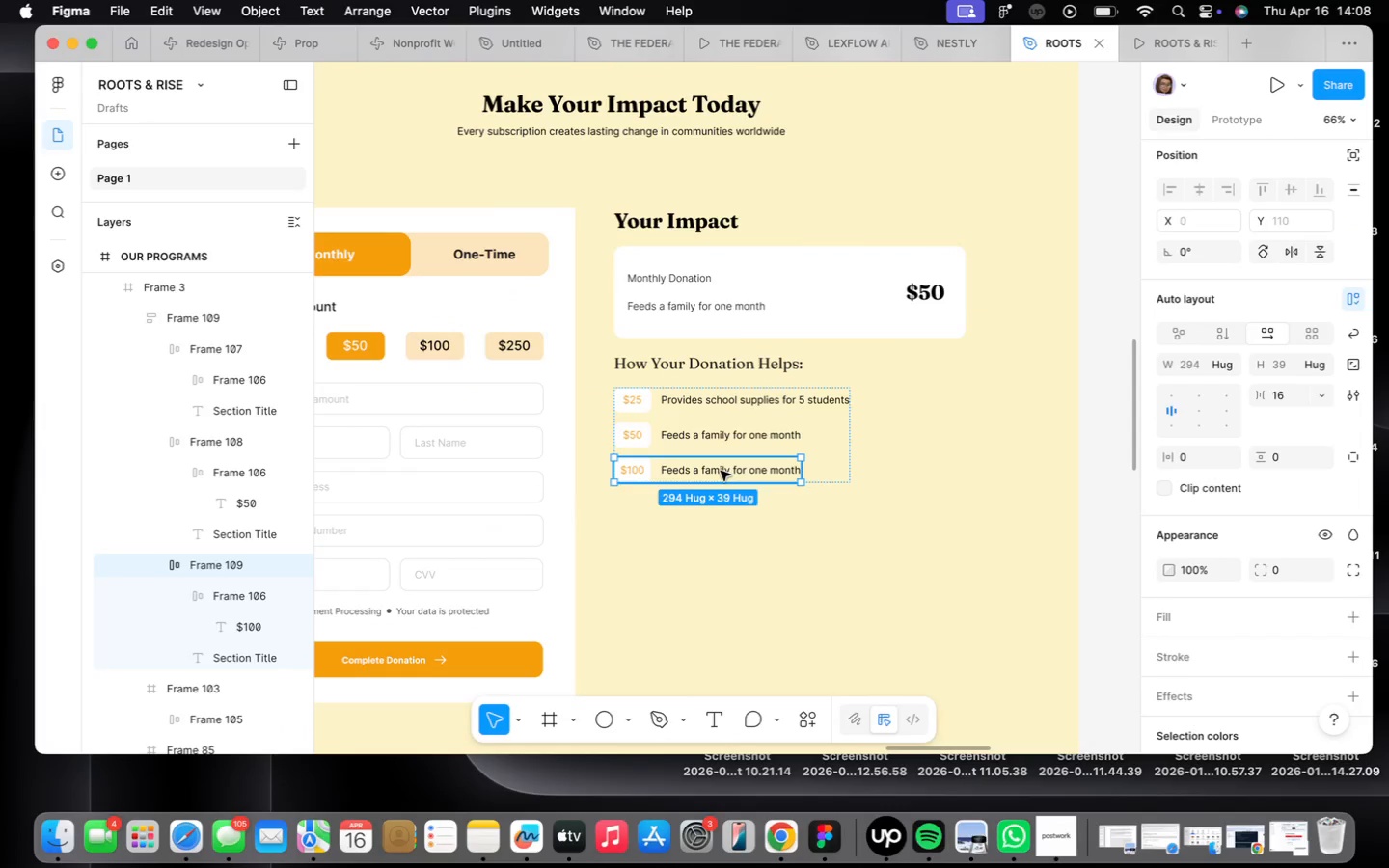 
triple_click([721, 471])
 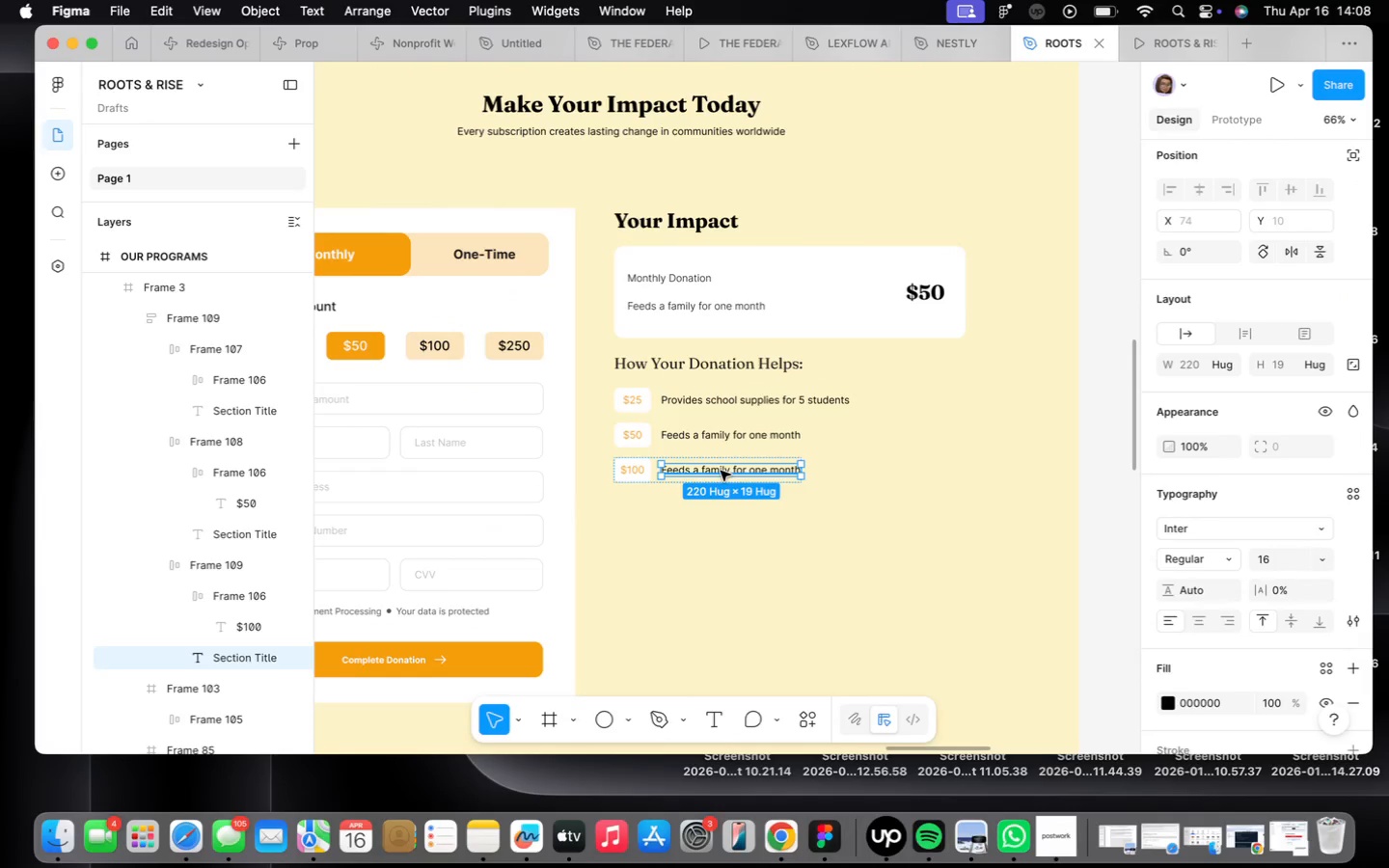 
triple_click([721, 471])
 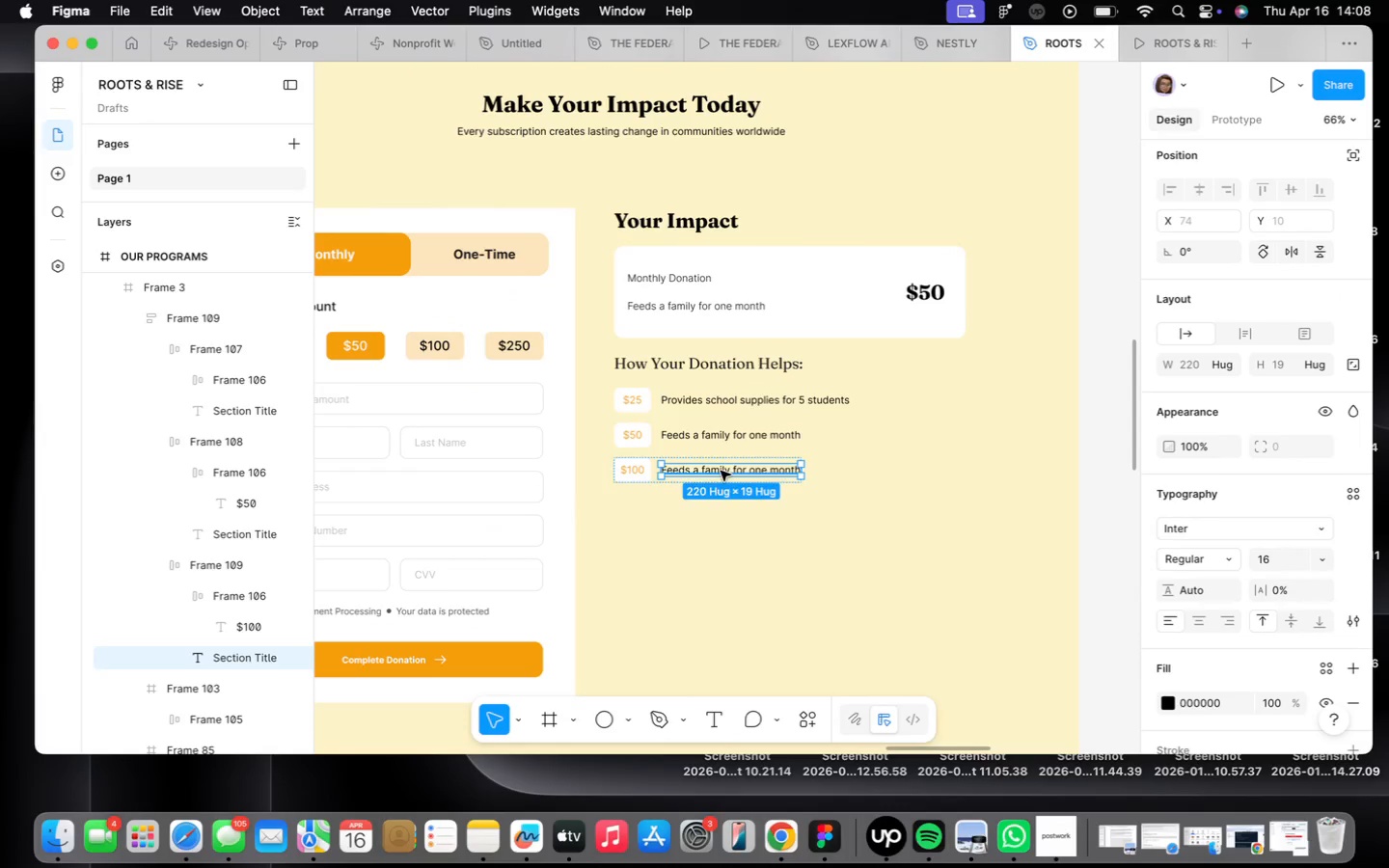 
triple_click([721, 471])
 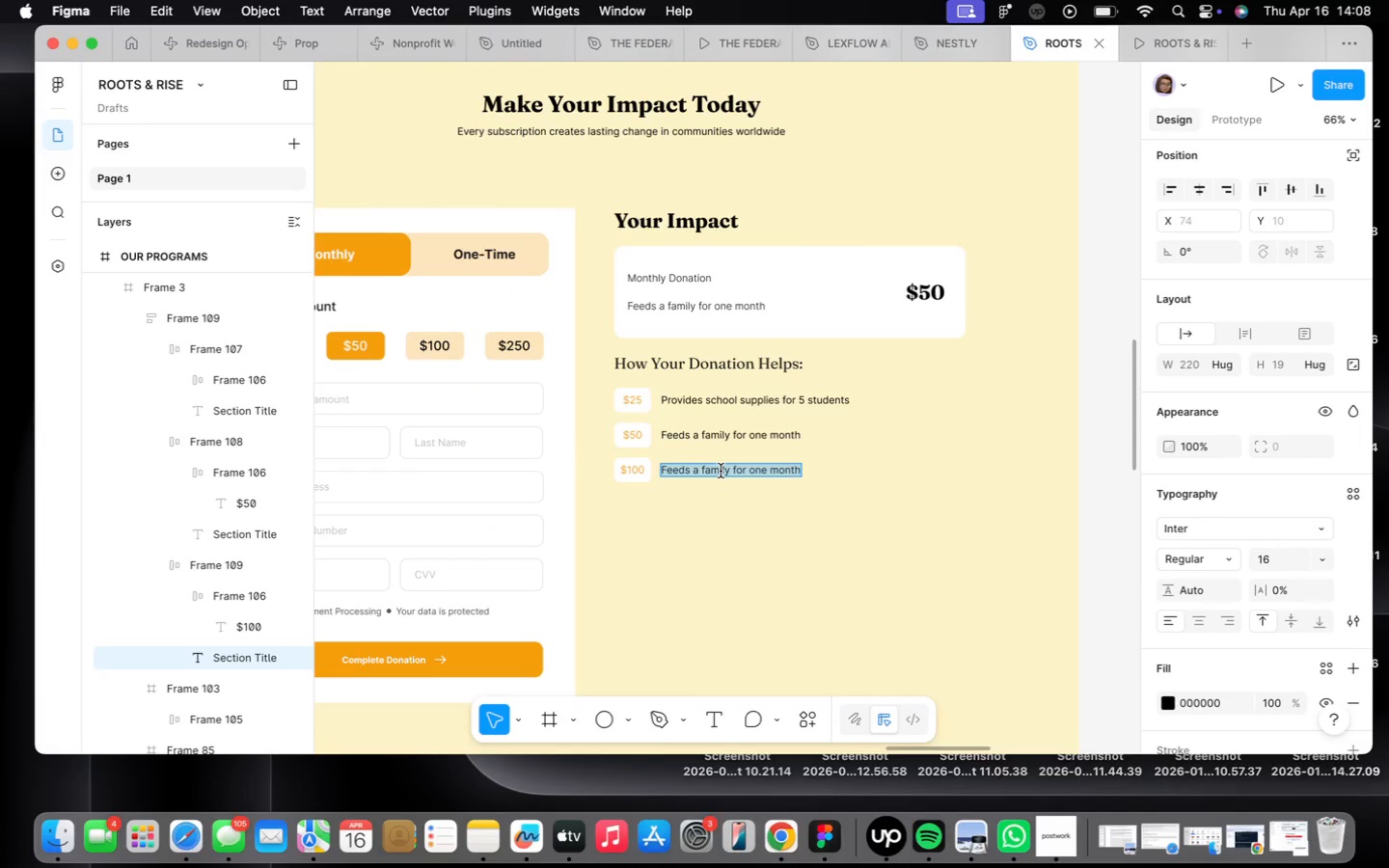 
triple_click([721, 471])
 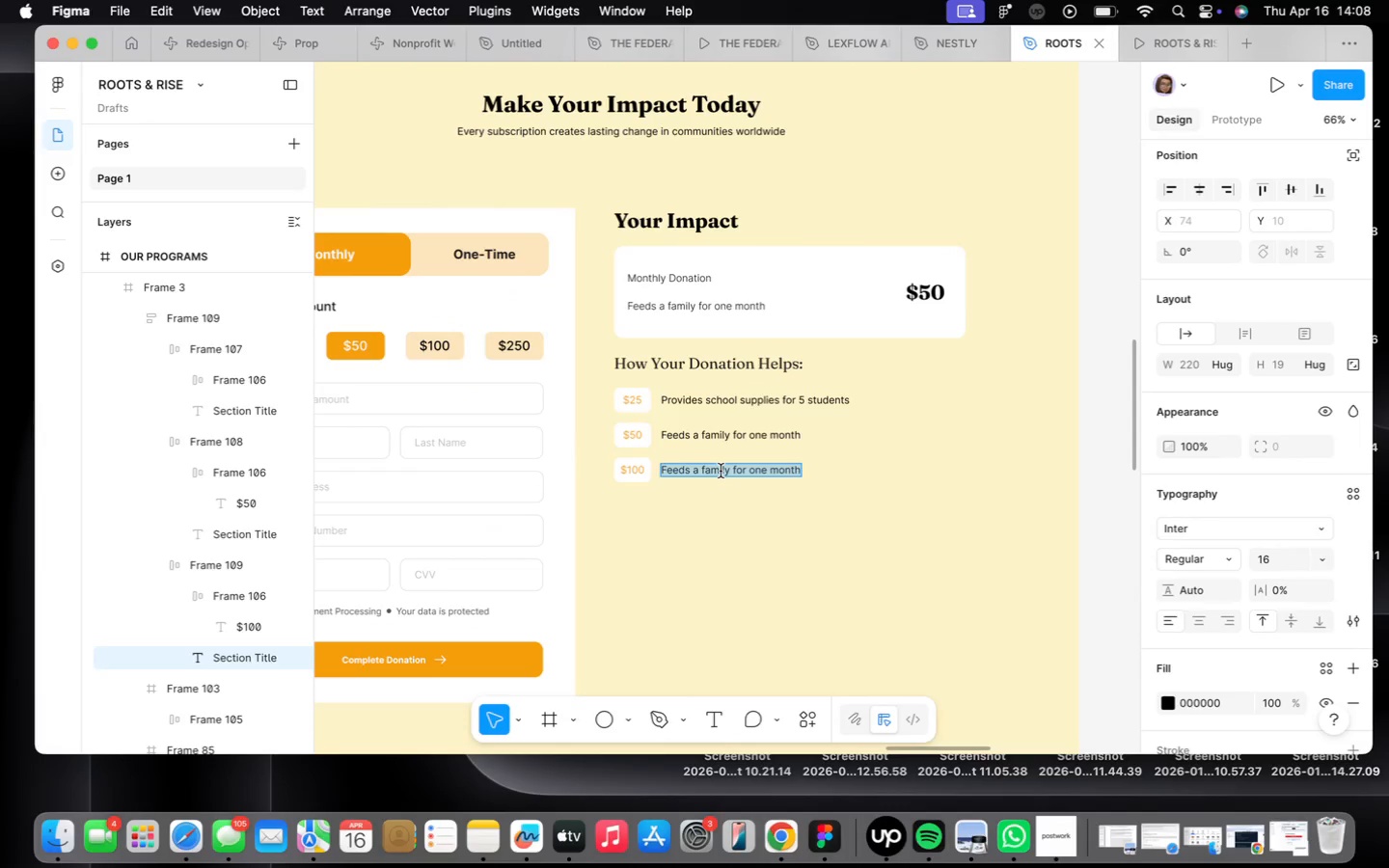 
triple_click([721, 471])
 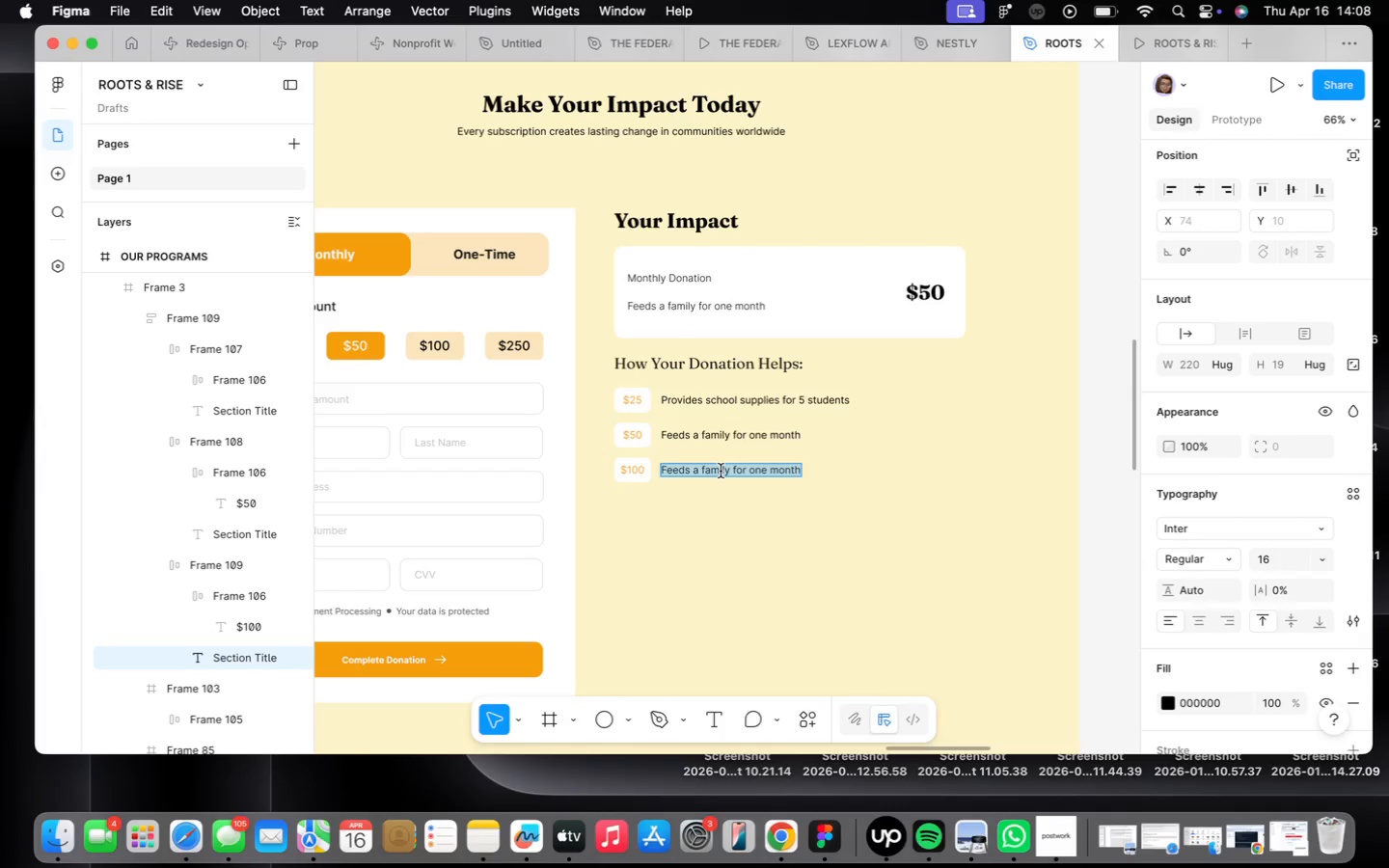 
type(Trains 2 farmers in sustainable age)
key(Backspace)
type(riculture)
 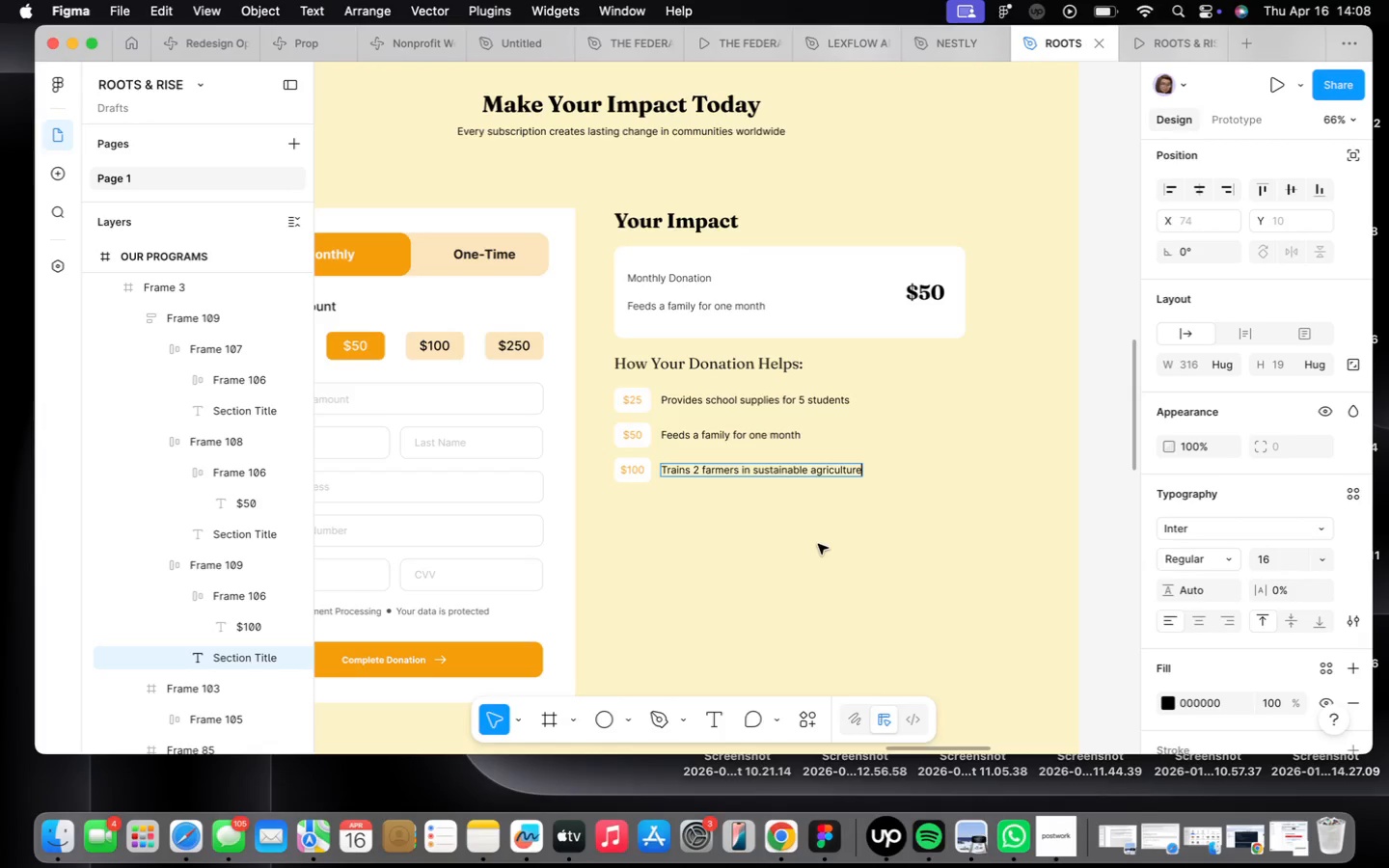 
left_click([786, 568])
 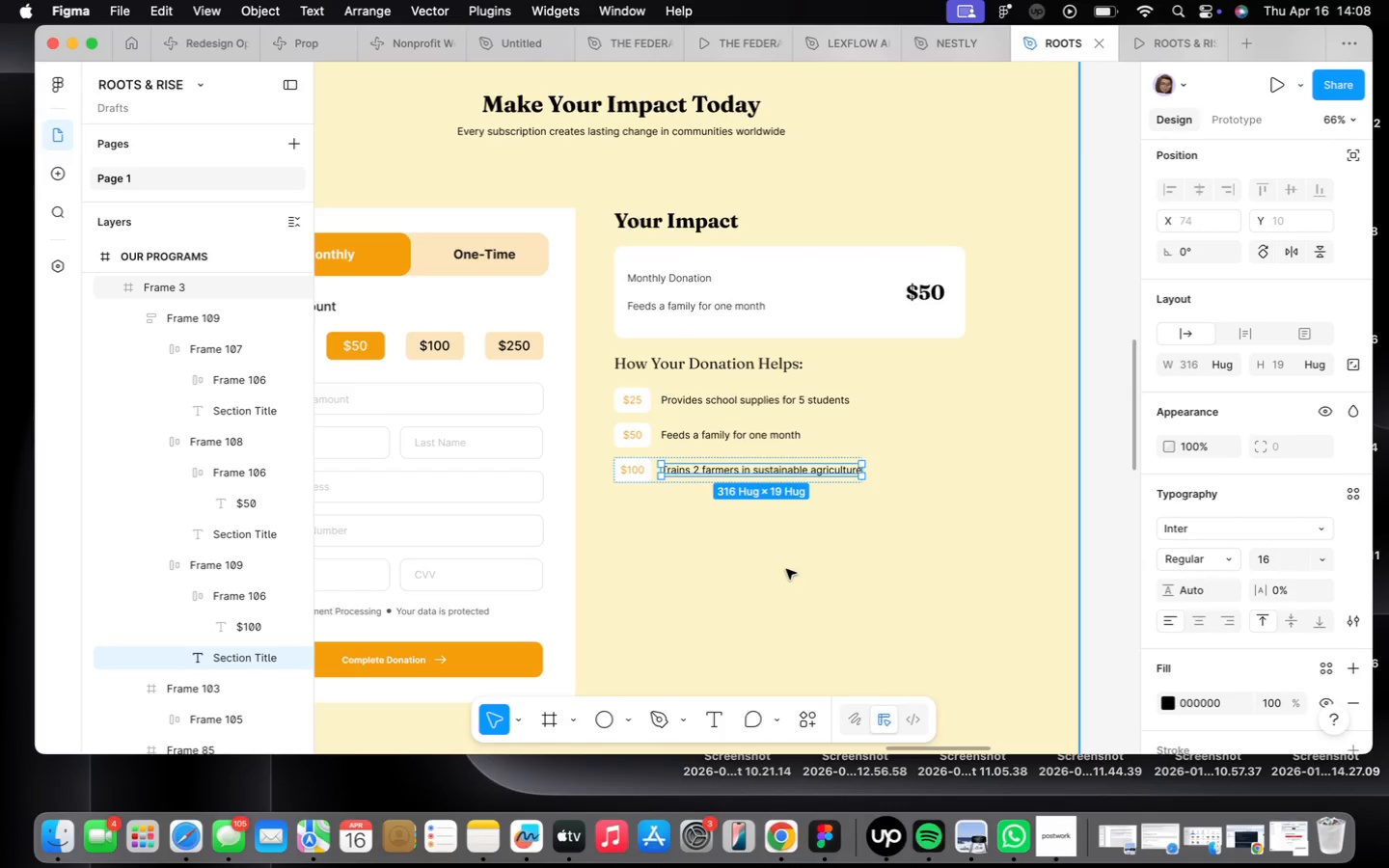 
left_click([788, 569])
 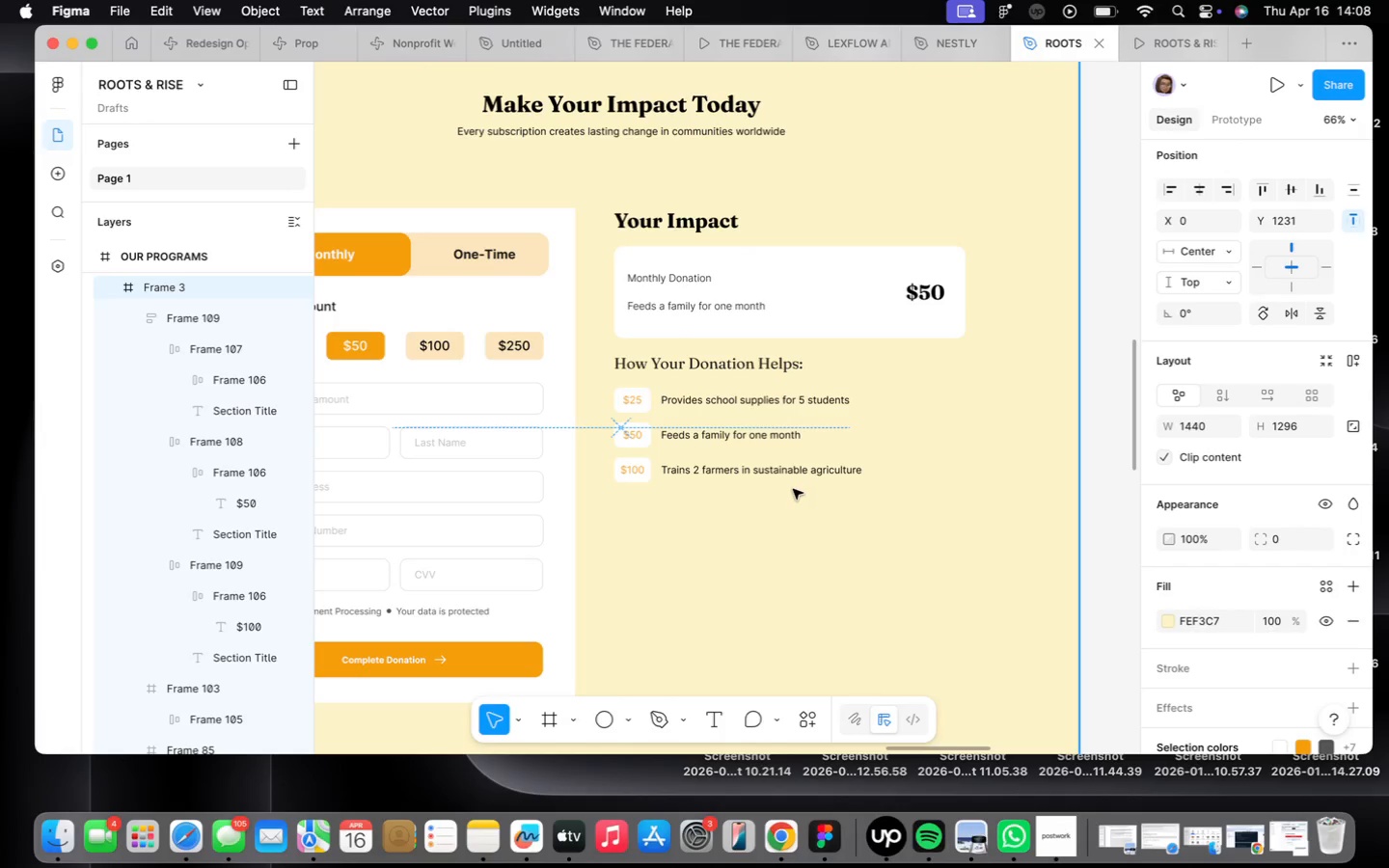 
double_click([793, 489])
 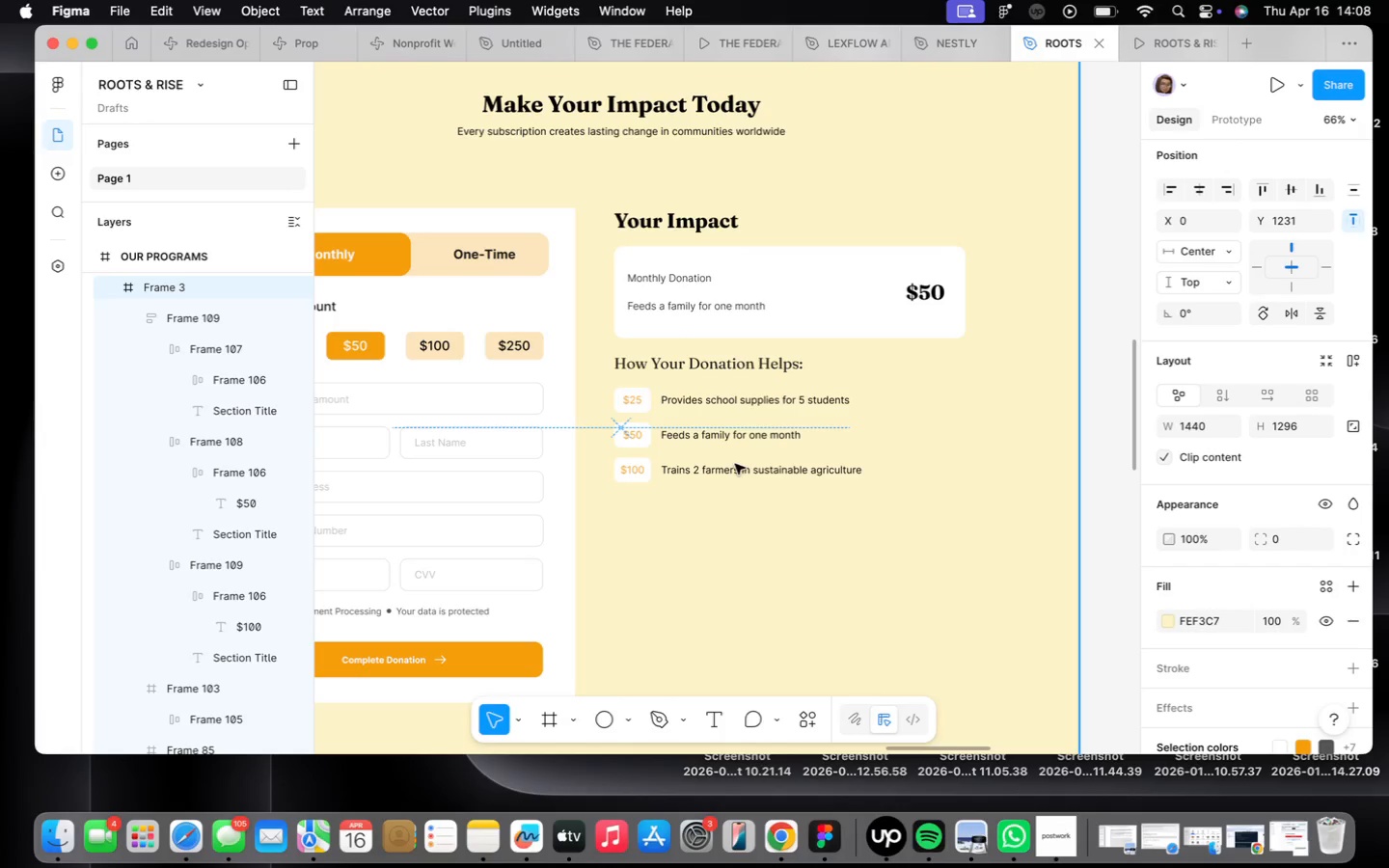 
double_click([736, 464])
 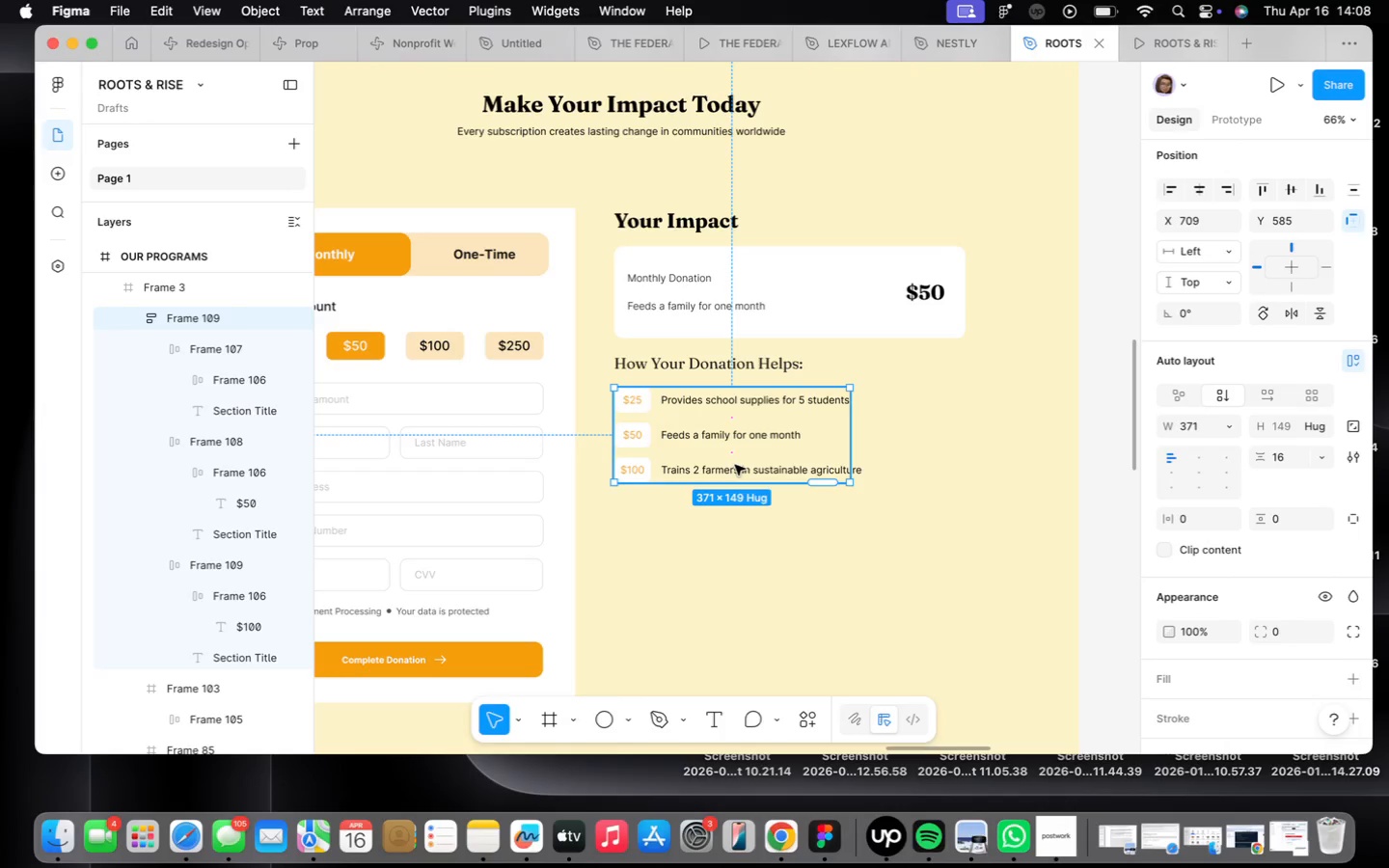 
double_click([735, 465])
 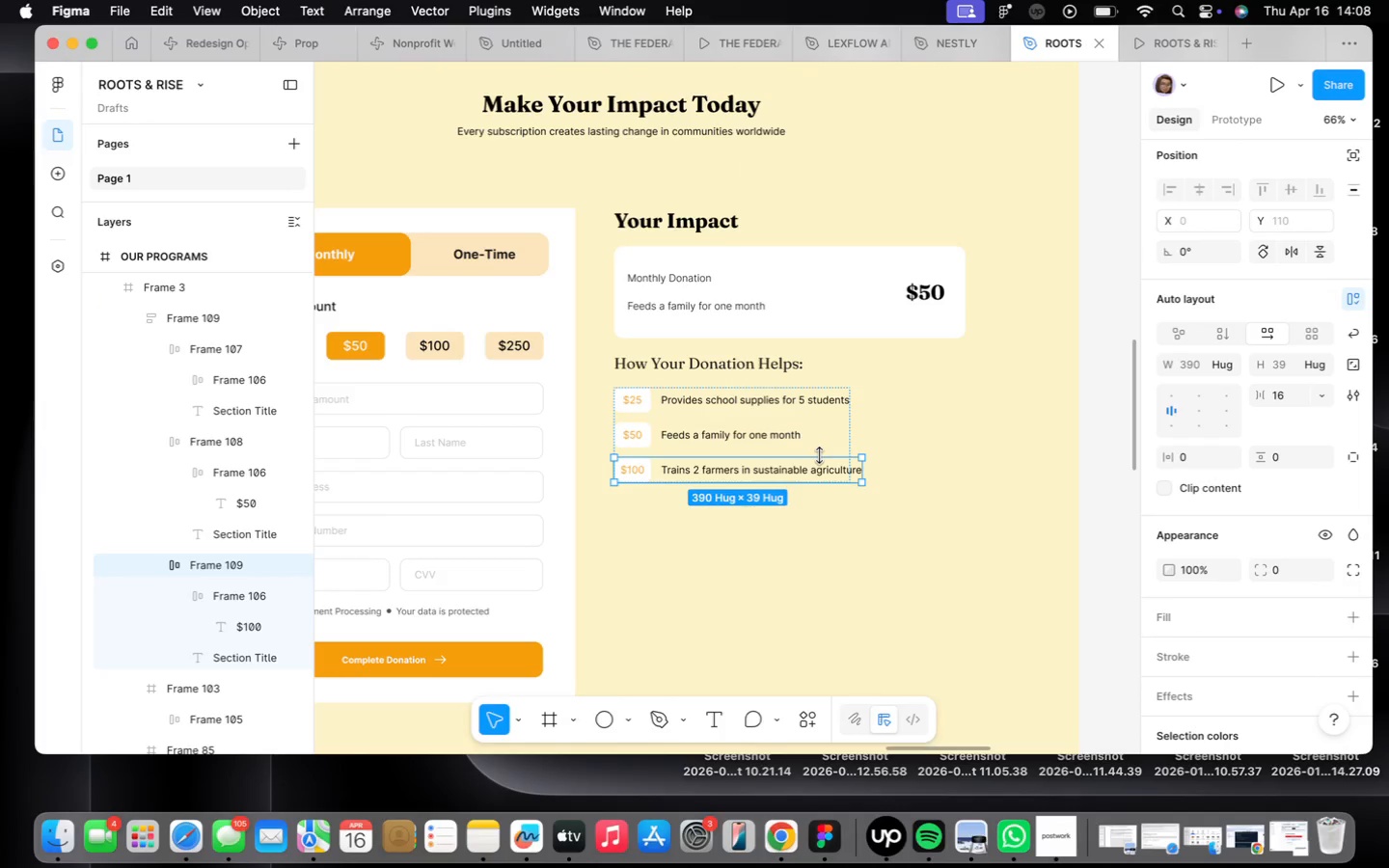 
key(Meta+D)
 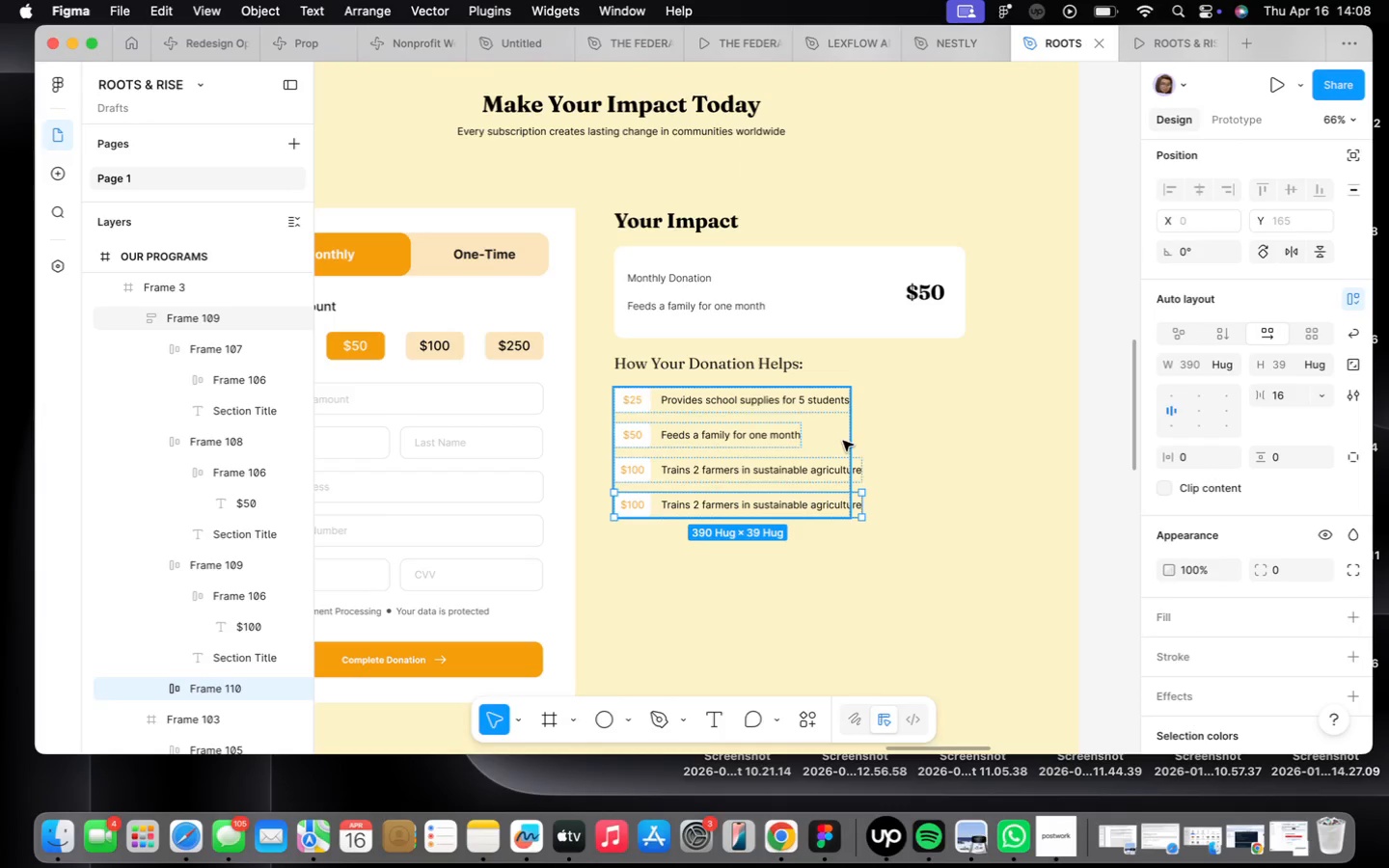 
left_click_drag(start_coordinate=[853, 445], to_coordinate=[865, 443])
 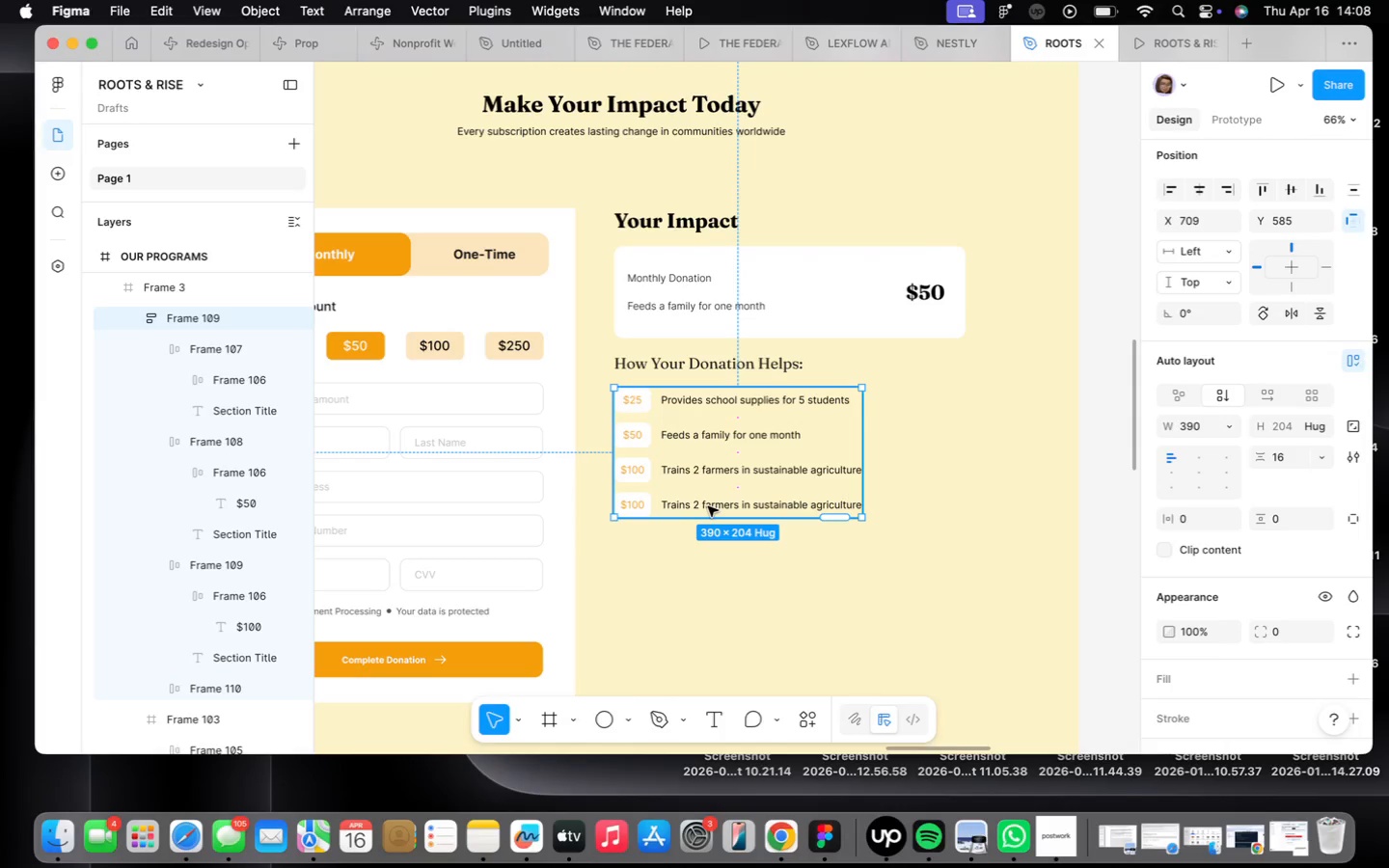 
double_click([708, 506])
 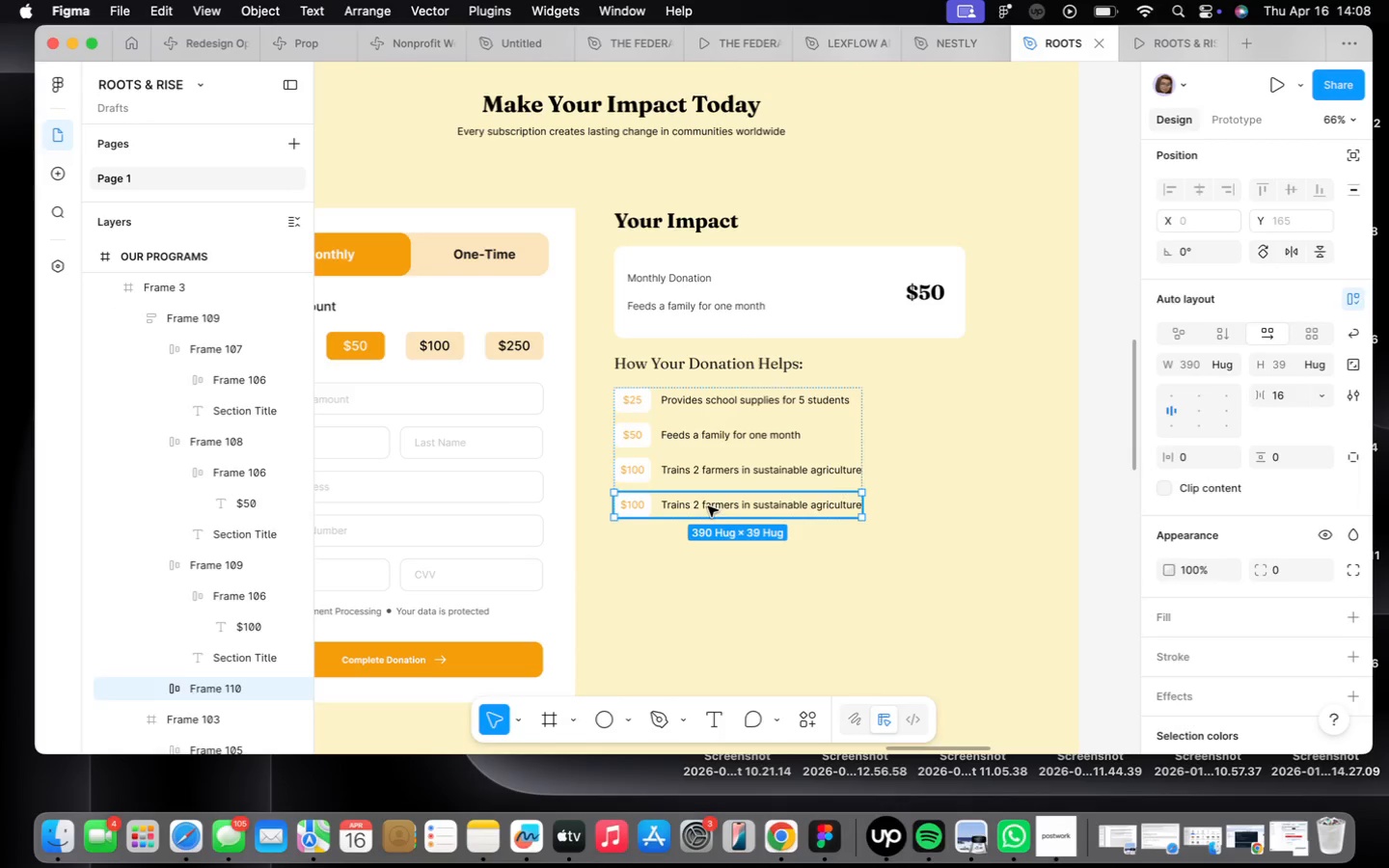 
triple_click([708, 506])
 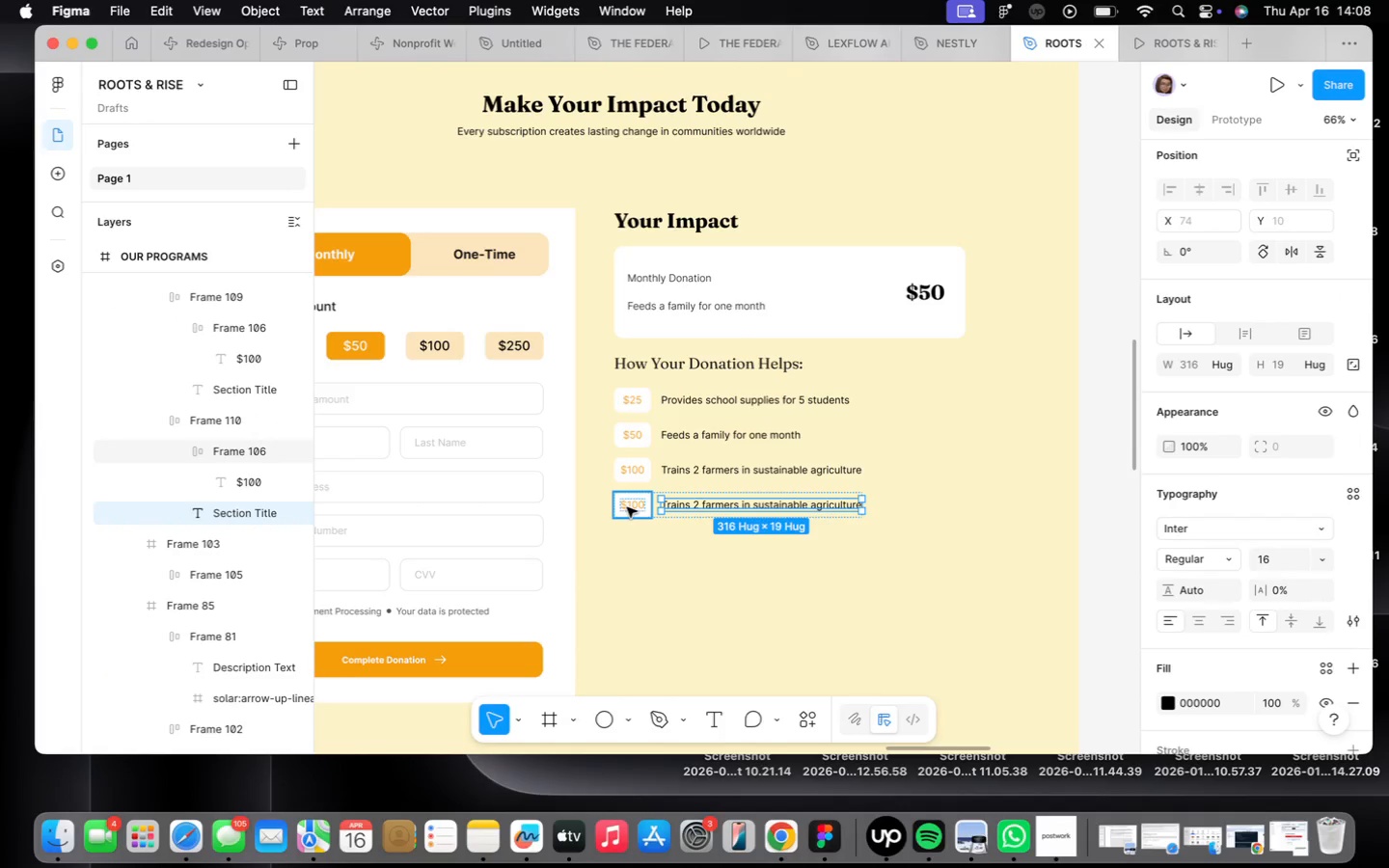 
scroll: coordinate [628, 504], scroll_direction: up, amount: 9.0
 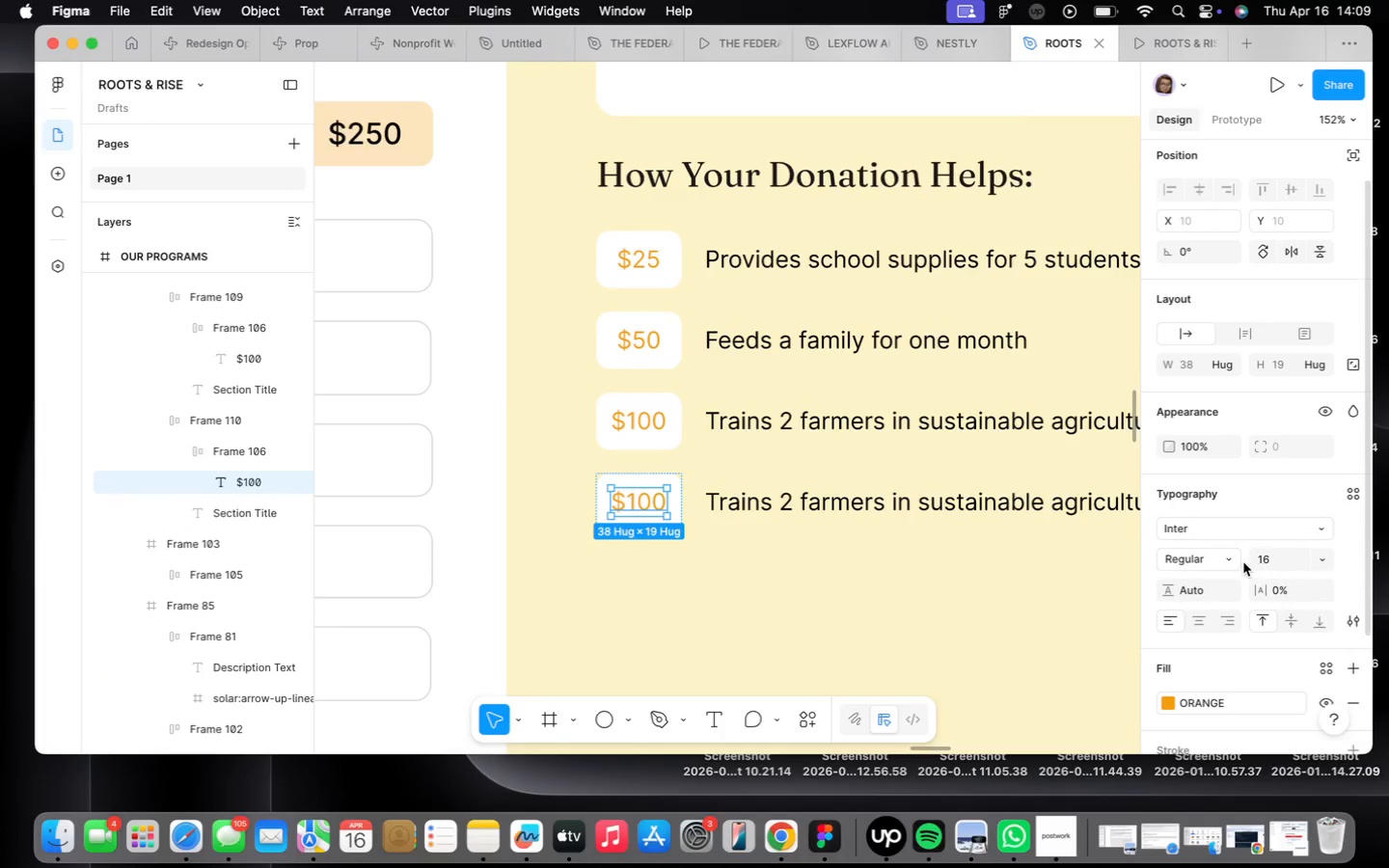 
left_click([1239, 559])
 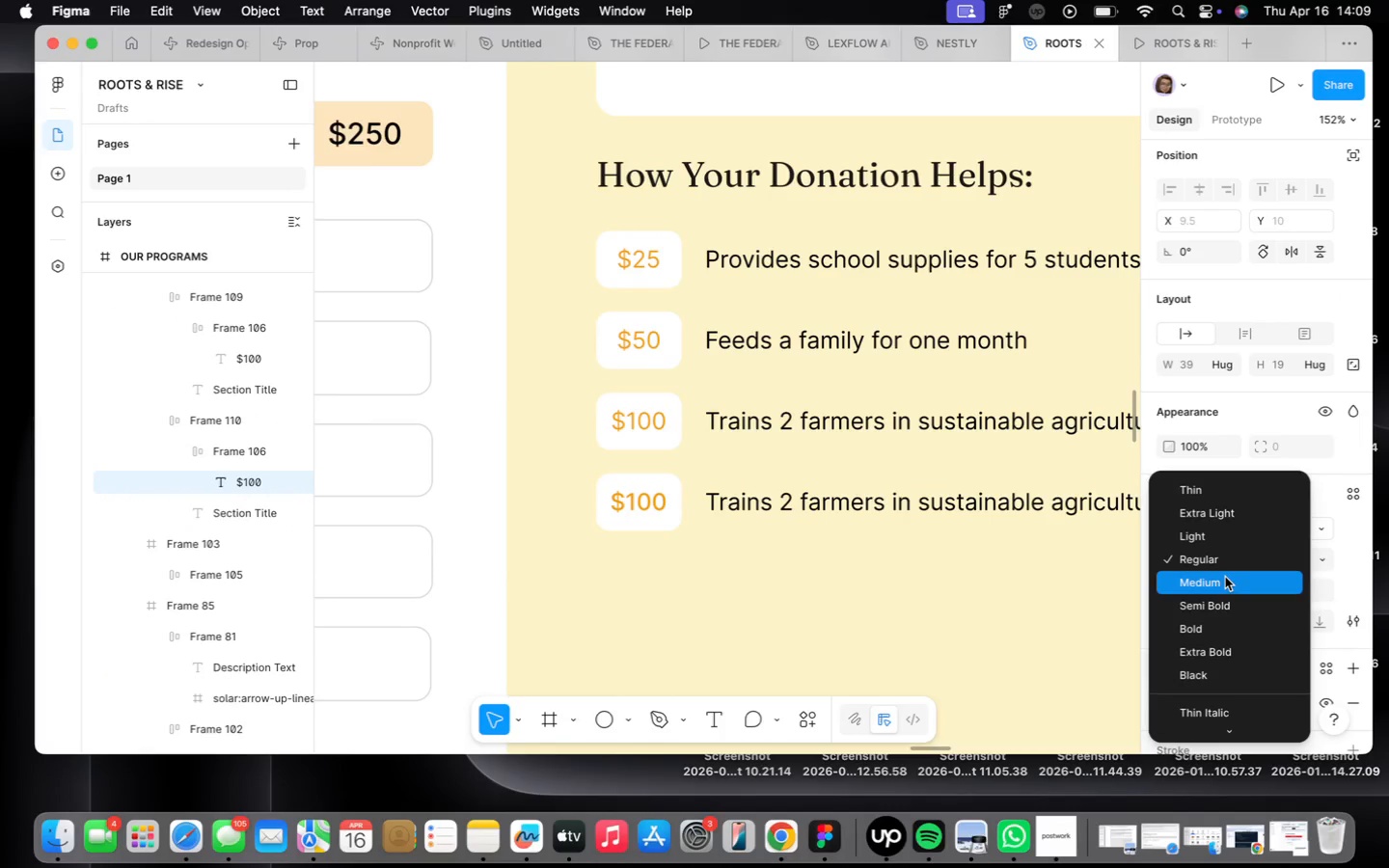 
left_click([1225, 577])
 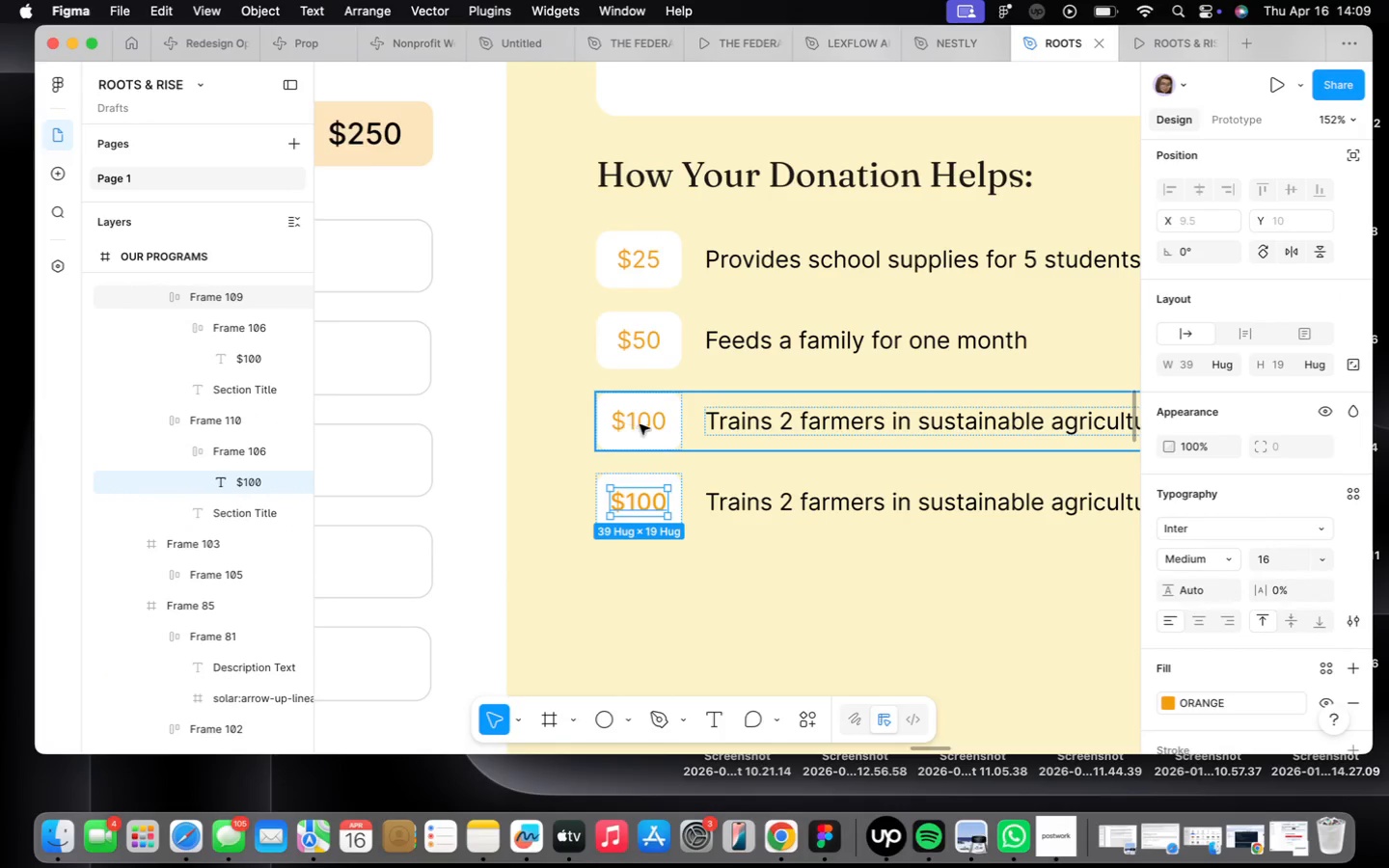 
double_click([640, 424])
 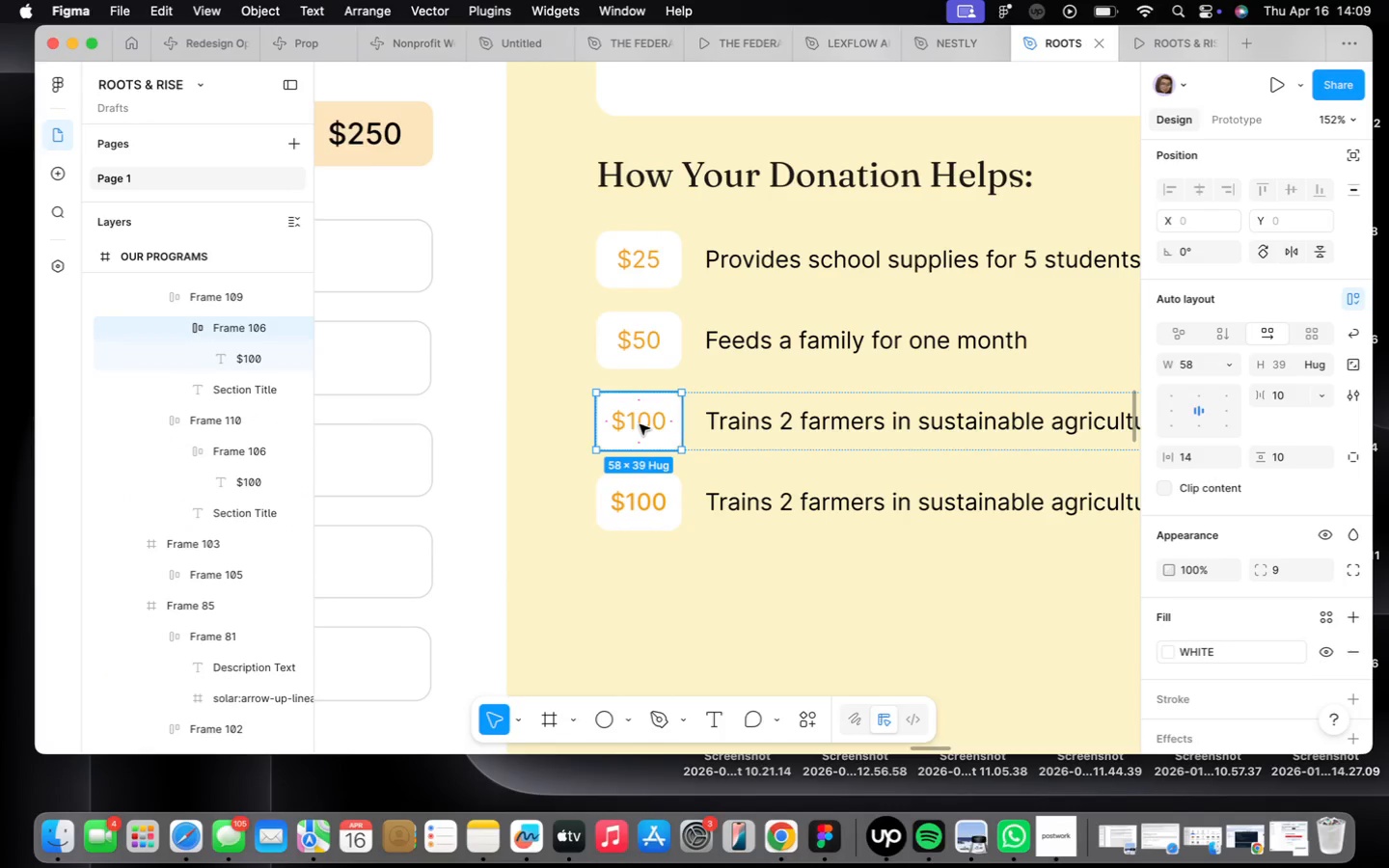 
left_click([640, 424])
 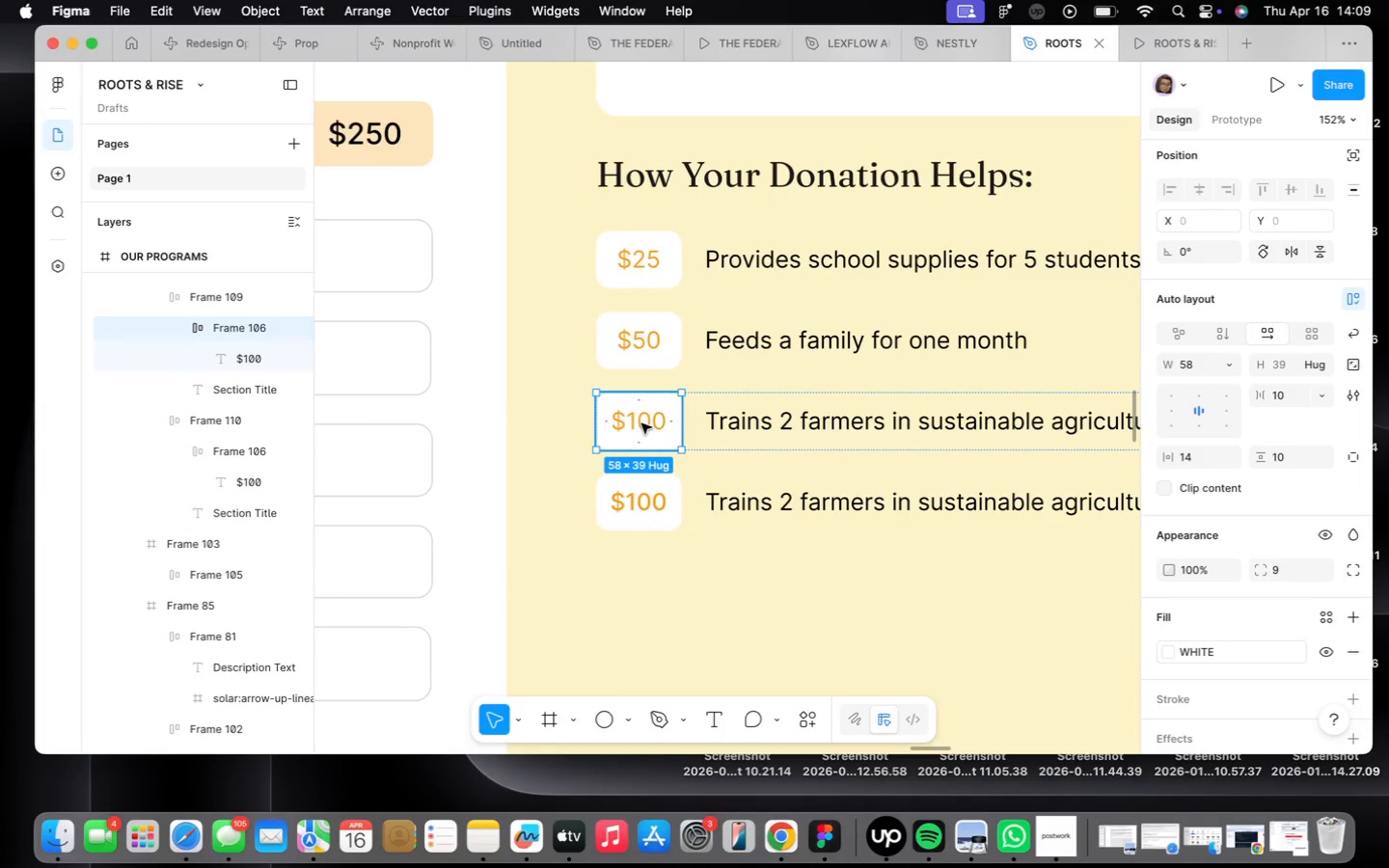 
left_click([641, 423])
 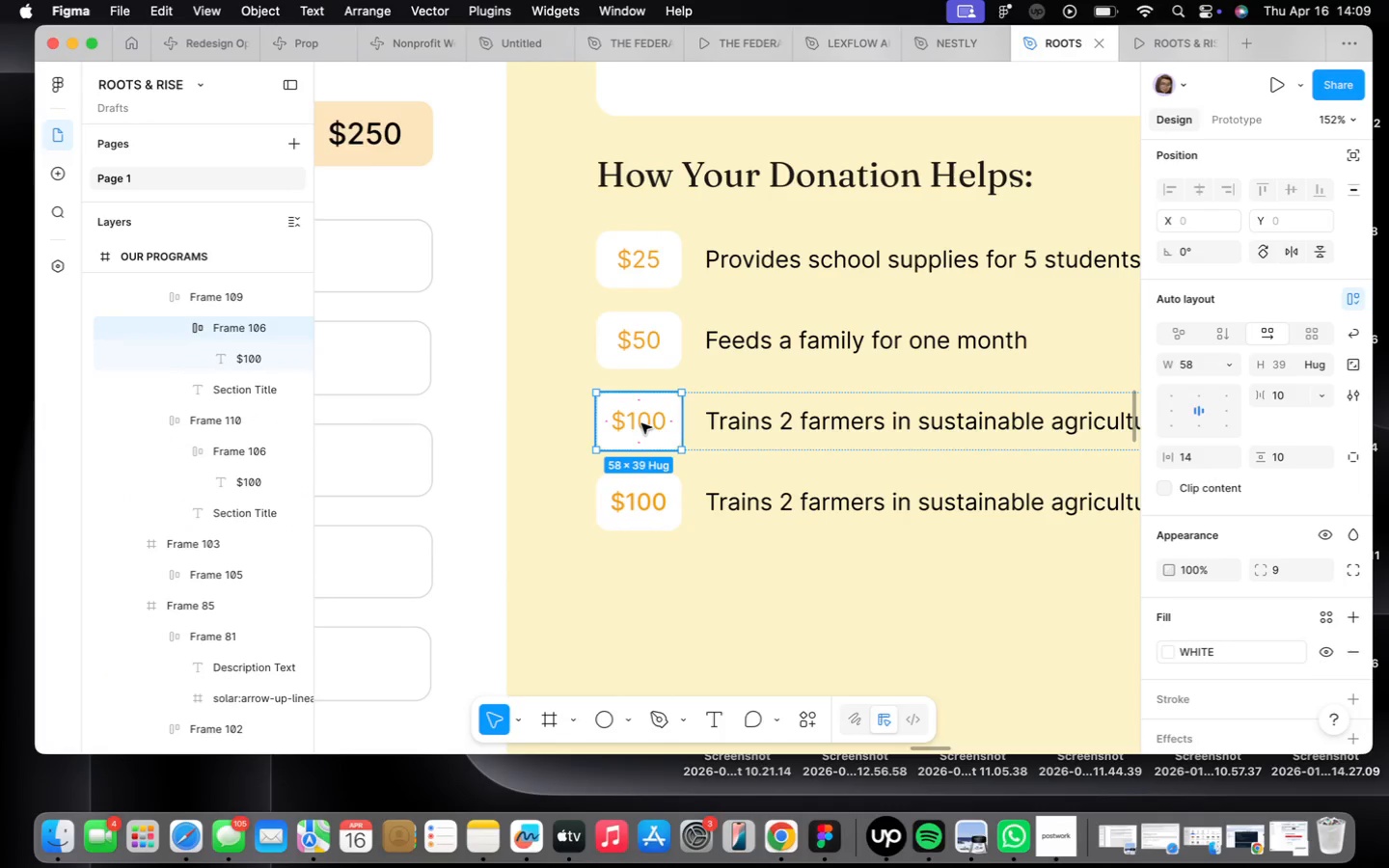 
double_click([641, 423])
 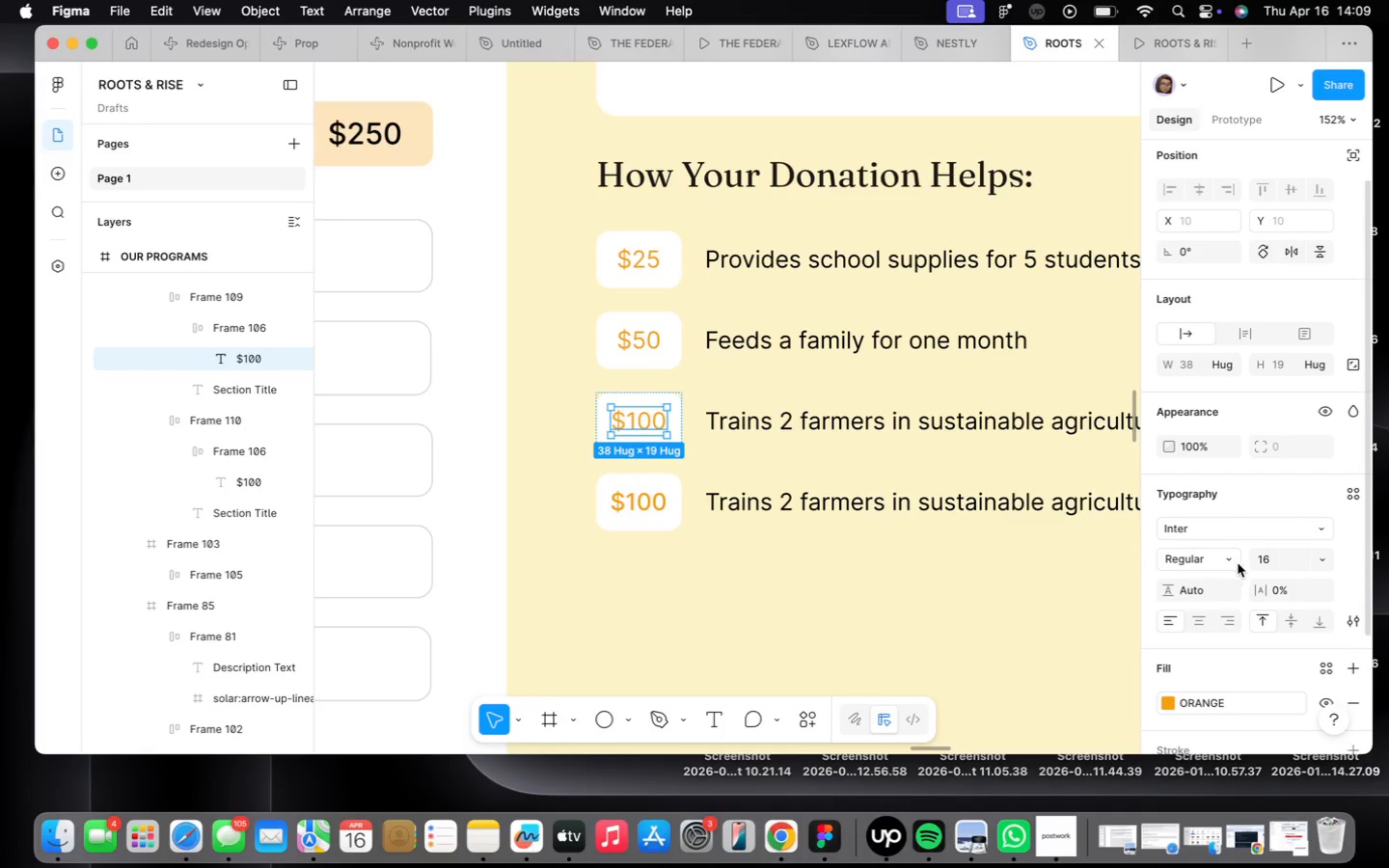 
left_click([1236, 561])
 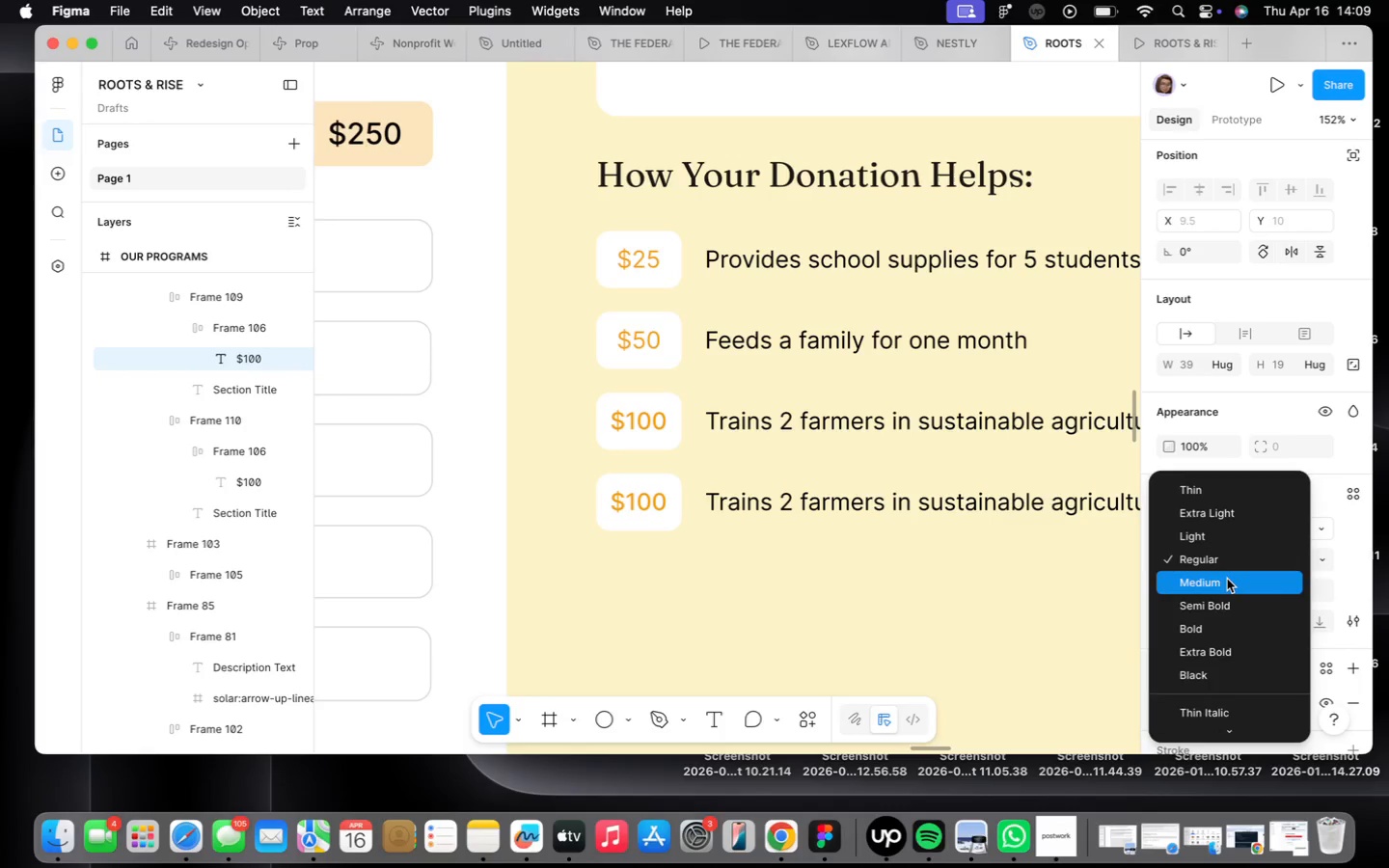 
left_click([1227, 579])
 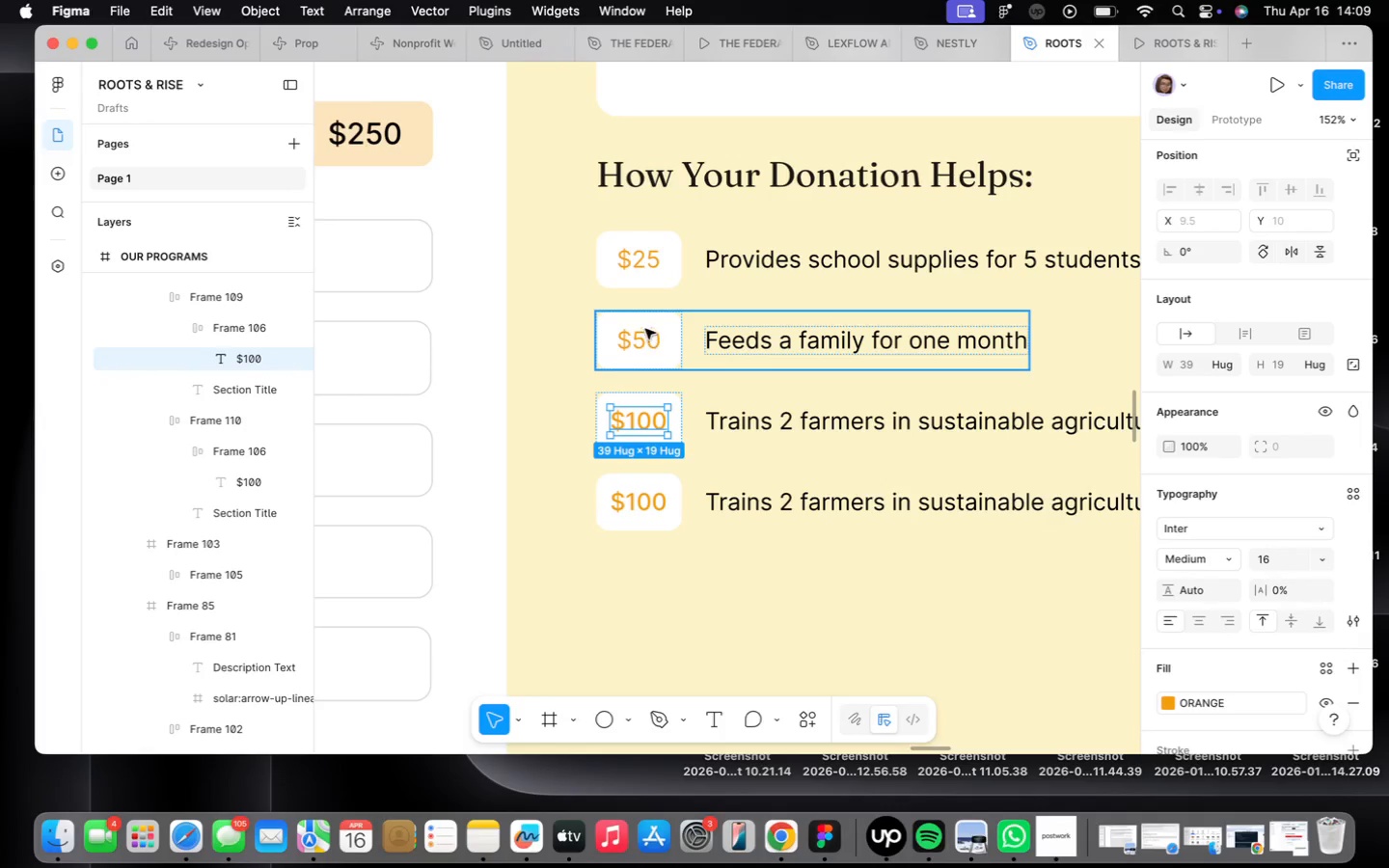 
left_click([647, 329])
 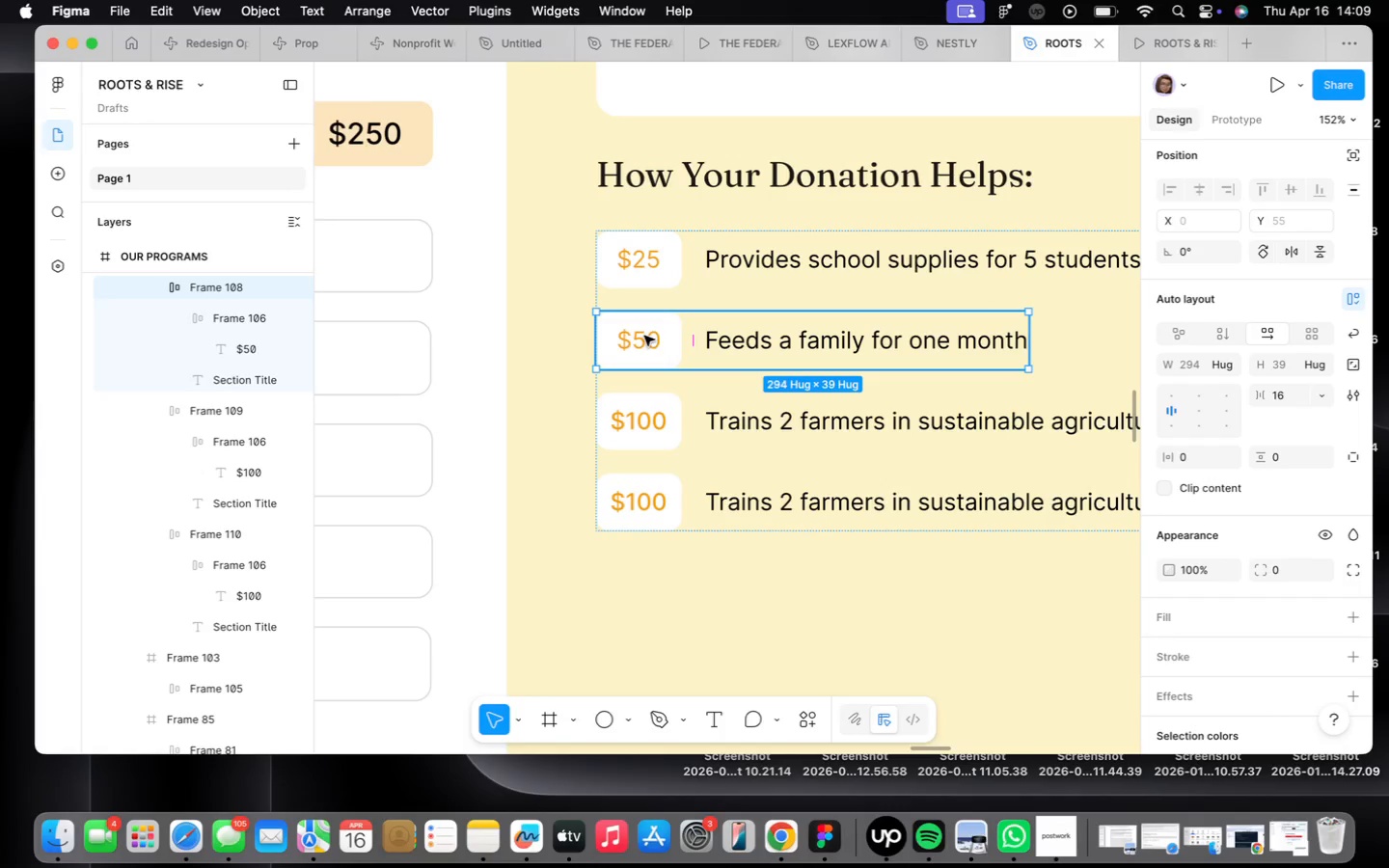 
double_click([644, 336])
 